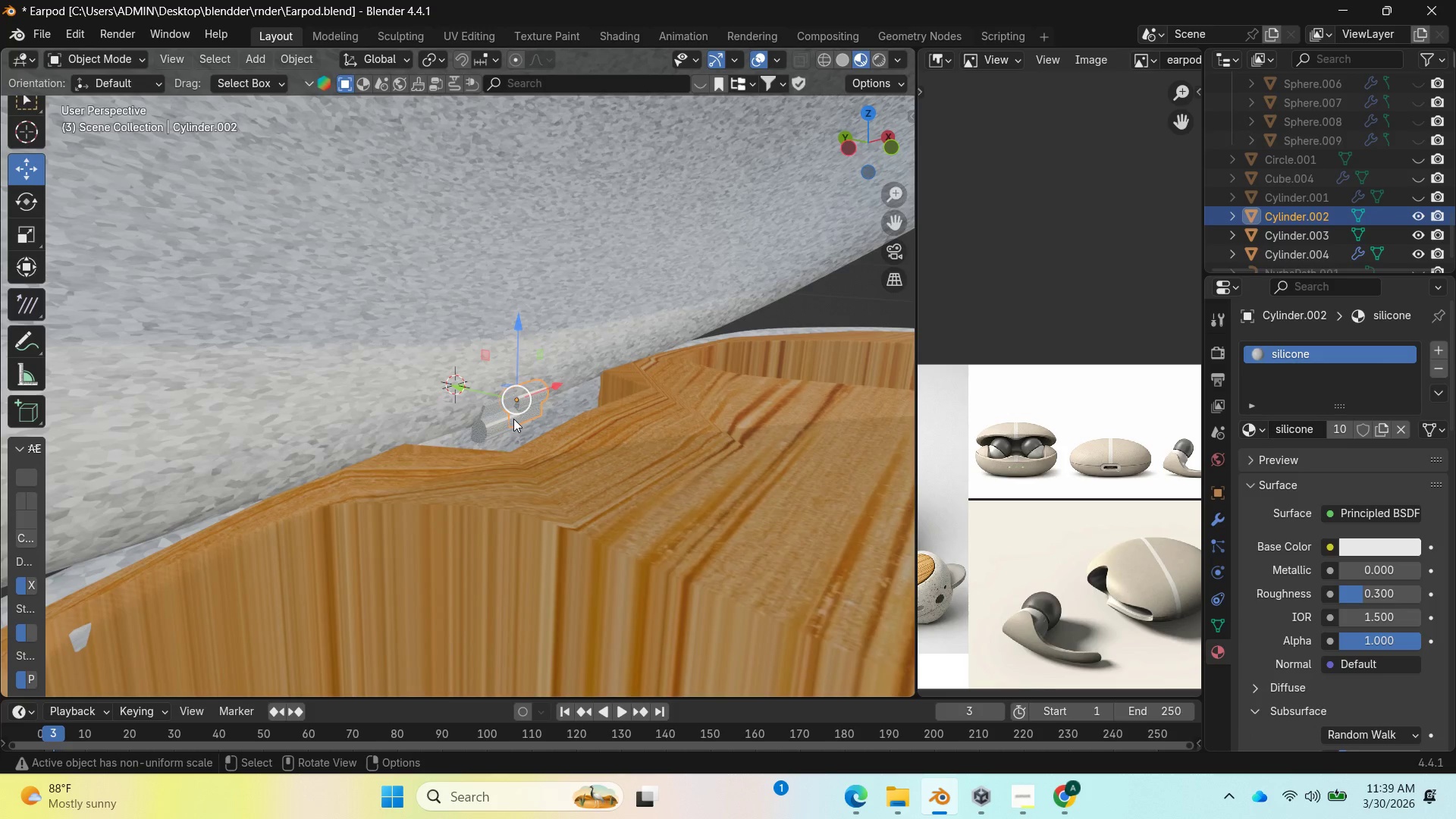 
left_click([513, 419])
 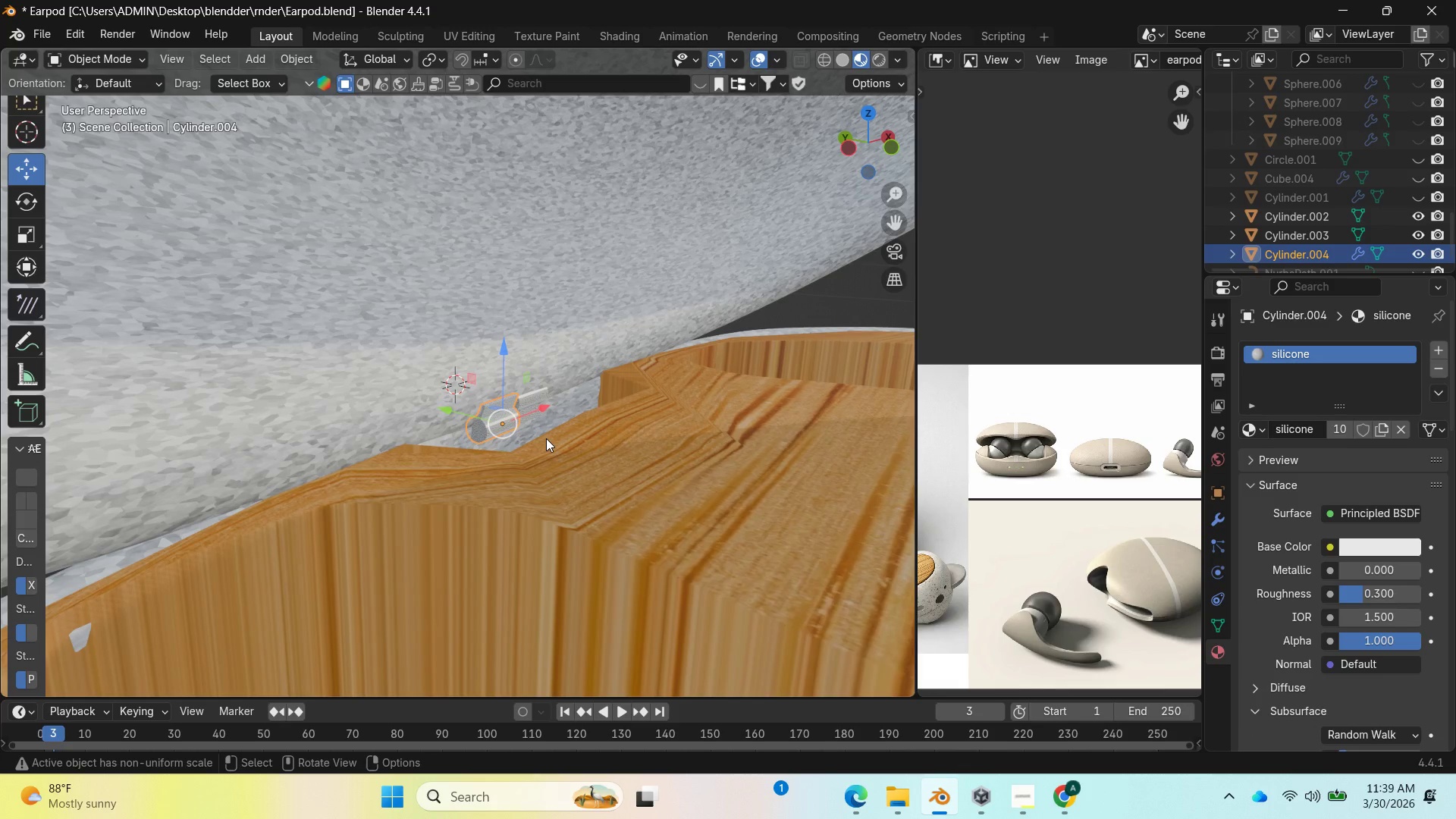 
key(R)
 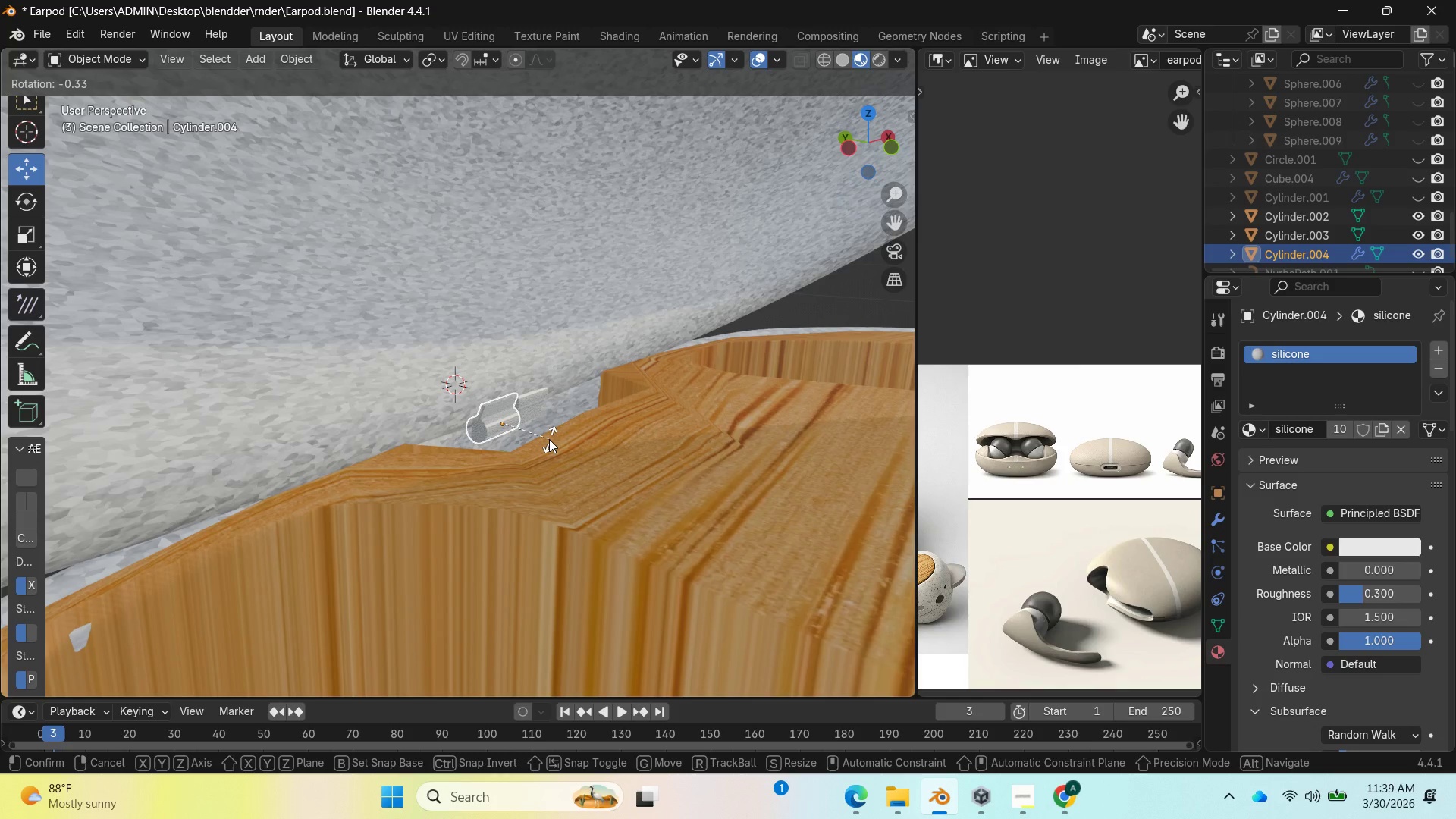 
key(X)
 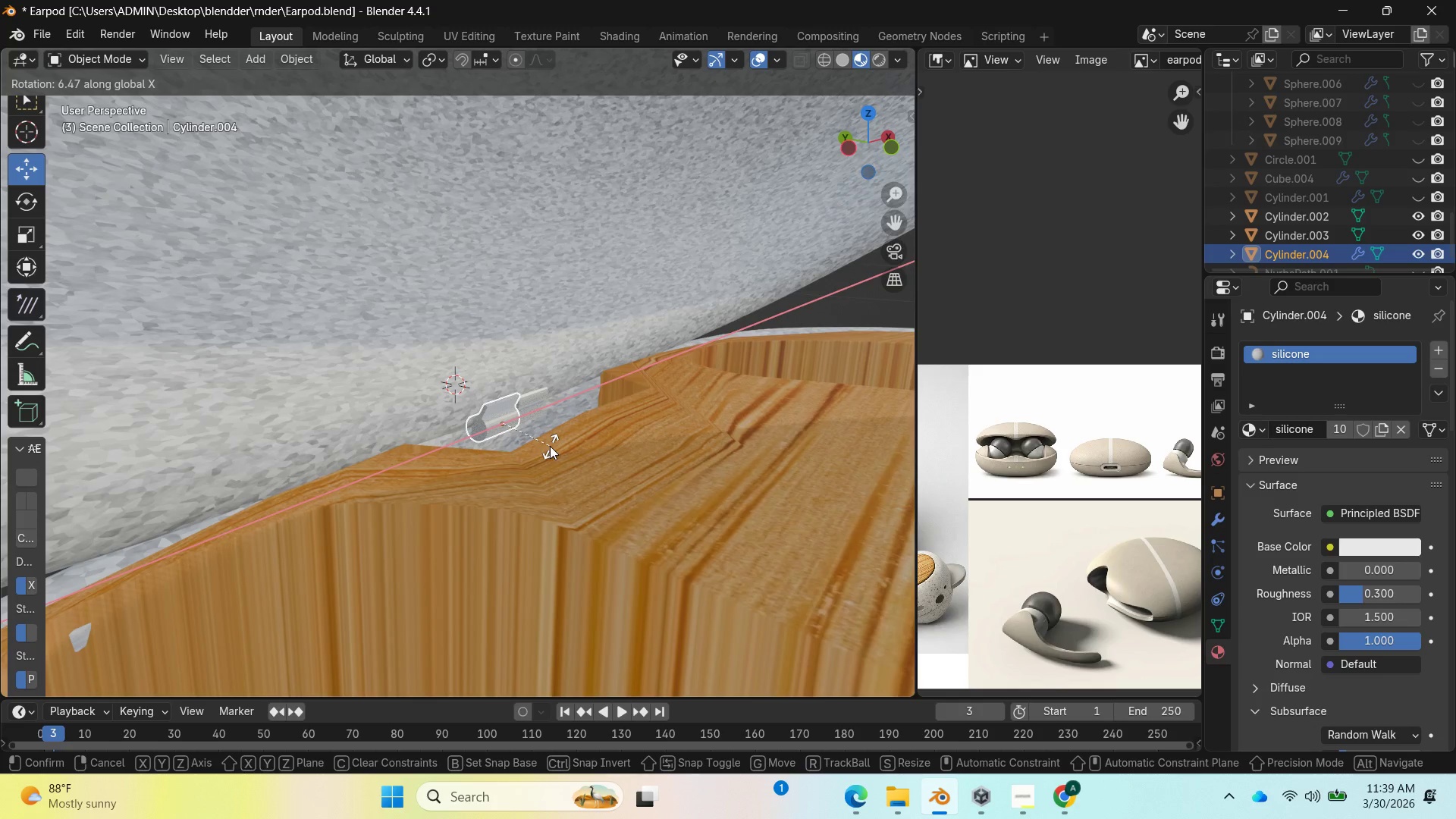 
left_click([550, 446])
 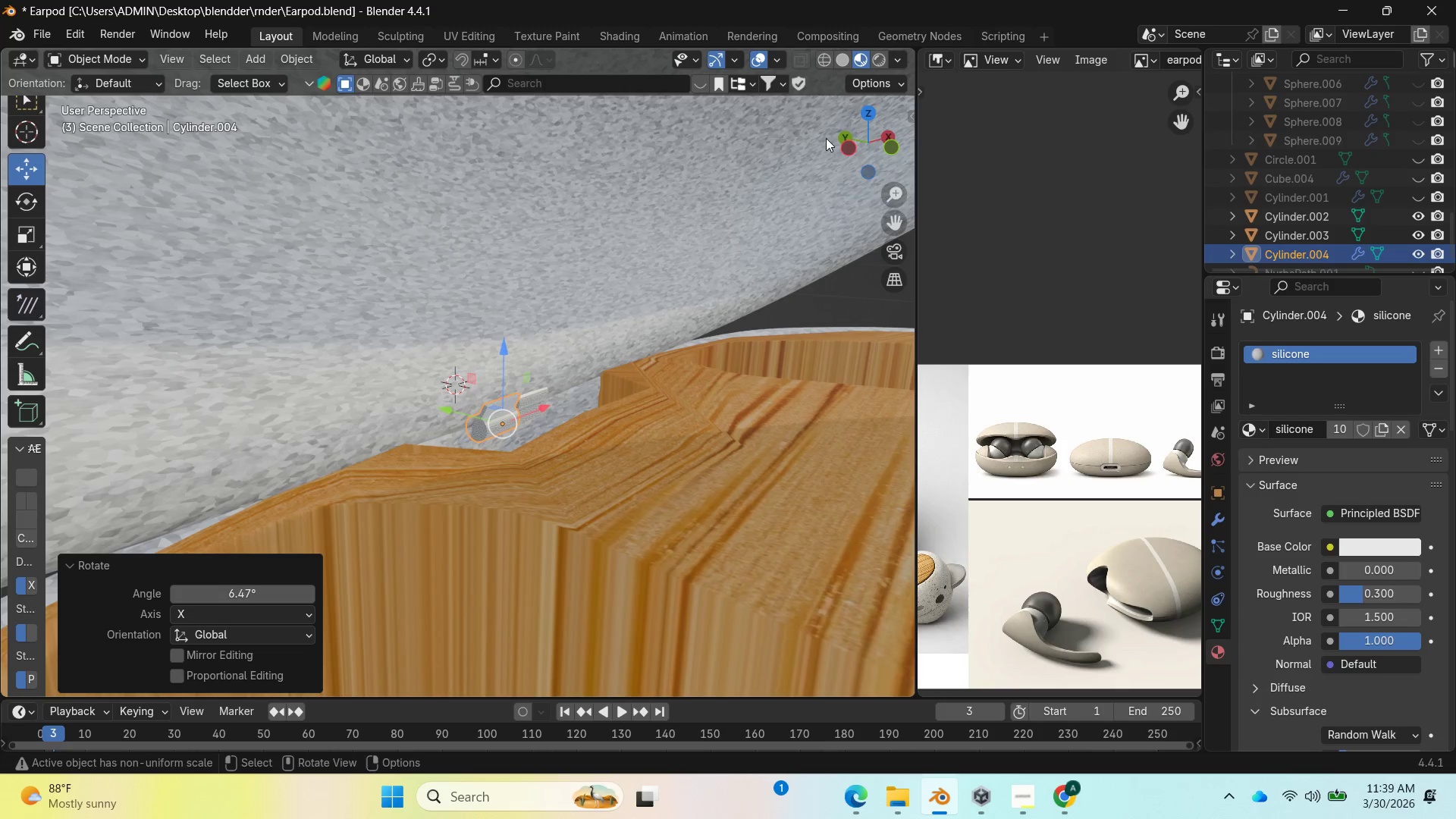 
left_click_drag(start_coordinate=[835, 141], to_coordinate=[736, 152])
 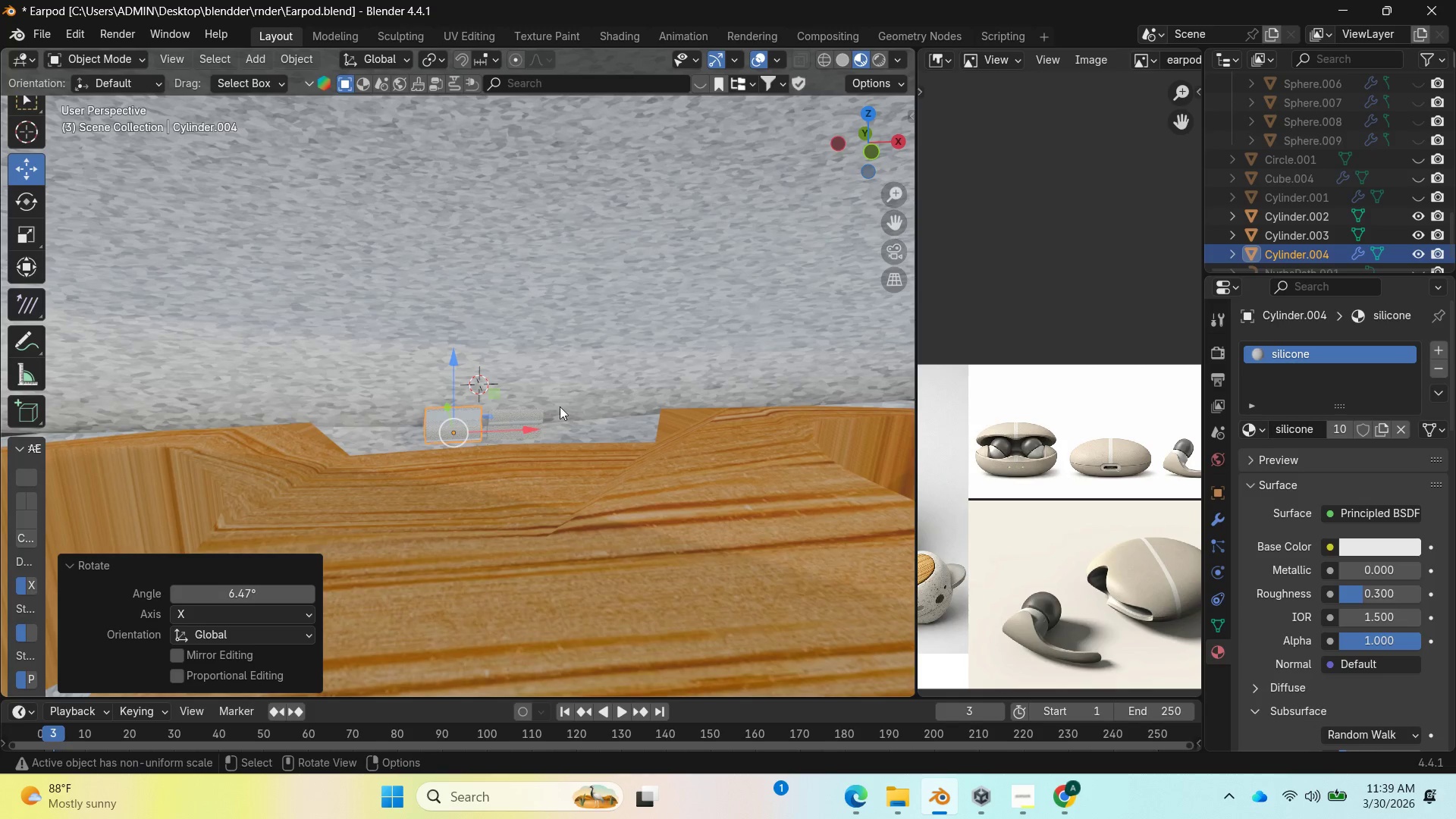 
scroll: coordinate [549, 416], scroll_direction: up, amount: 3.0
 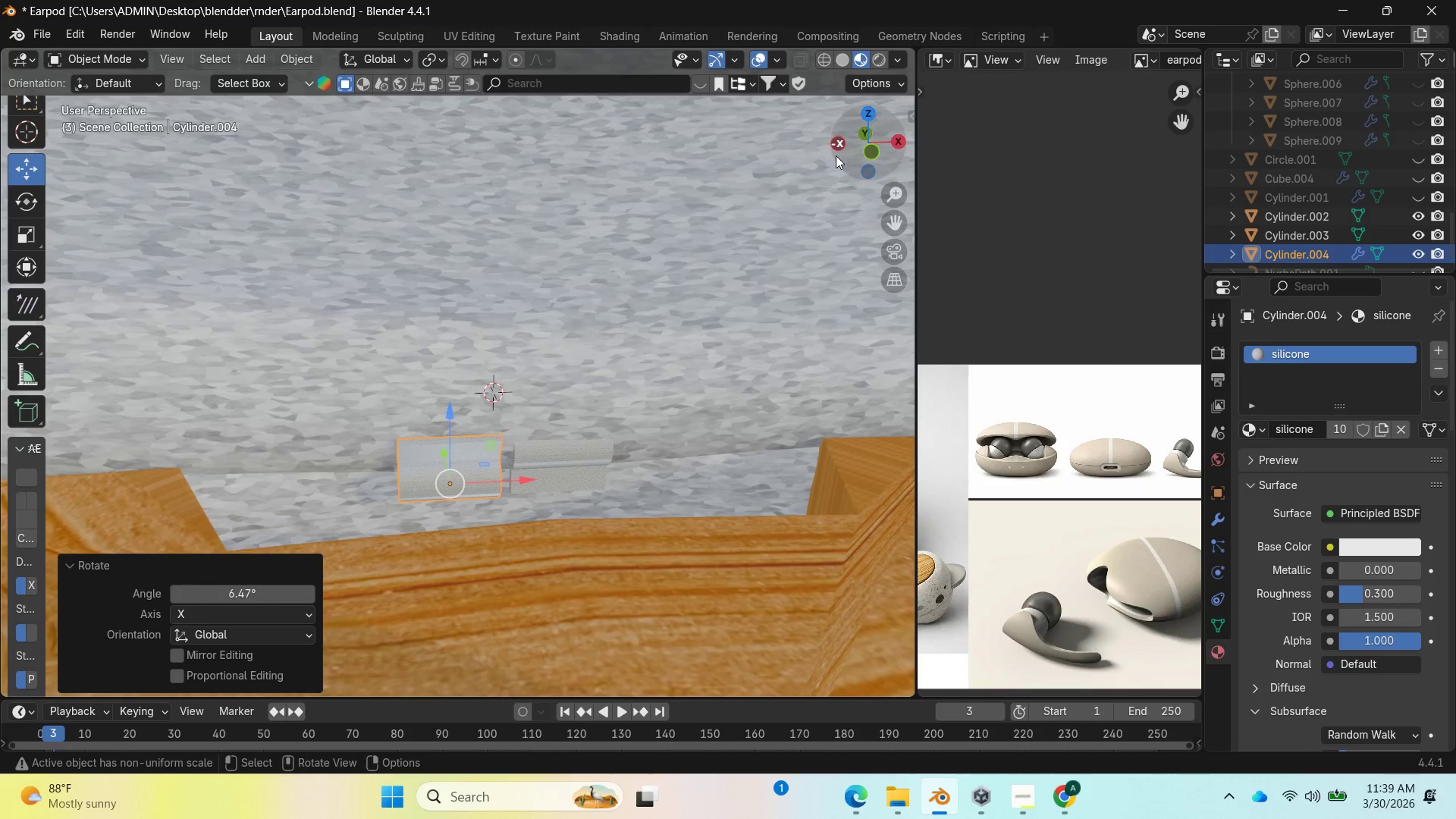 
left_click_drag(start_coordinate=[844, 140], to_coordinate=[606, 81])
 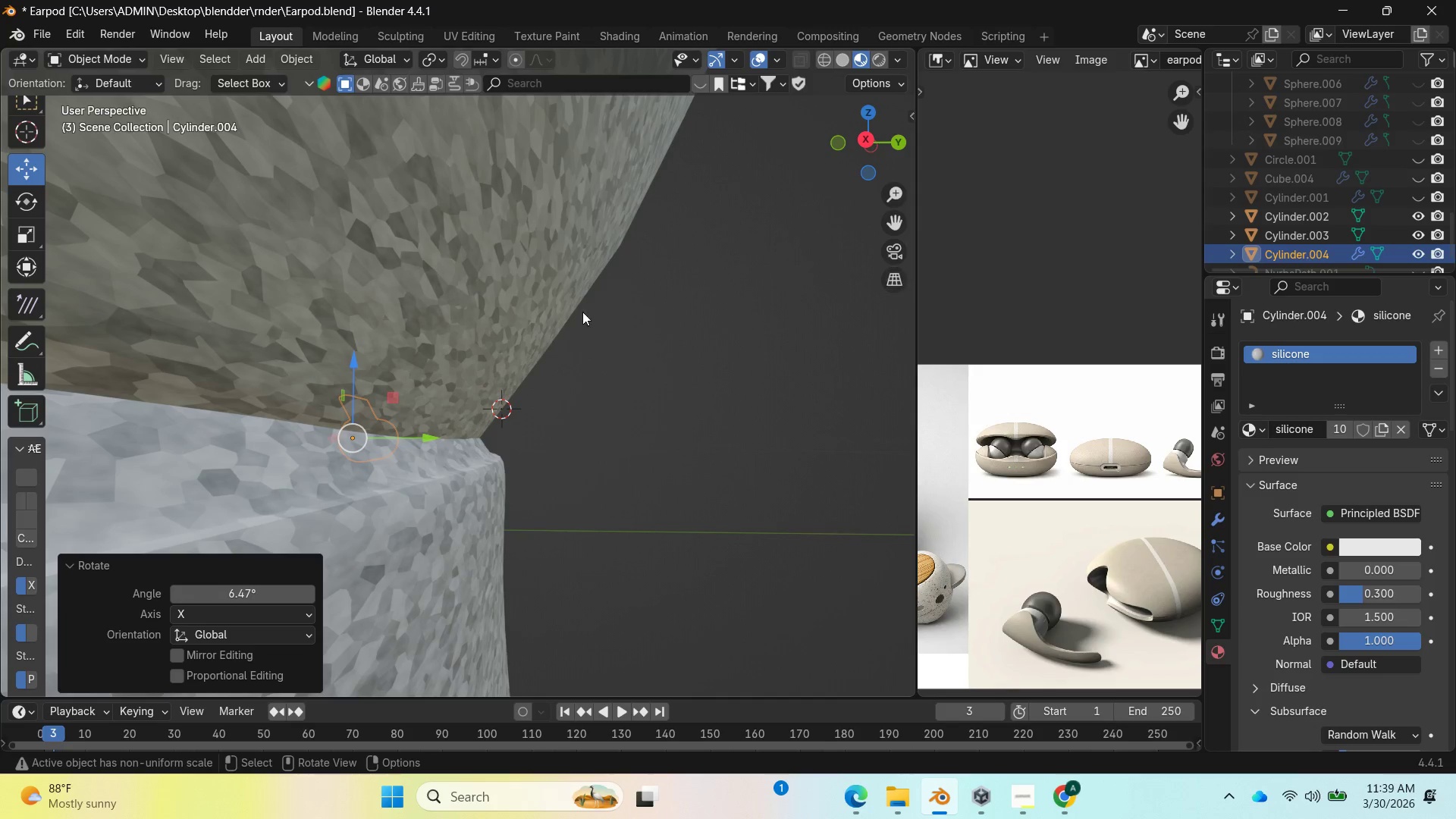 
left_click([543, 303])
 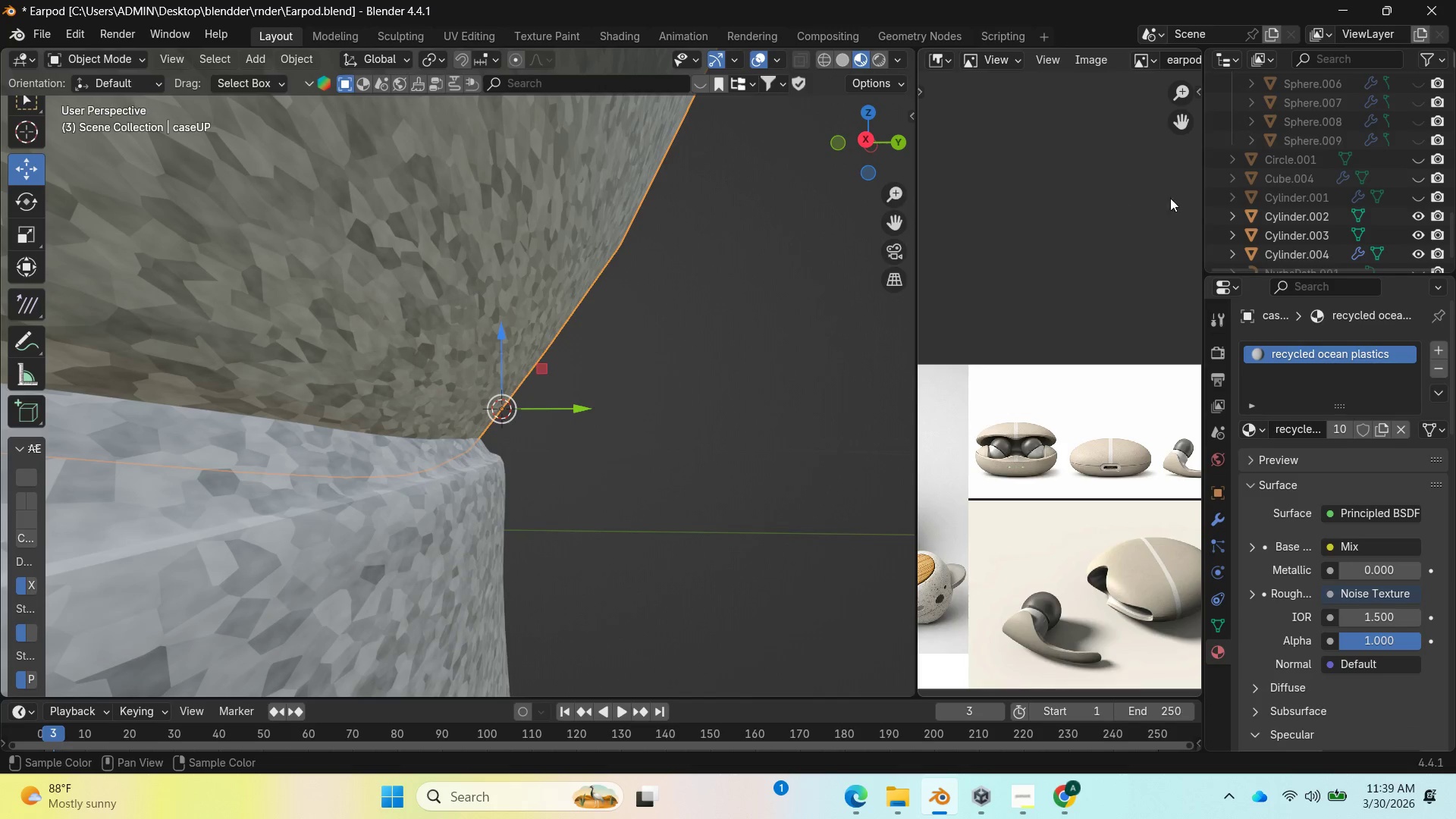 
scroll: coordinate [1418, 137], scroll_direction: up, amount: 16.0
 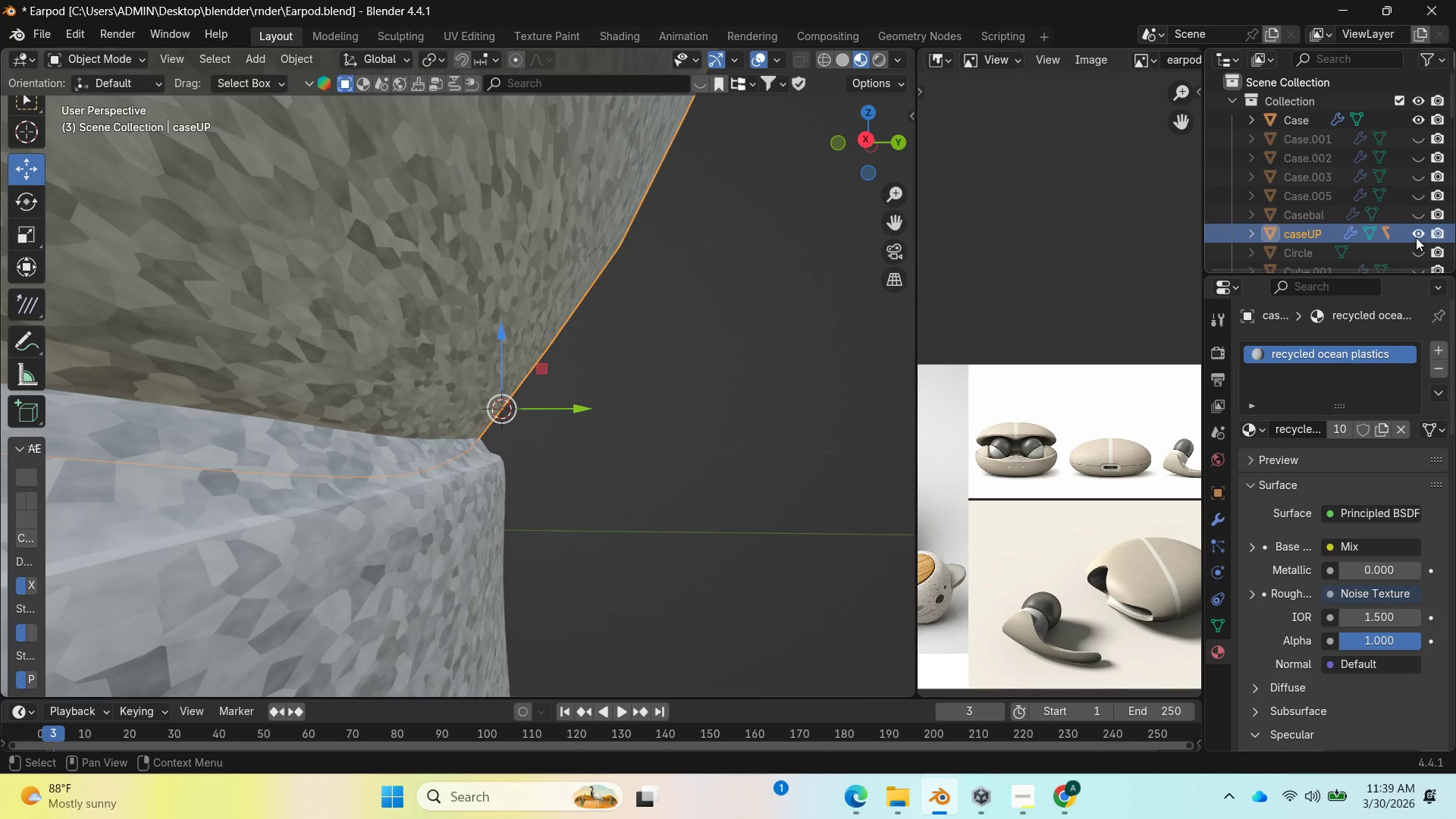 
left_click([1416, 237])
 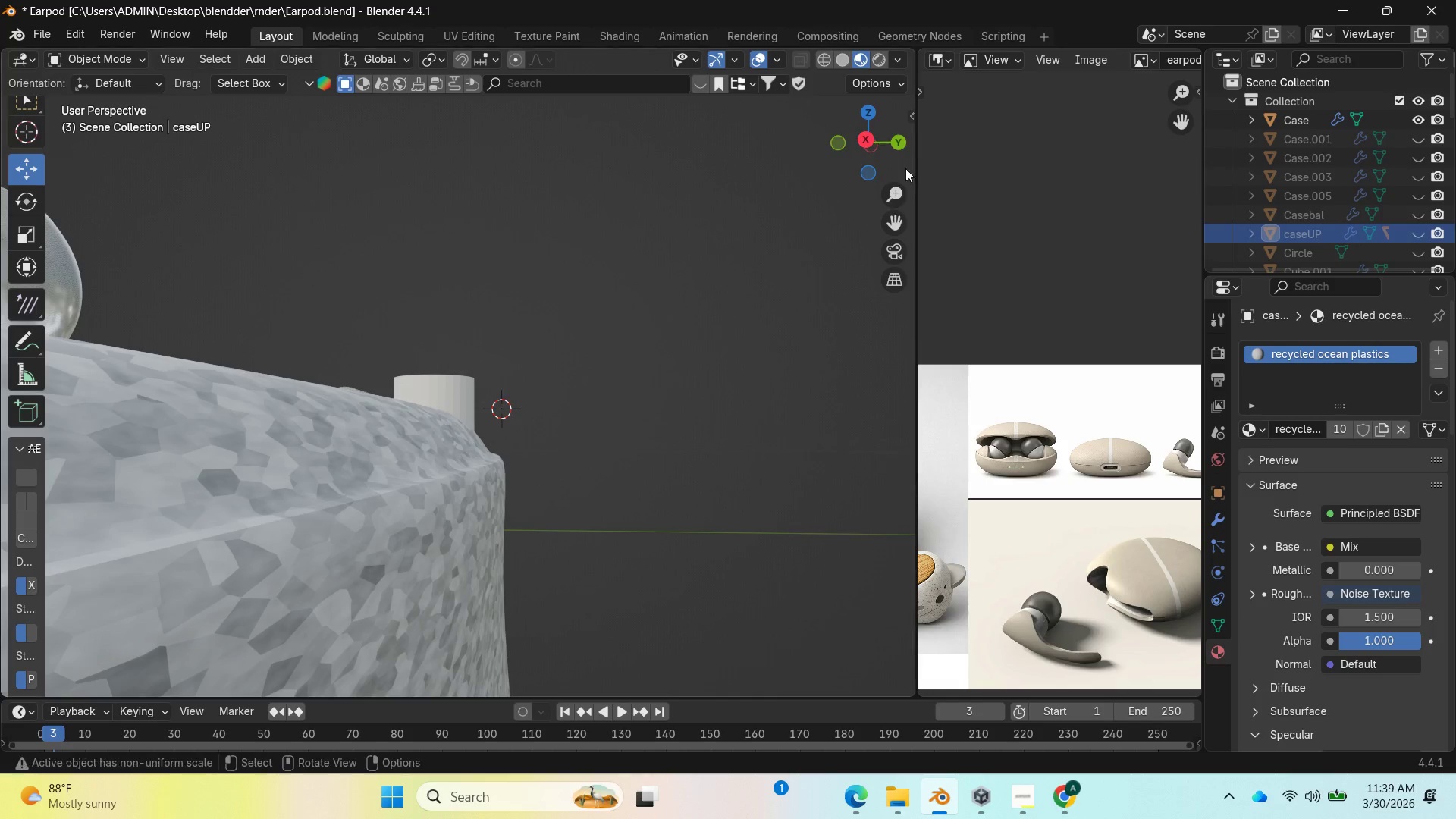 
left_click_drag(start_coordinate=[865, 144], to_coordinate=[115, 226])
 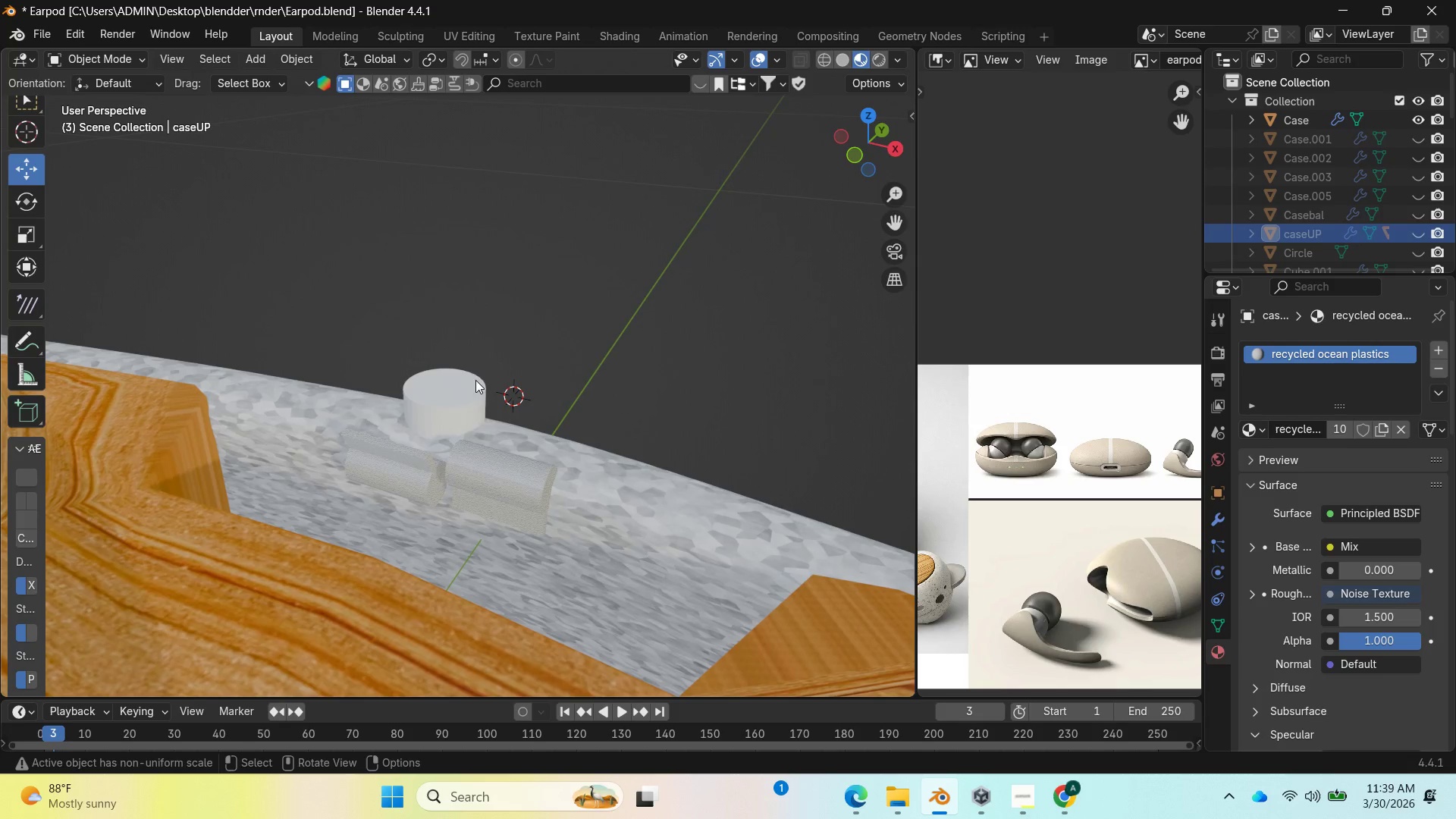 
left_click([460, 394])
 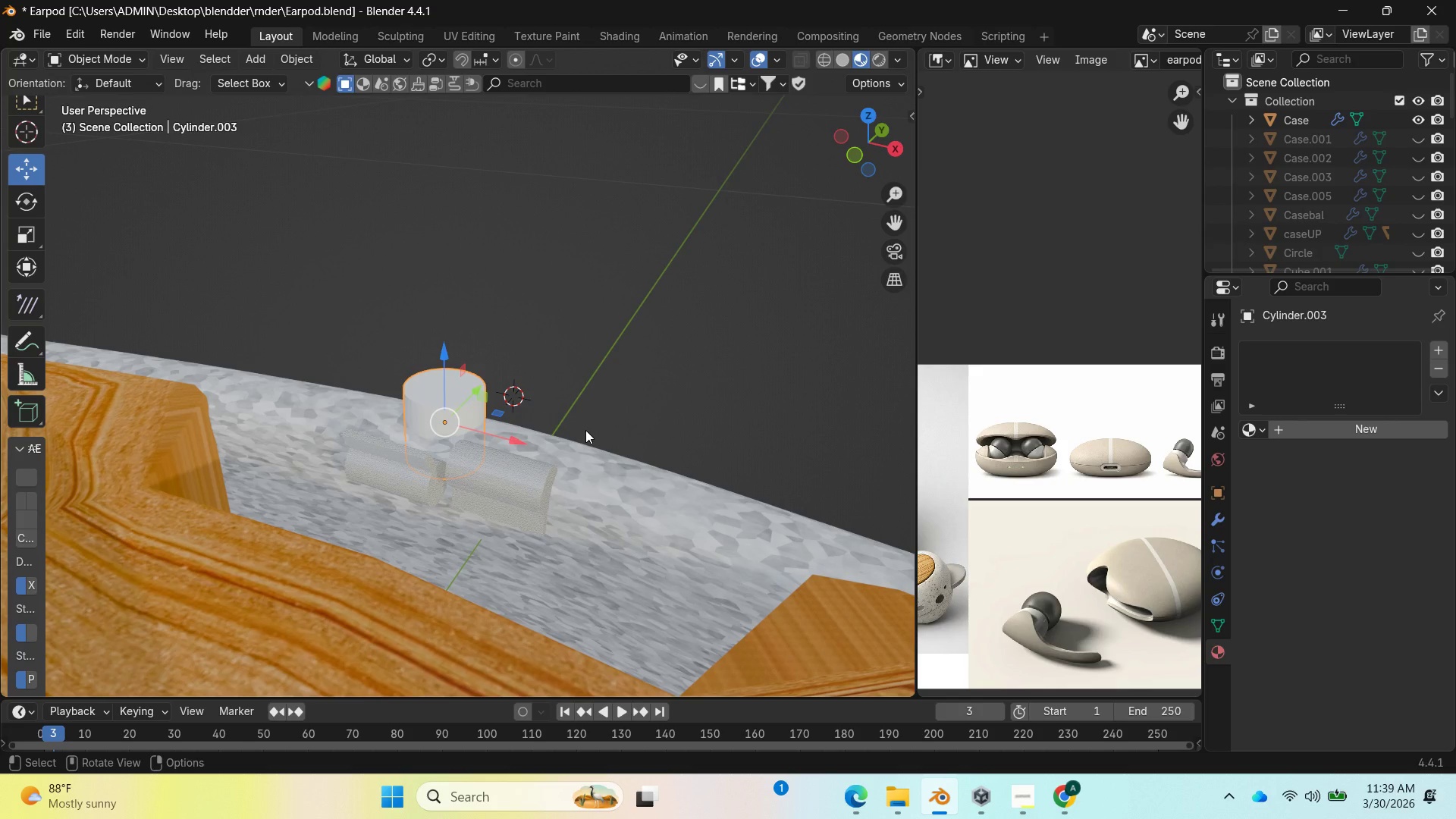 
key(S)
 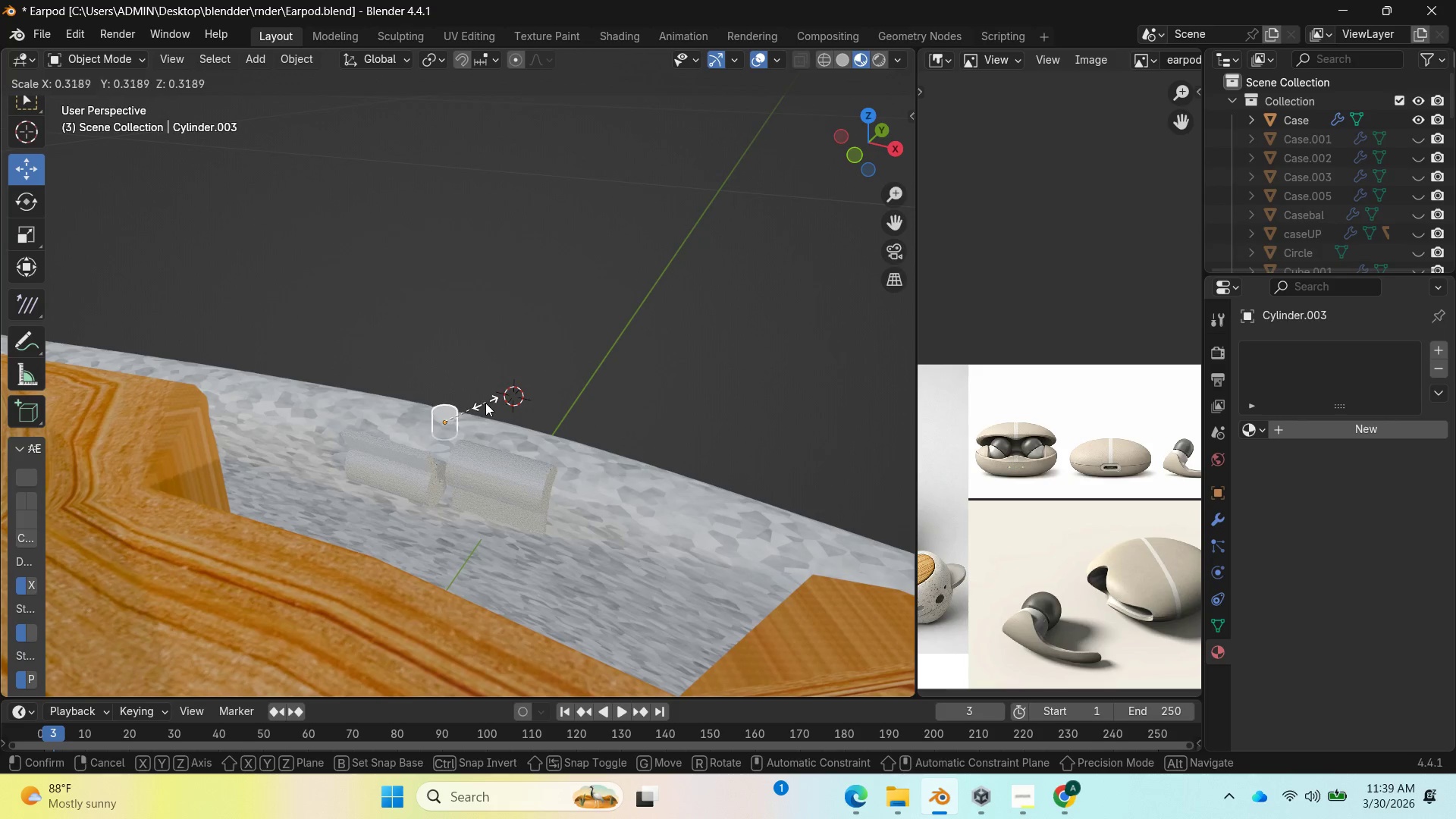 
left_click([479, 404])
 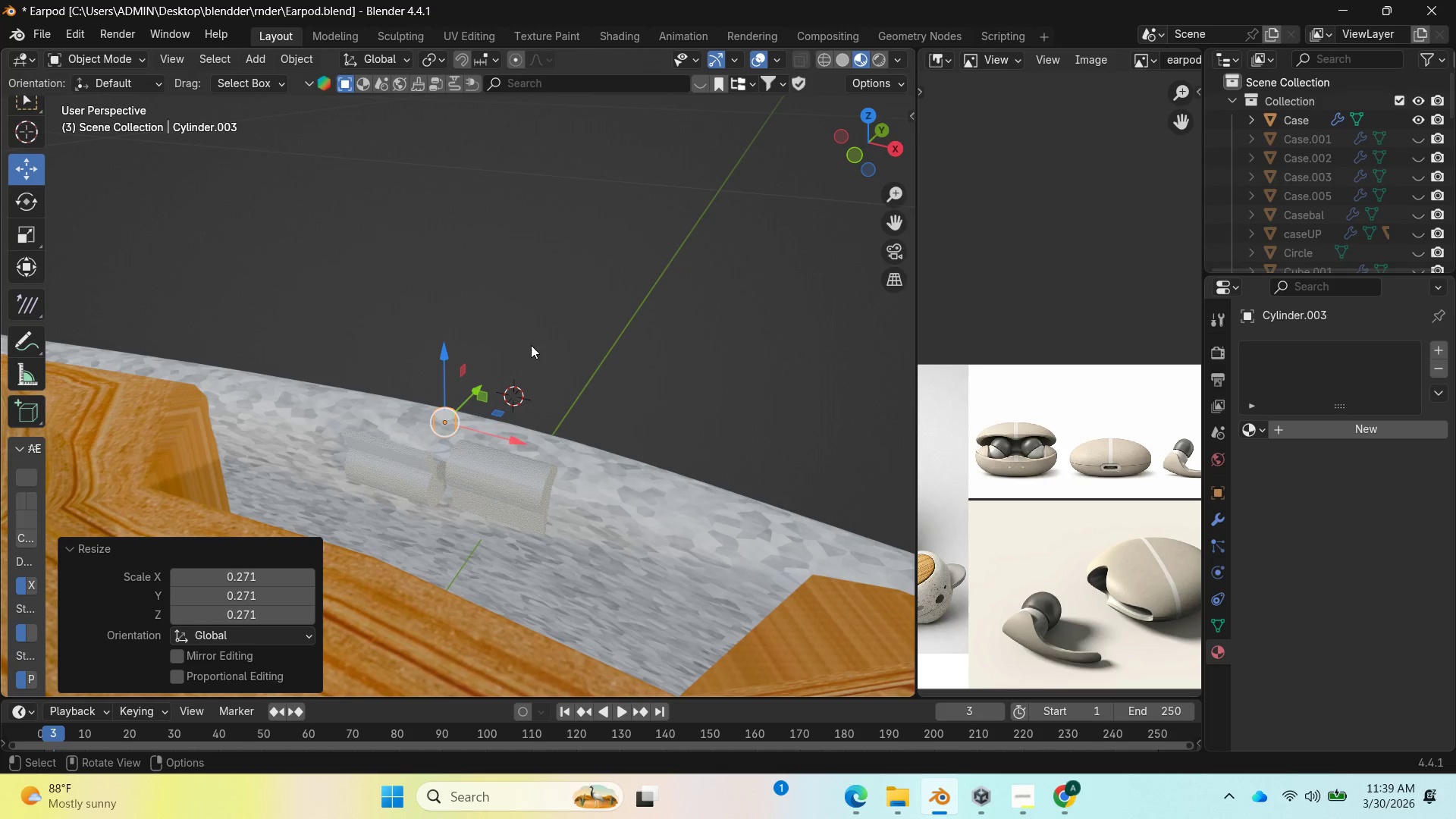 
left_click_drag(start_coordinate=[852, 135], to_coordinate=[751, 155])
 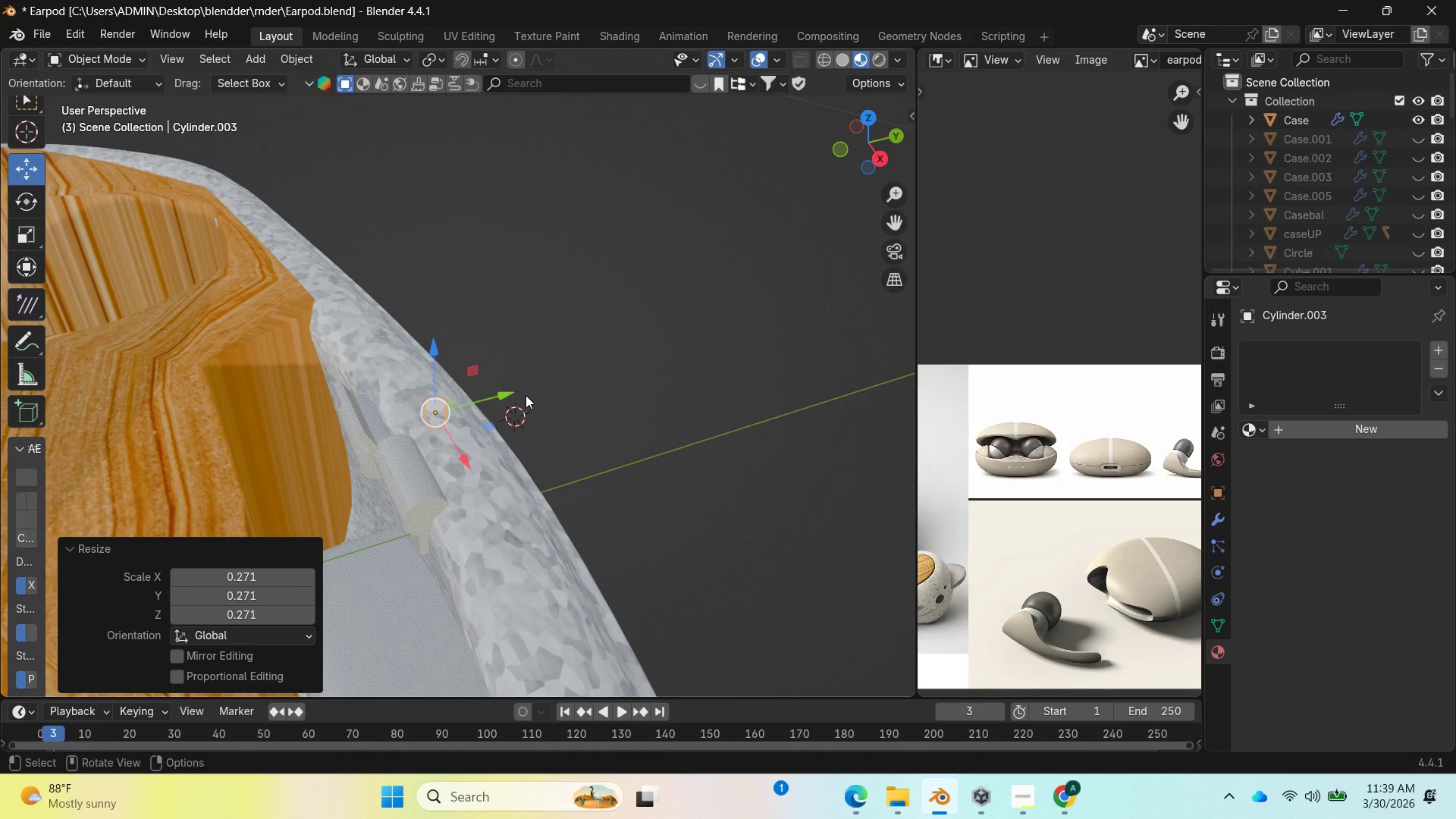 
left_click_drag(start_coordinate=[513, 391], to_coordinate=[391, 441])
 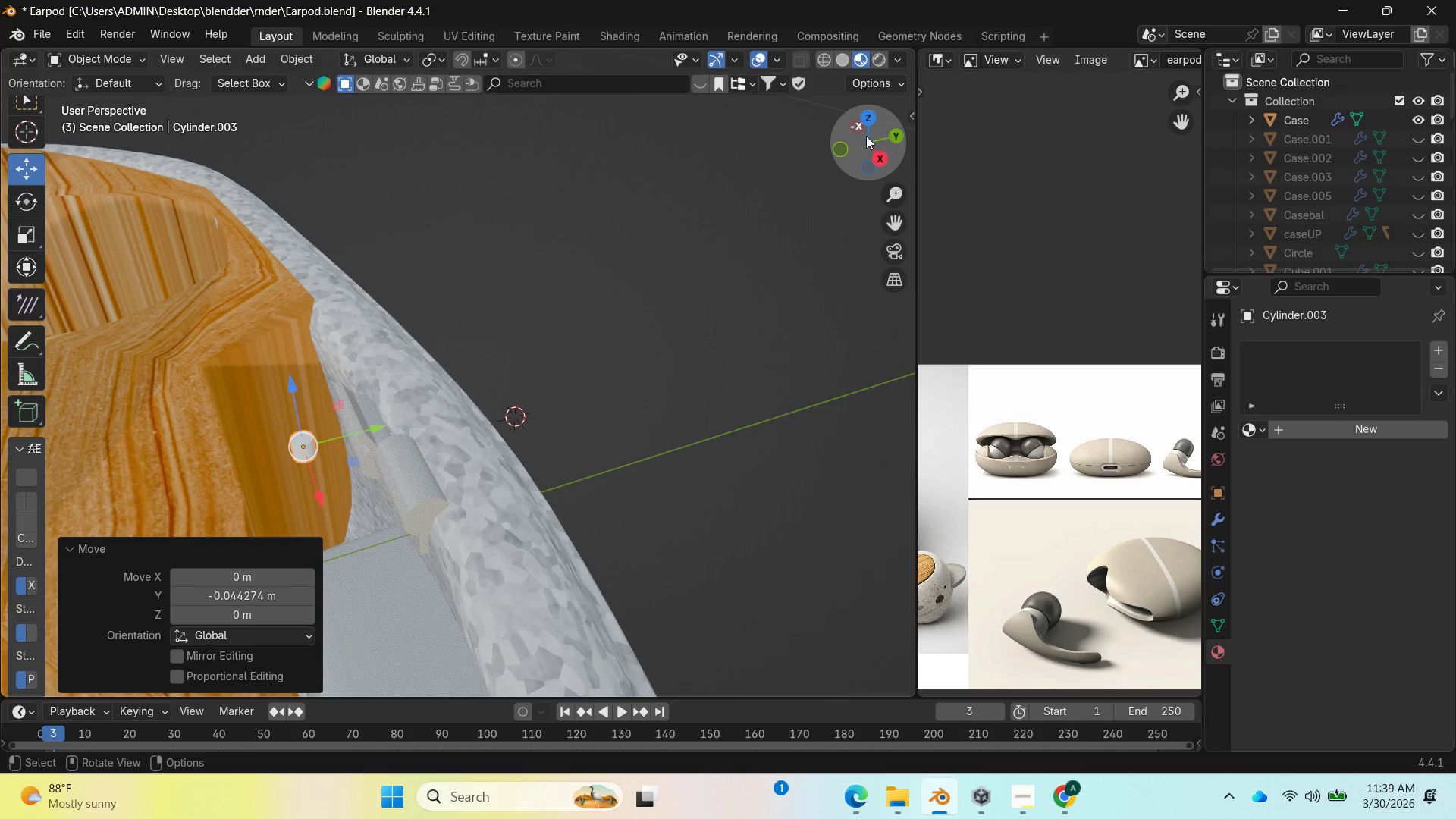 
left_click_drag(start_coordinate=[868, 136], to_coordinate=[74, 108])
 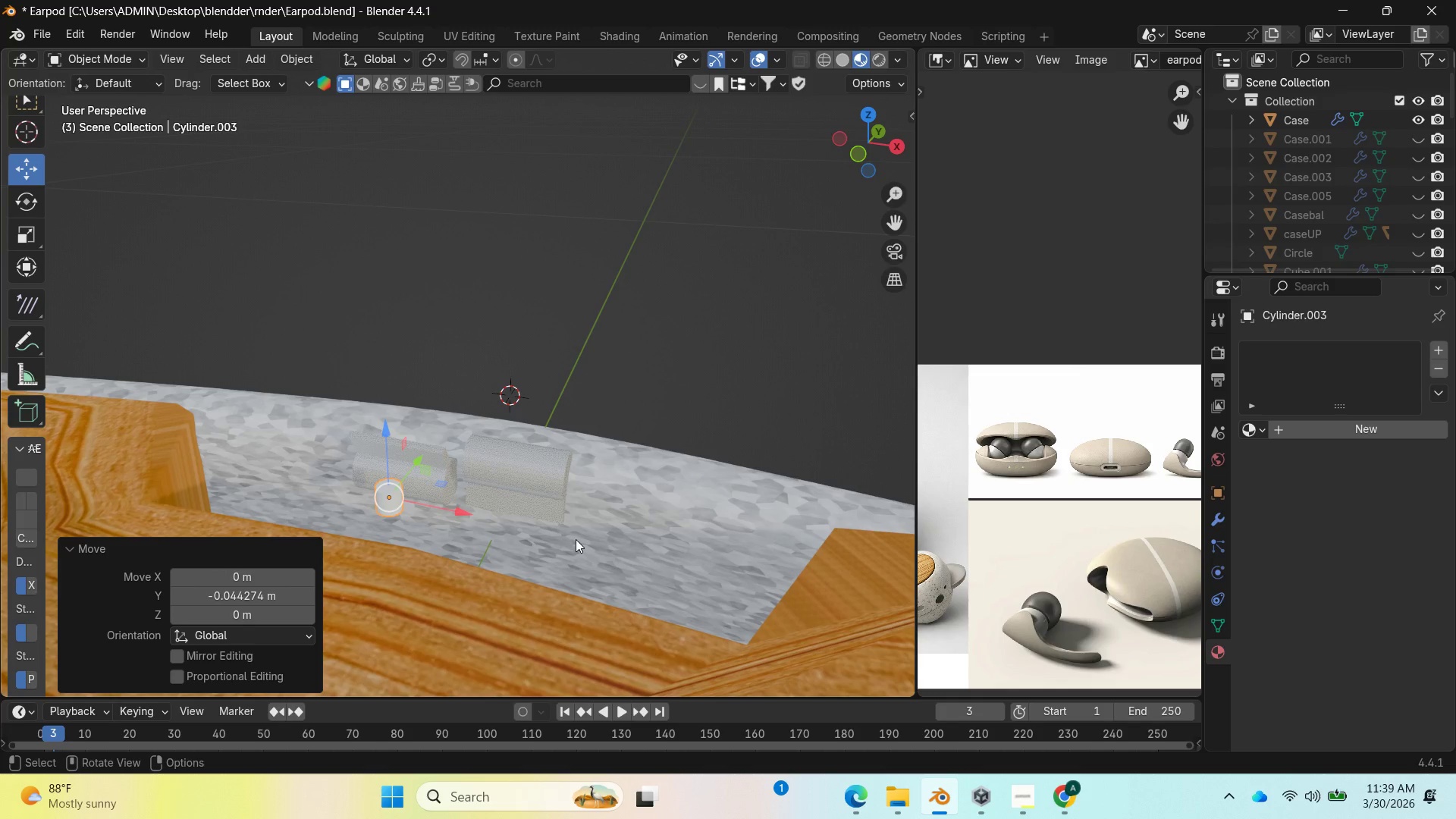 
type(RXY90)
 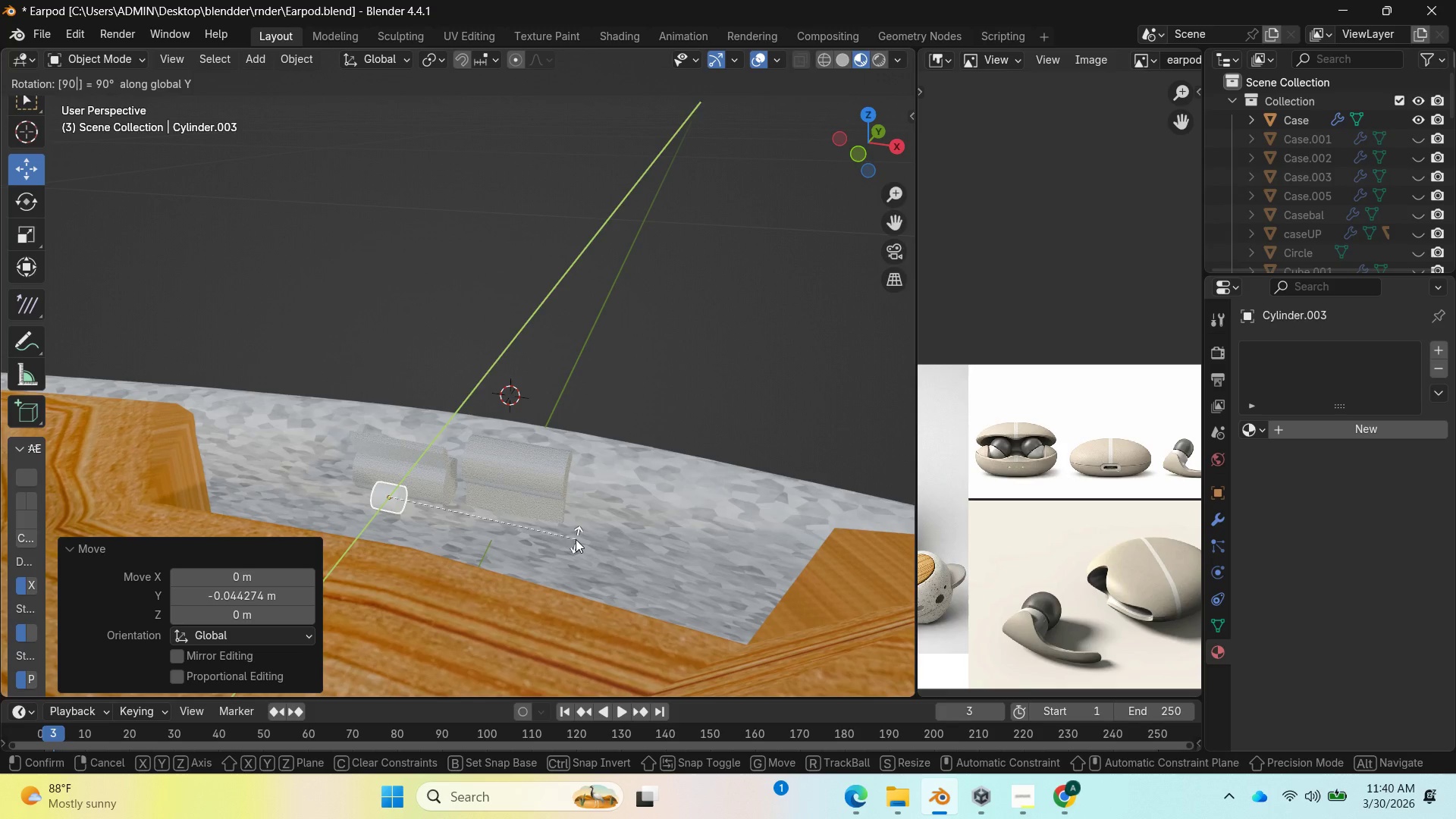 
key(Enter)
 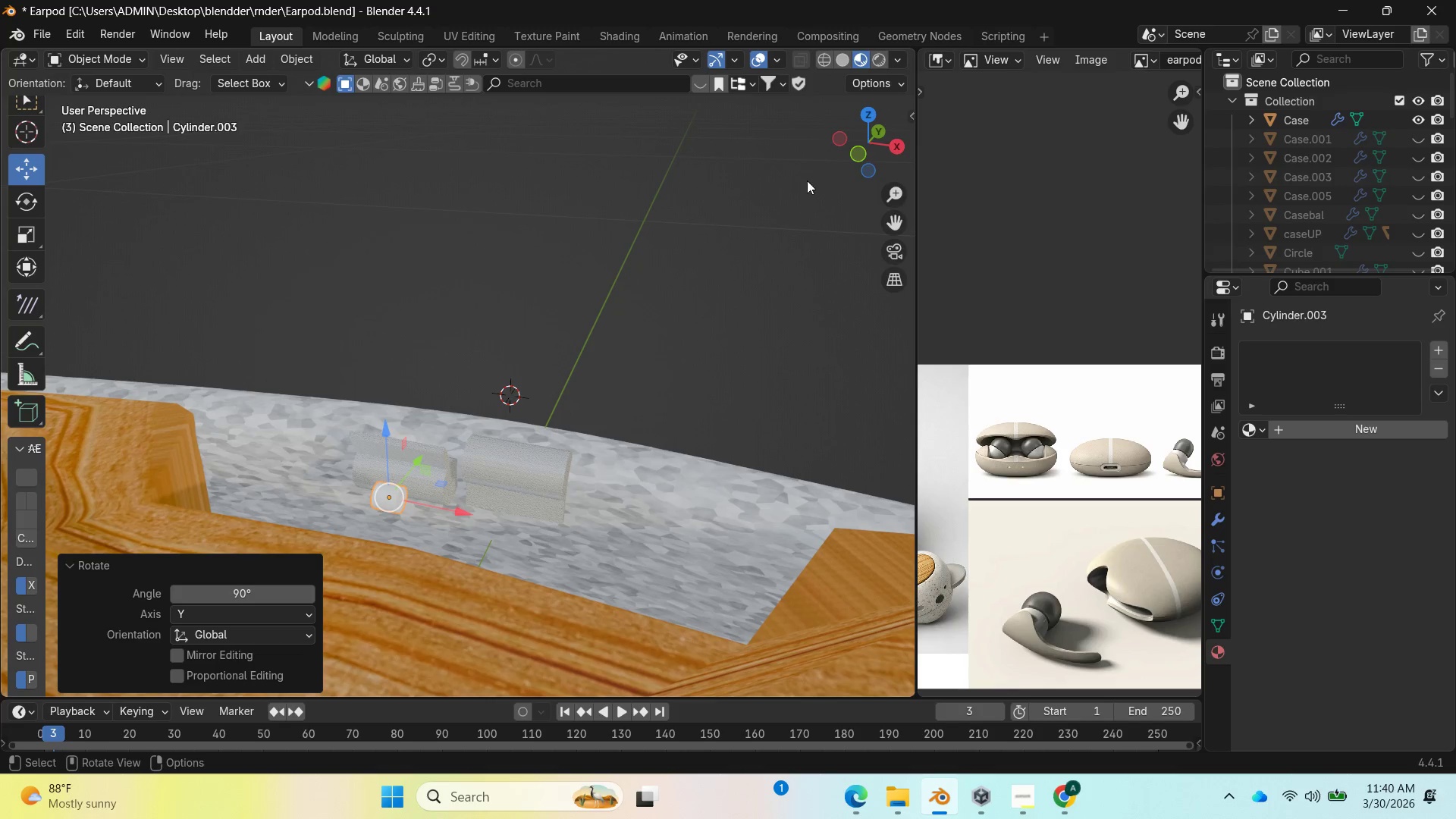 
left_click_drag(start_coordinate=[852, 155], to_coordinate=[892, 136])
 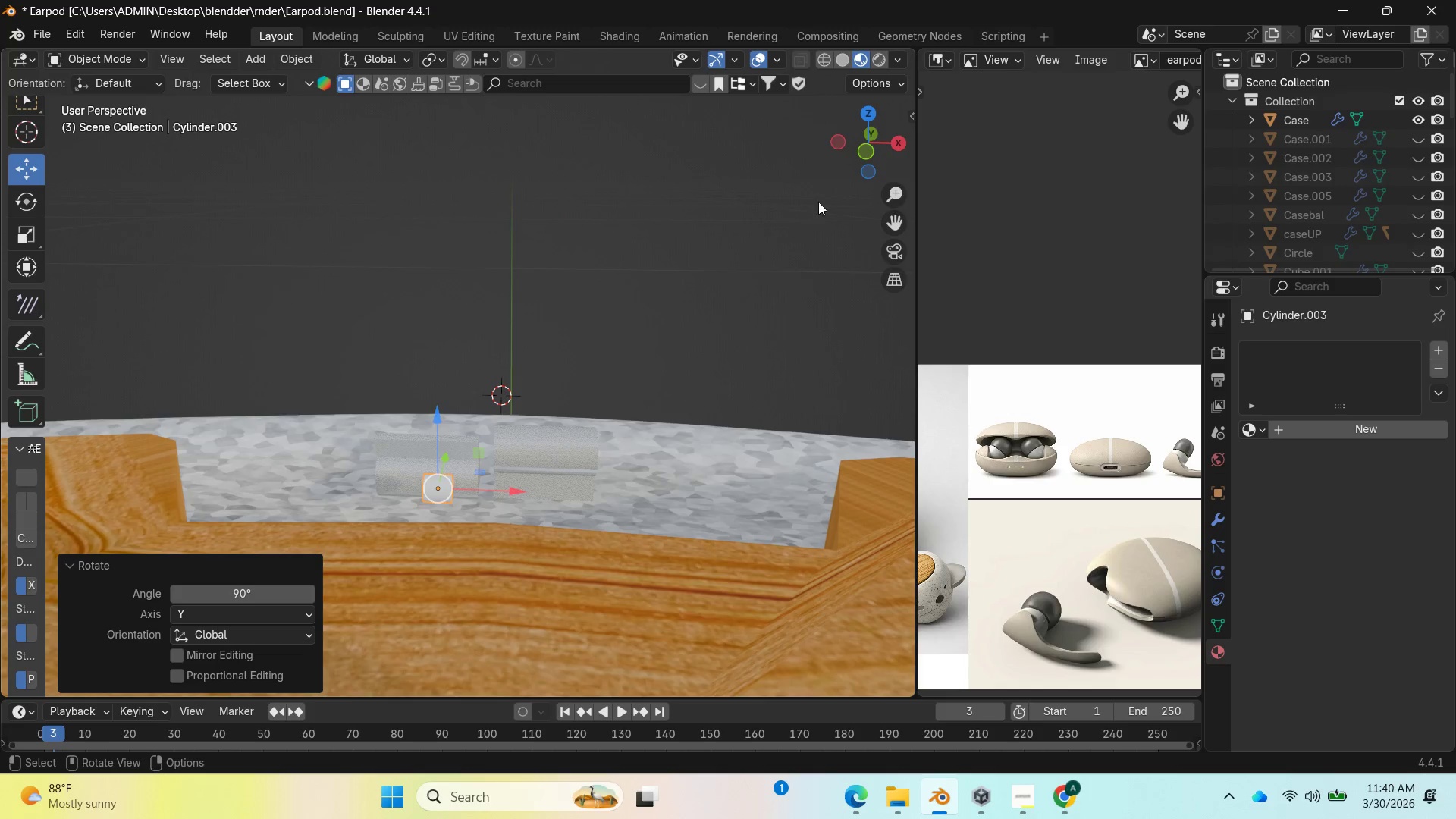 
left_click_drag(start_coordinate=[858, 152], to_coordinate=[792, 145])
 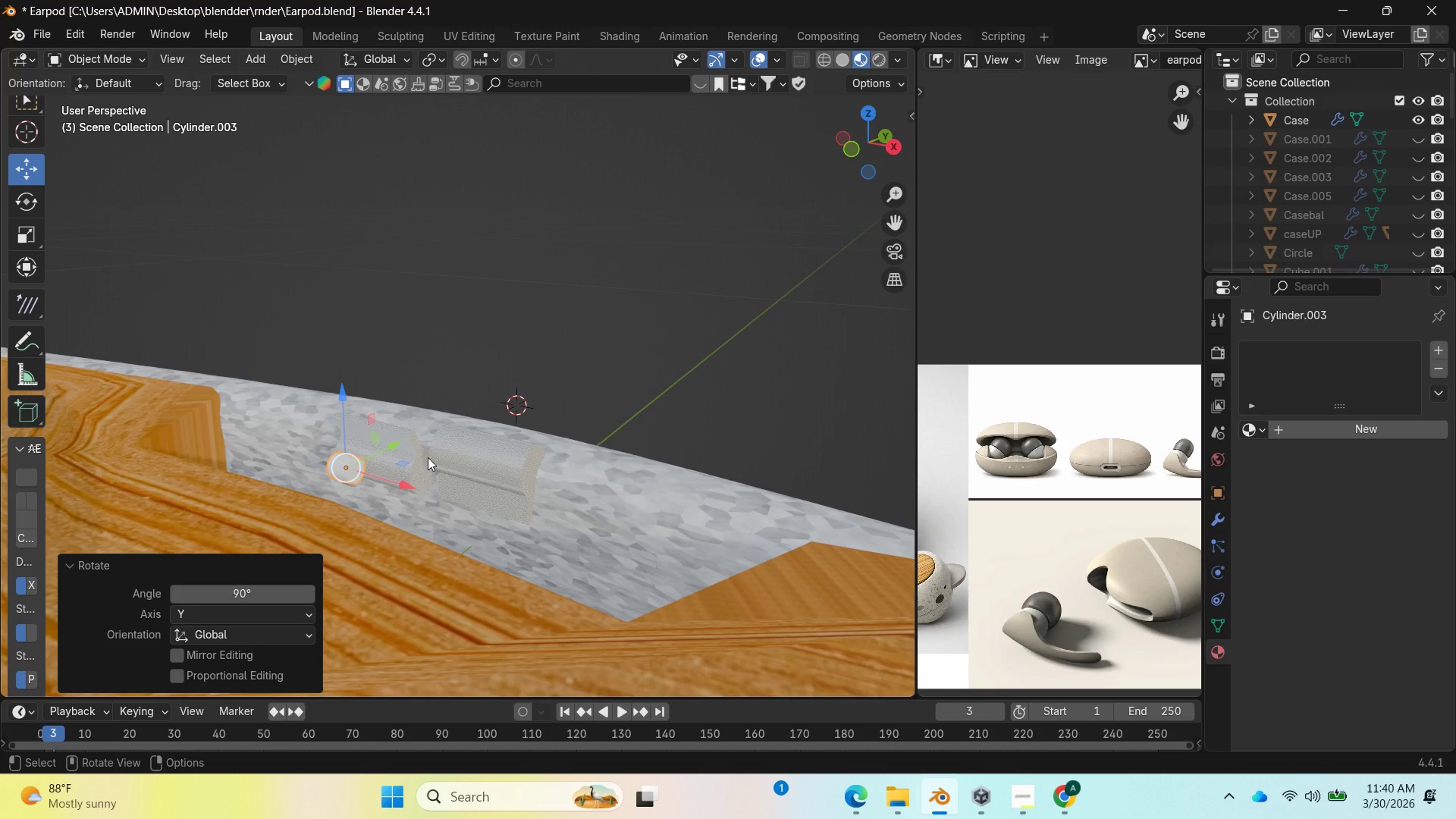 
left_click_drag(start_coordinate=[847, 137], to_coordinate=[755, 167])
 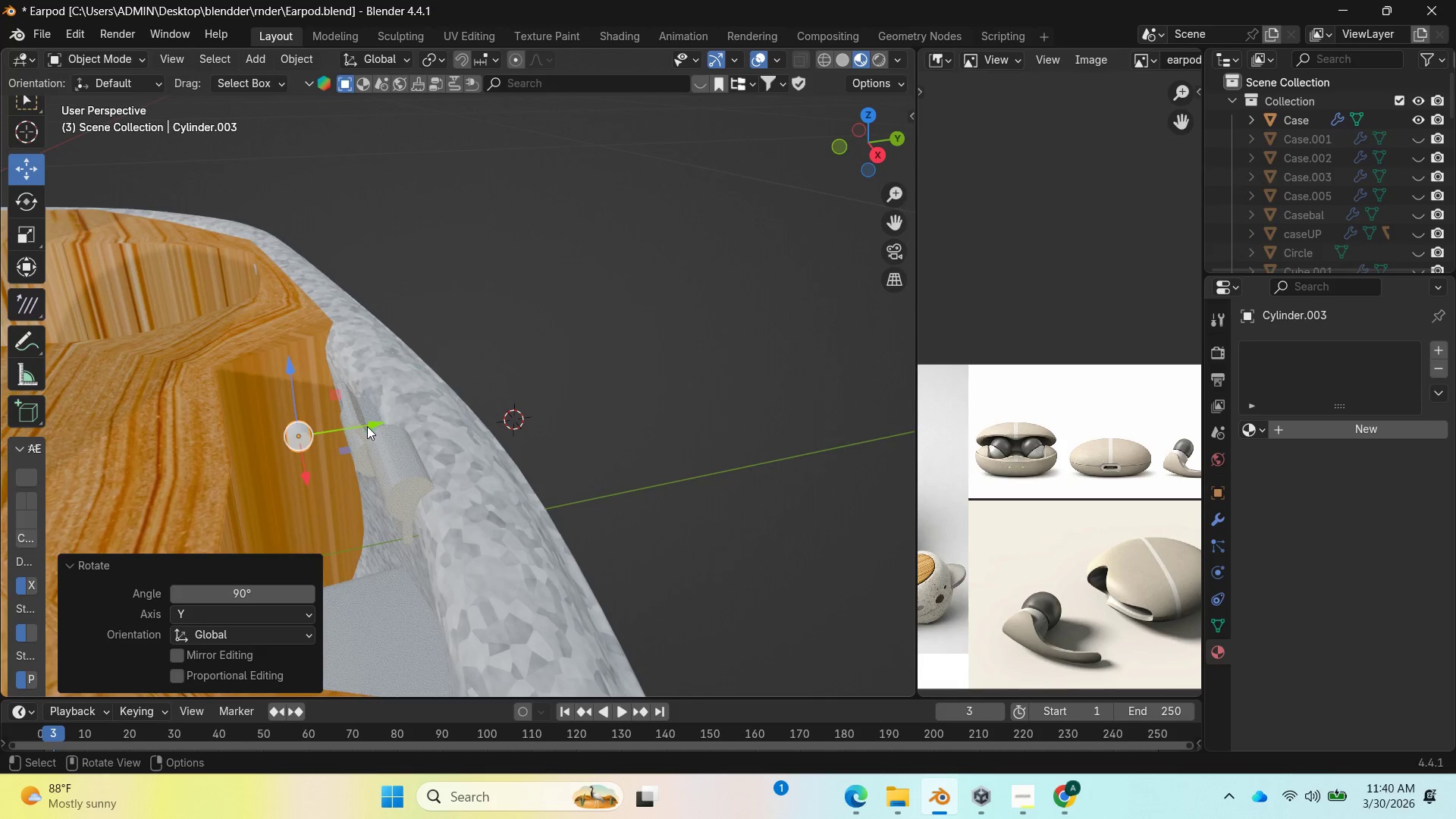 
left_click_drag(start_coordinate=[367, 425], to_coordinate=[457, 411])
 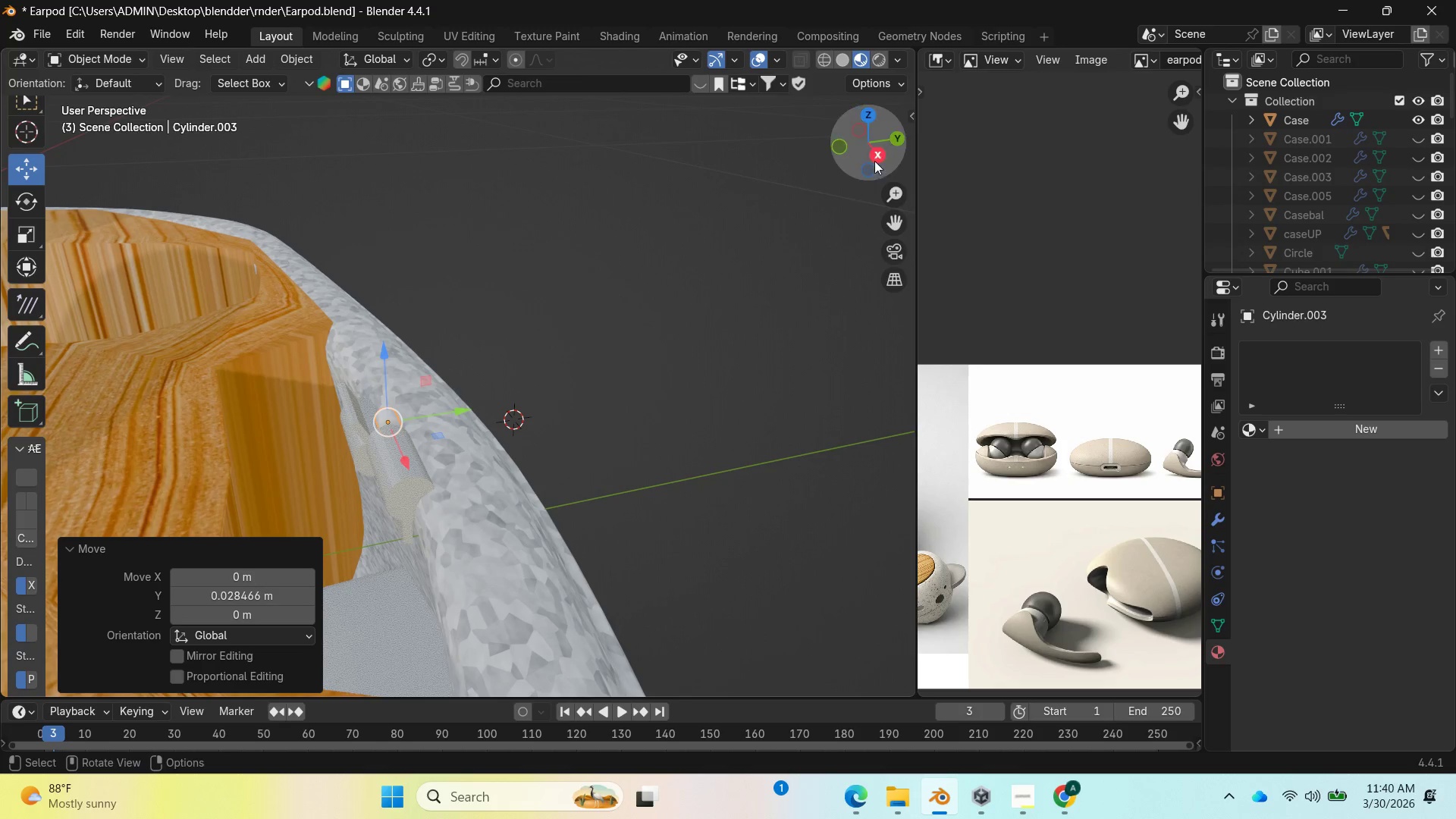 
left_click_drag(start_coordinate=[875, 158], to_coordinate=[108, 131])
 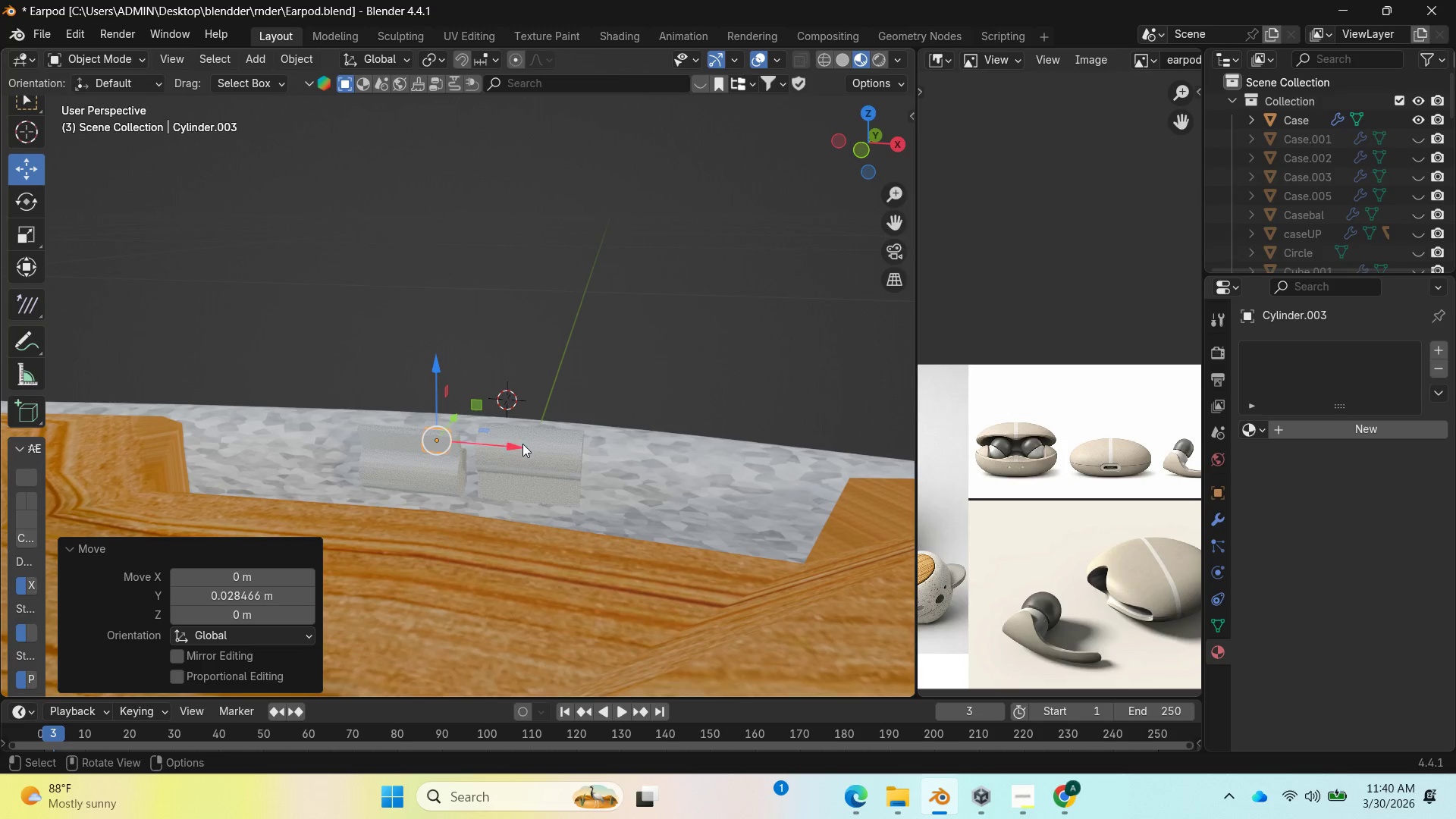 
left_click_drag(start_coordinate=[516, 444], to_coordinate=[563, 455])
 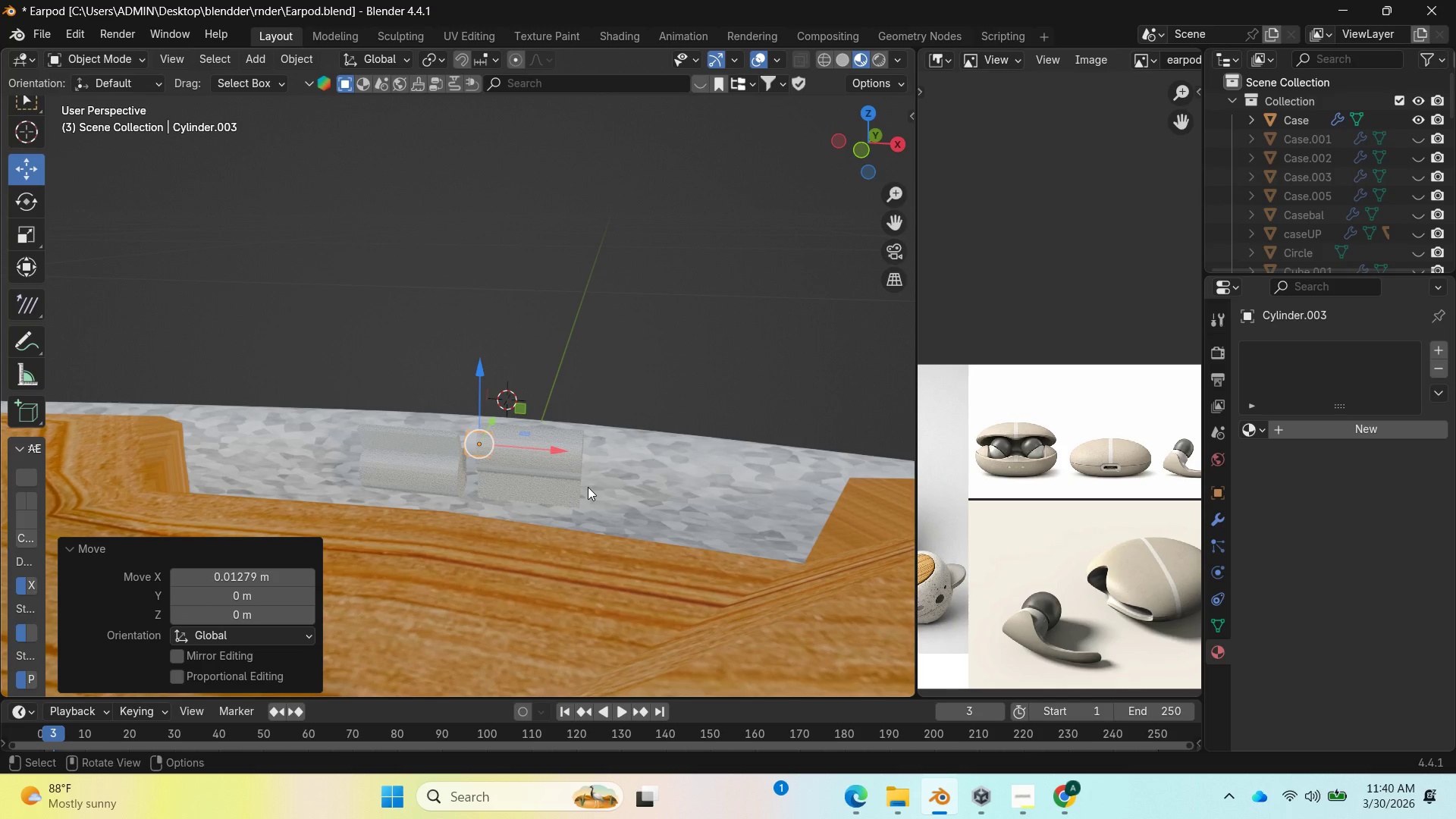 
type(SYX)
 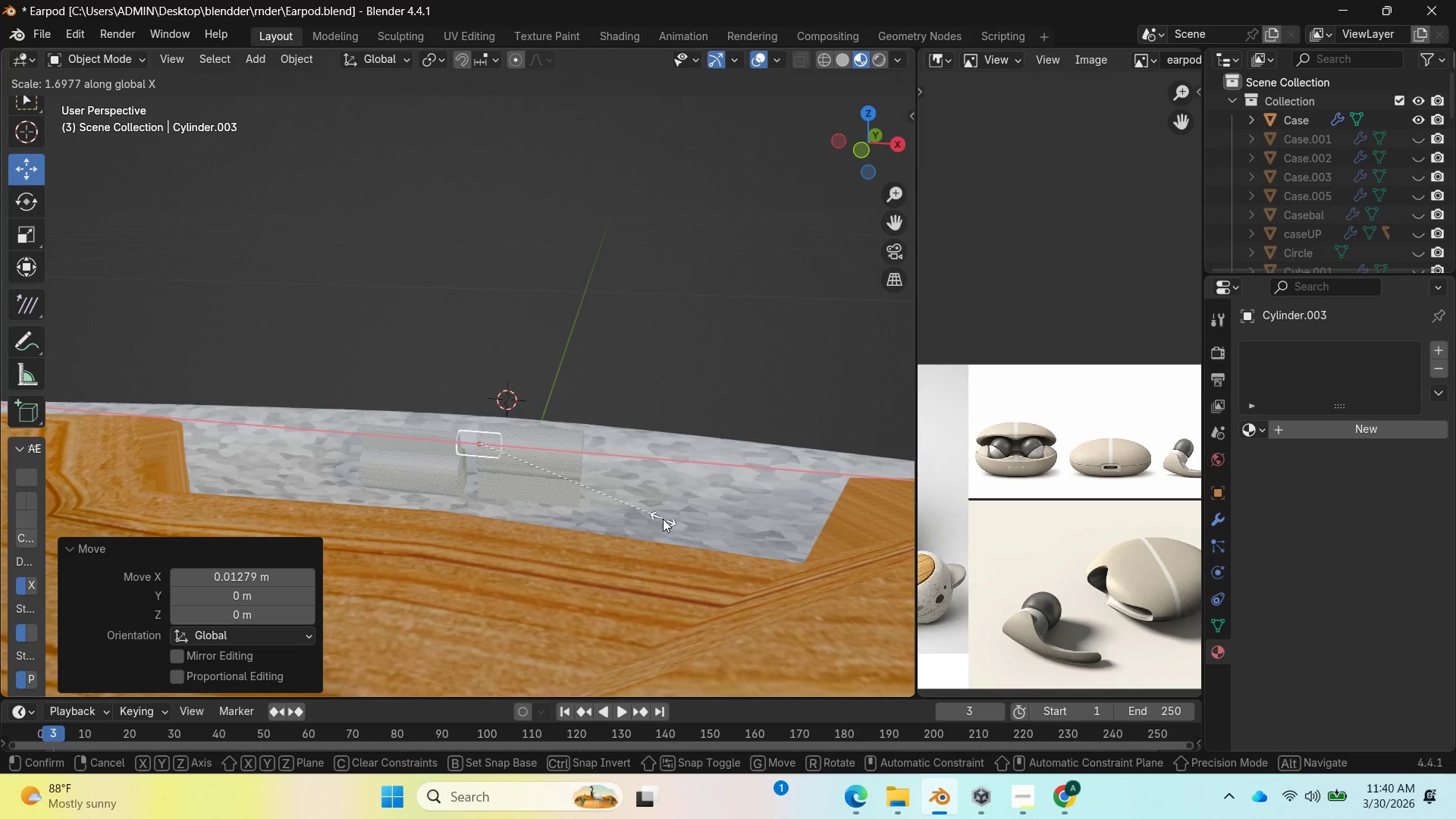 
left_click([663, 519])
 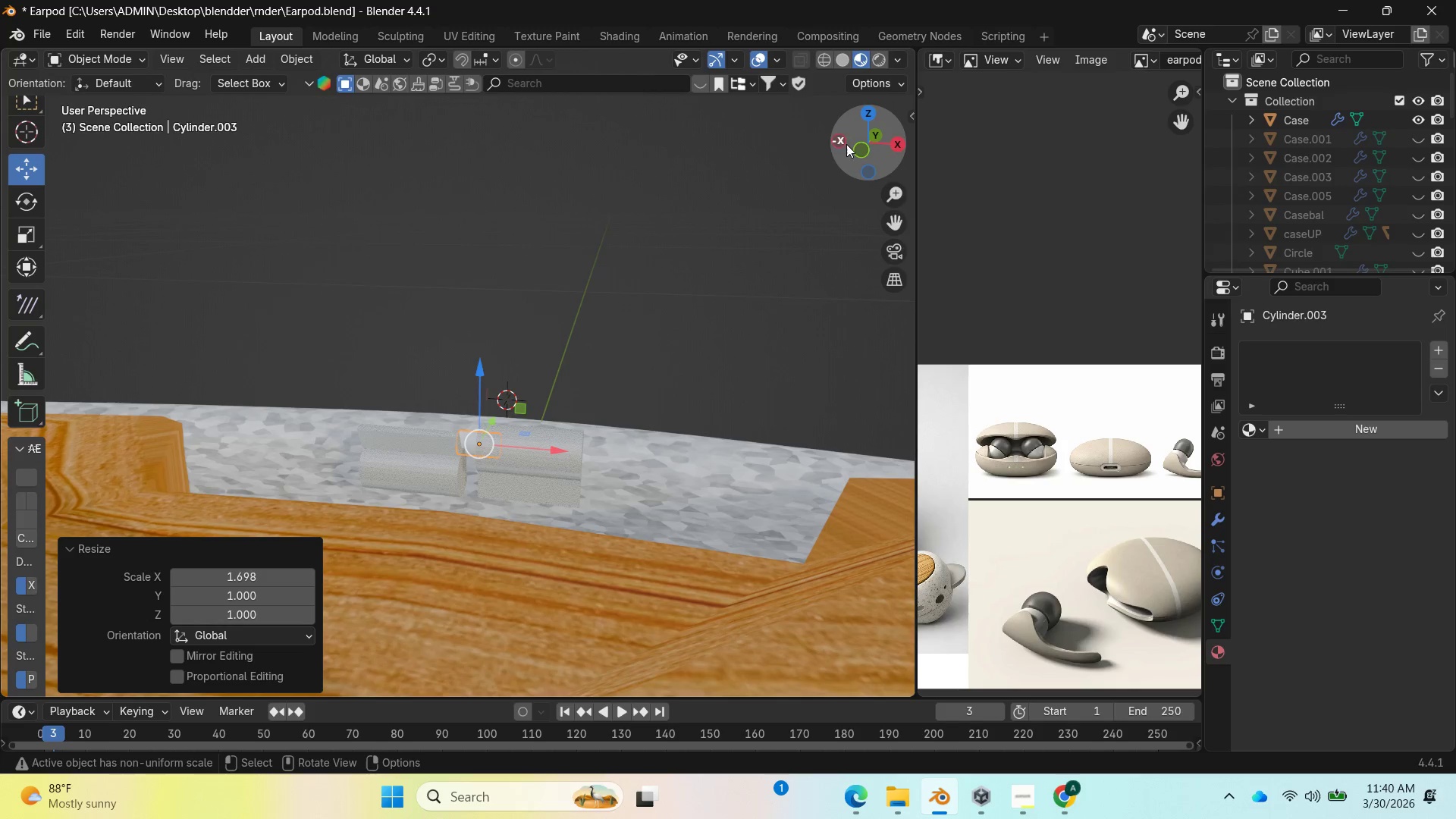 
left_click_drag(start_coordinate=[855, 149], to_coordinate=[67, 185])
 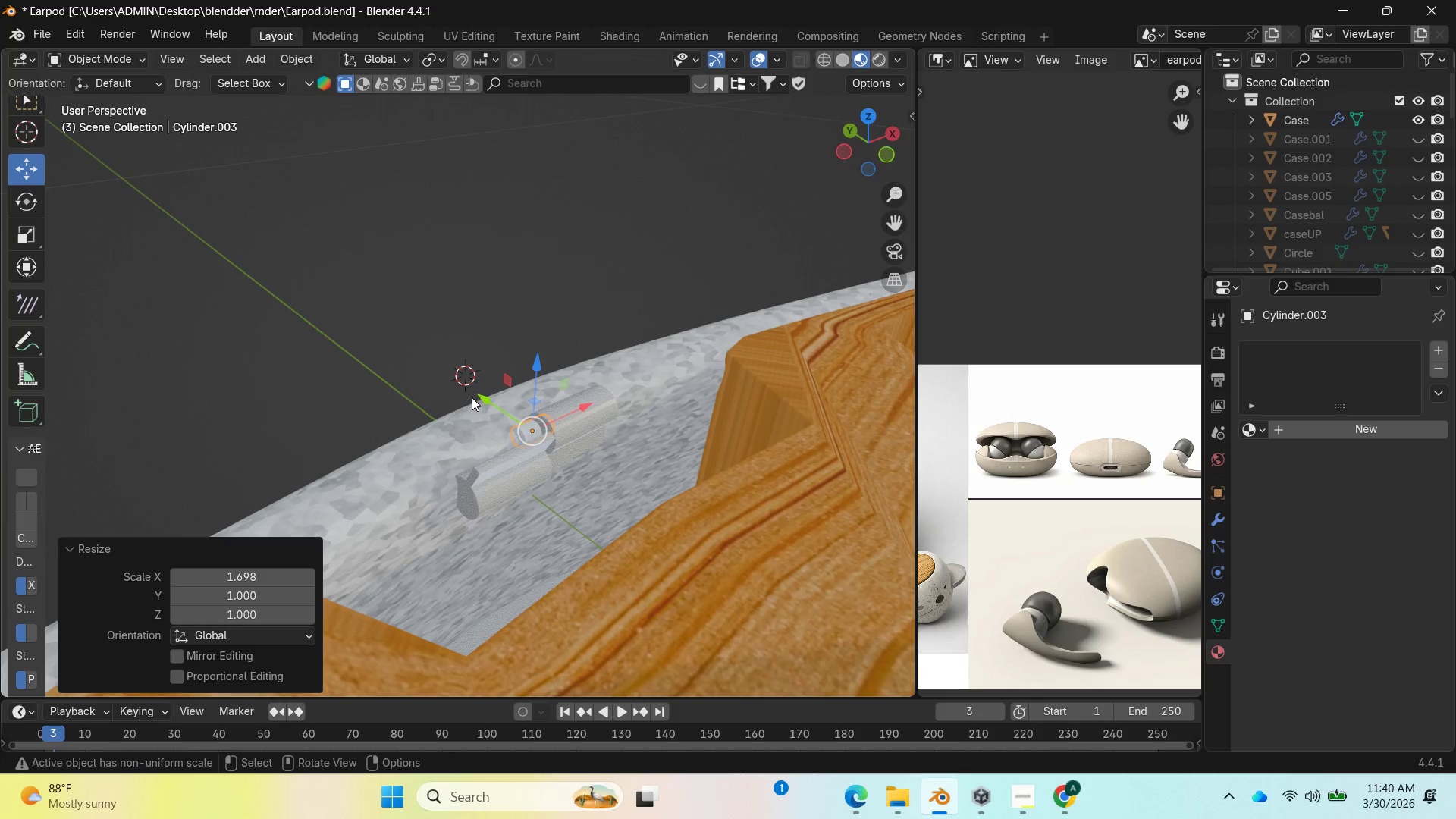 
left_click_drag(start_coordinate=[475, 397], to_coordinate=[484, 404])
 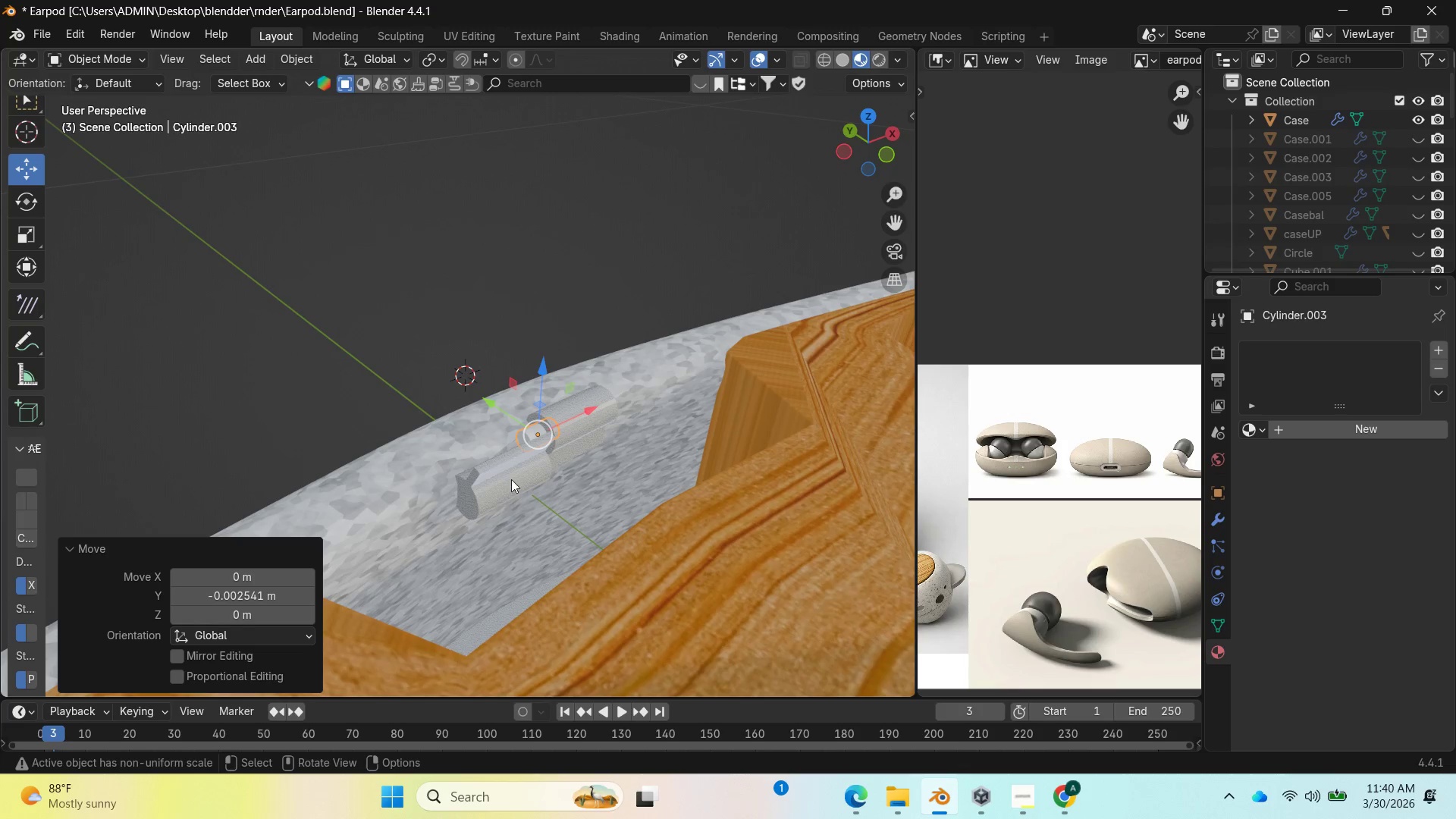 
left_click([517, 475])
 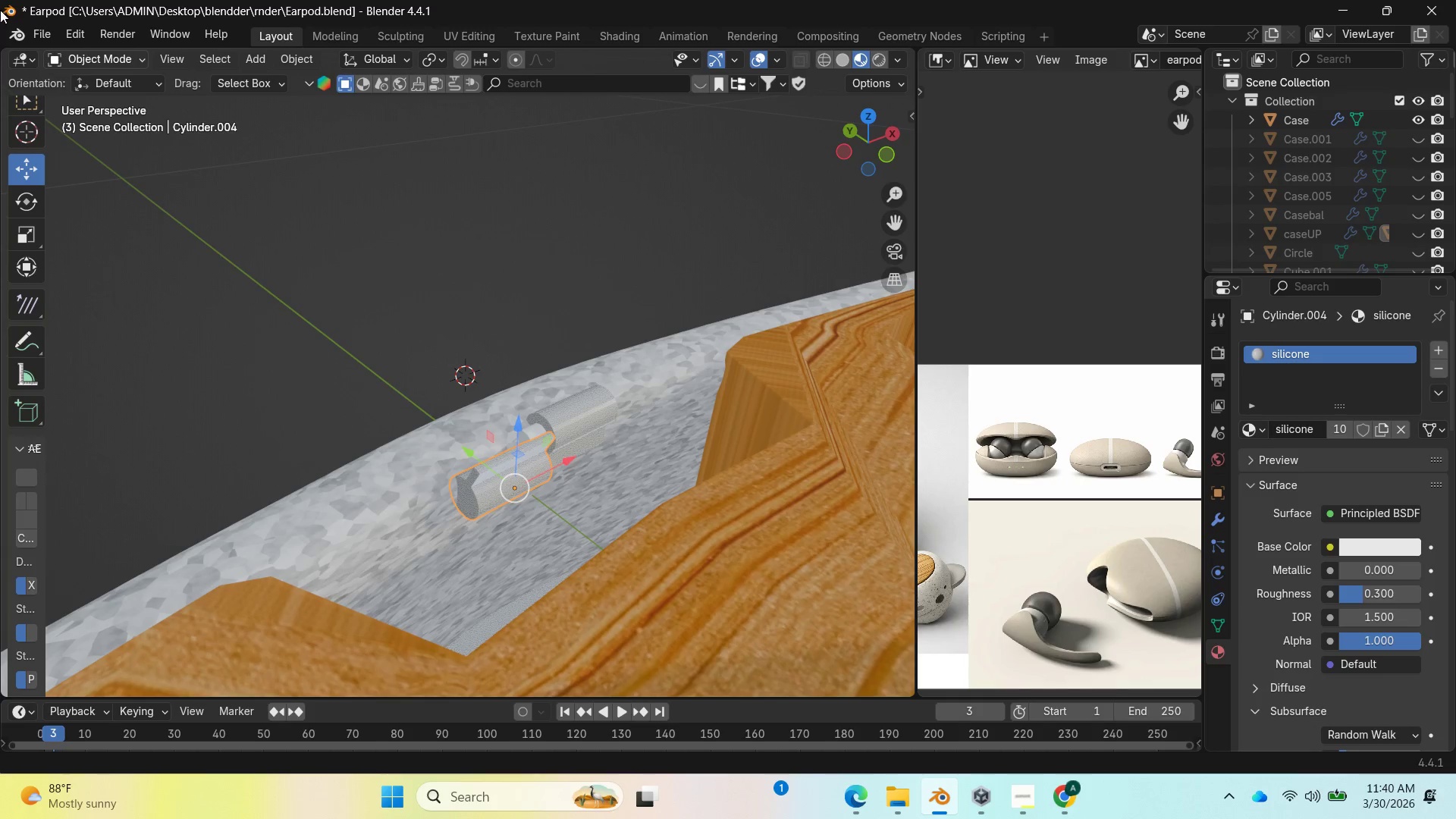 
left_click_drag(start_coordinate=[861, 134], to_coordinate=[647, 147])
 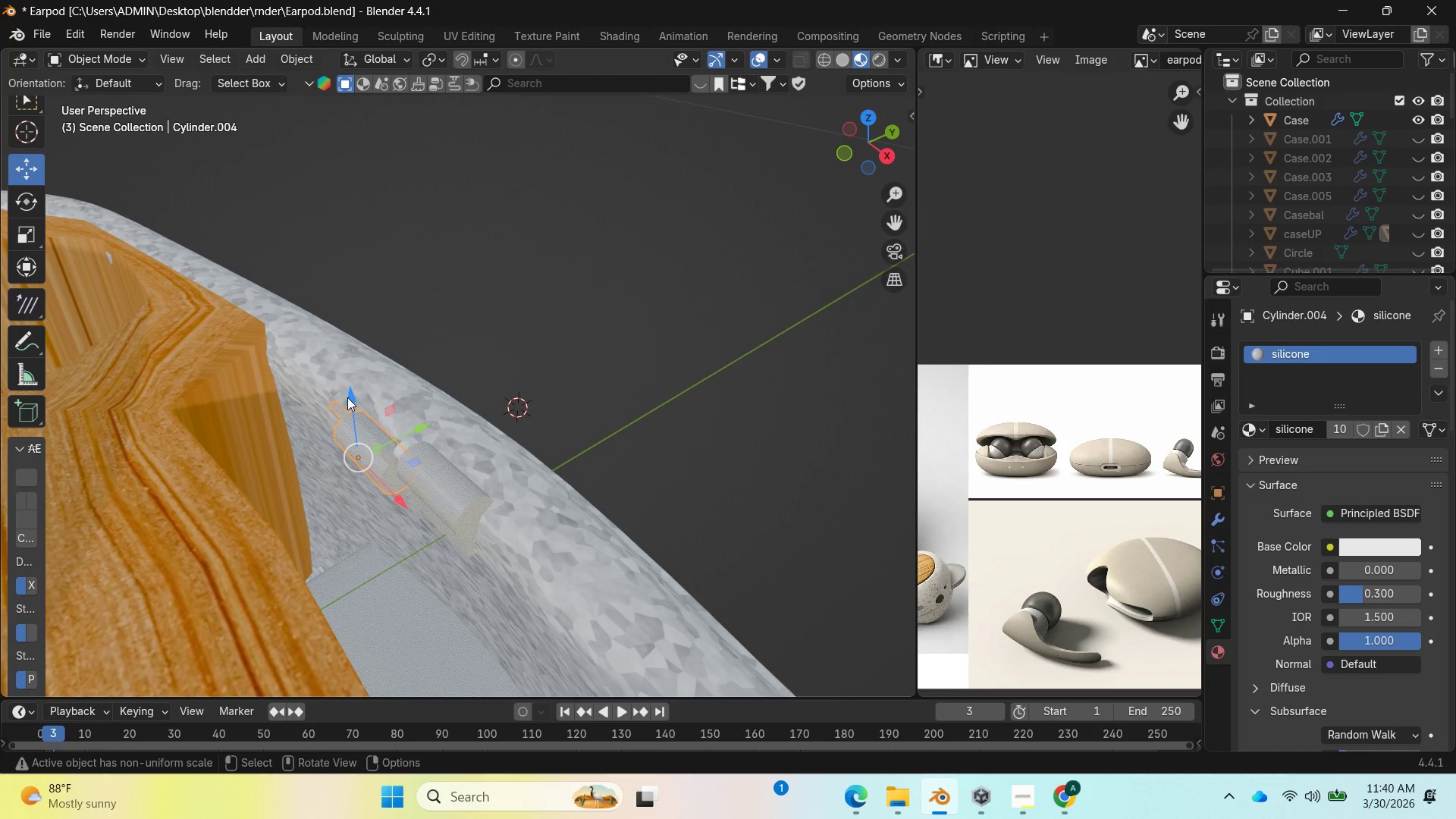 
left_click_drag(start_coordinate=[353, 399], to_coordinate=[361, 381])
 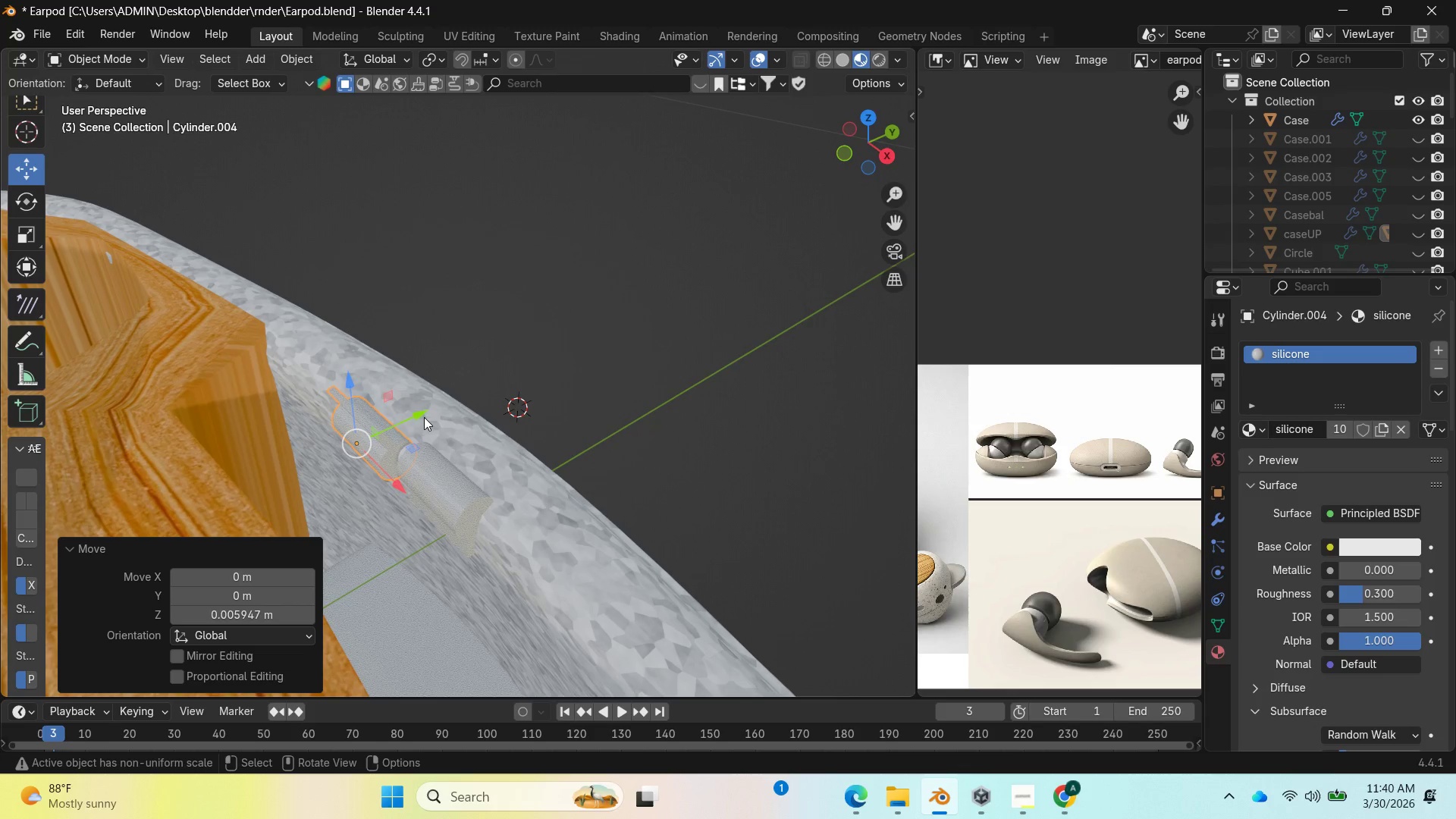 
left_click_drag(start_coordinate=[422, 416], to_coordinate=[432, 410])
 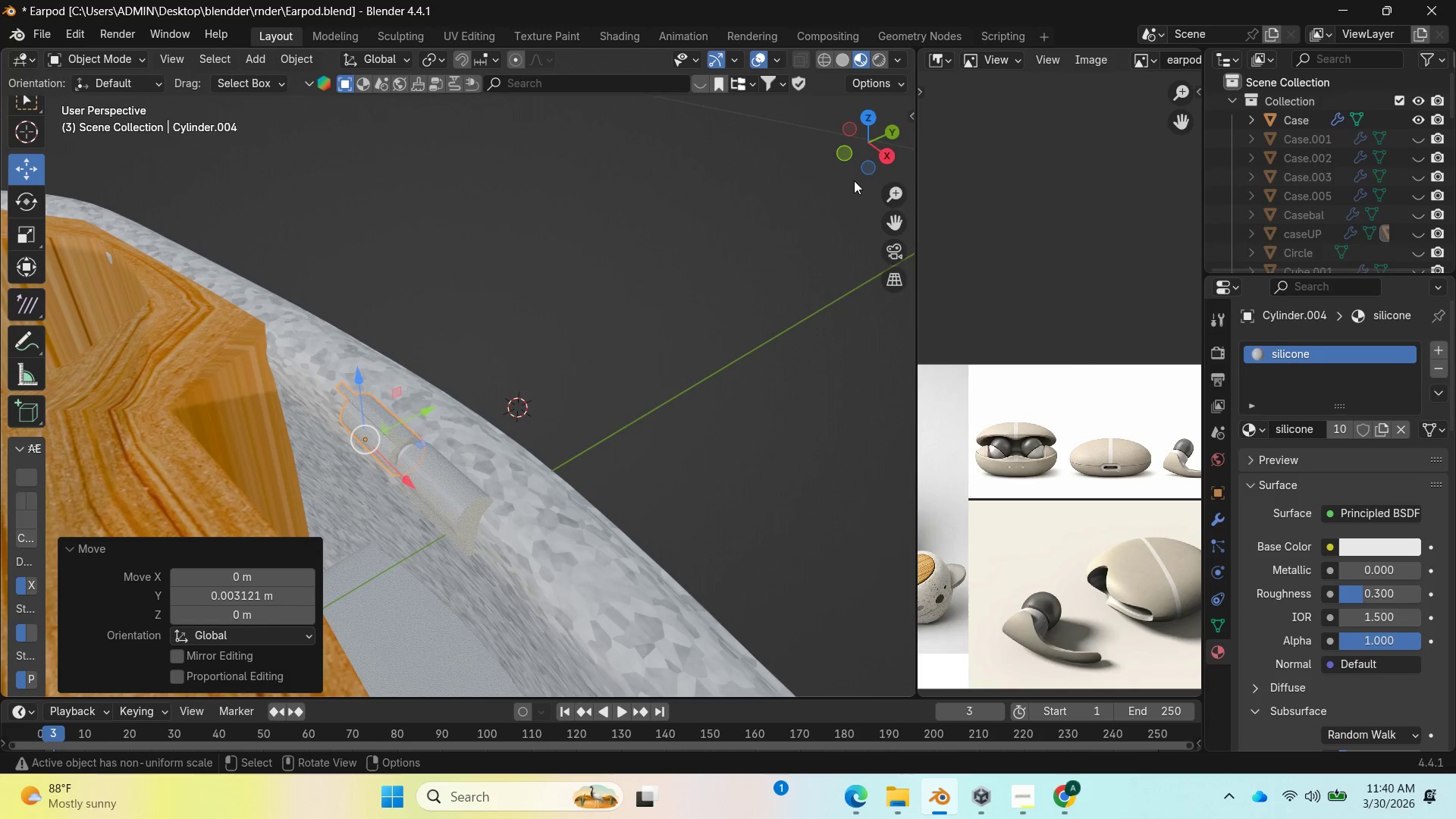 
left_click_drag(start_coordinate=[871, 145], to_coordinate=[96, 100])
 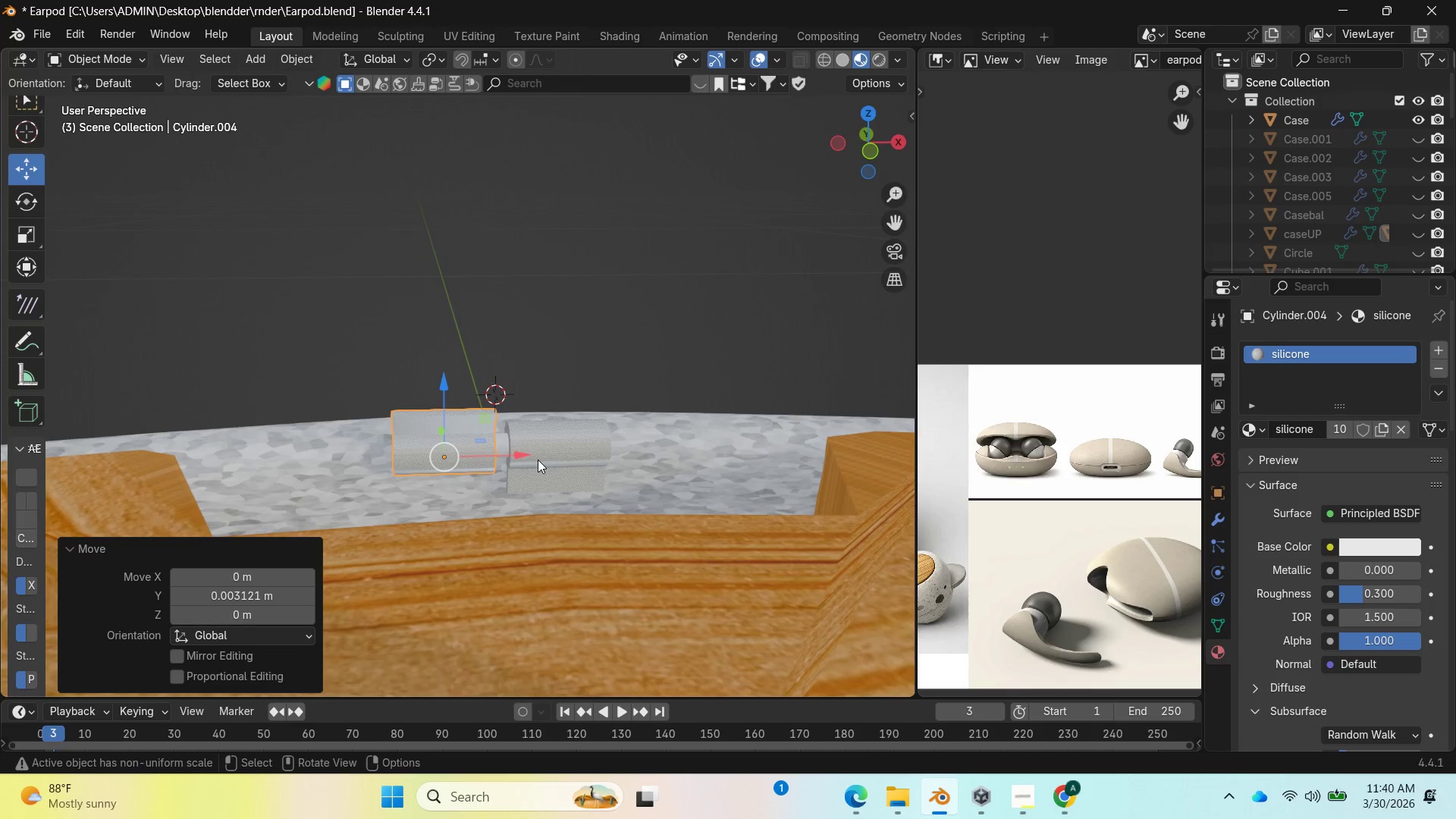 
left_click_drag(start_coordinate=[524, 456], to_coordinate=[531, 450])
 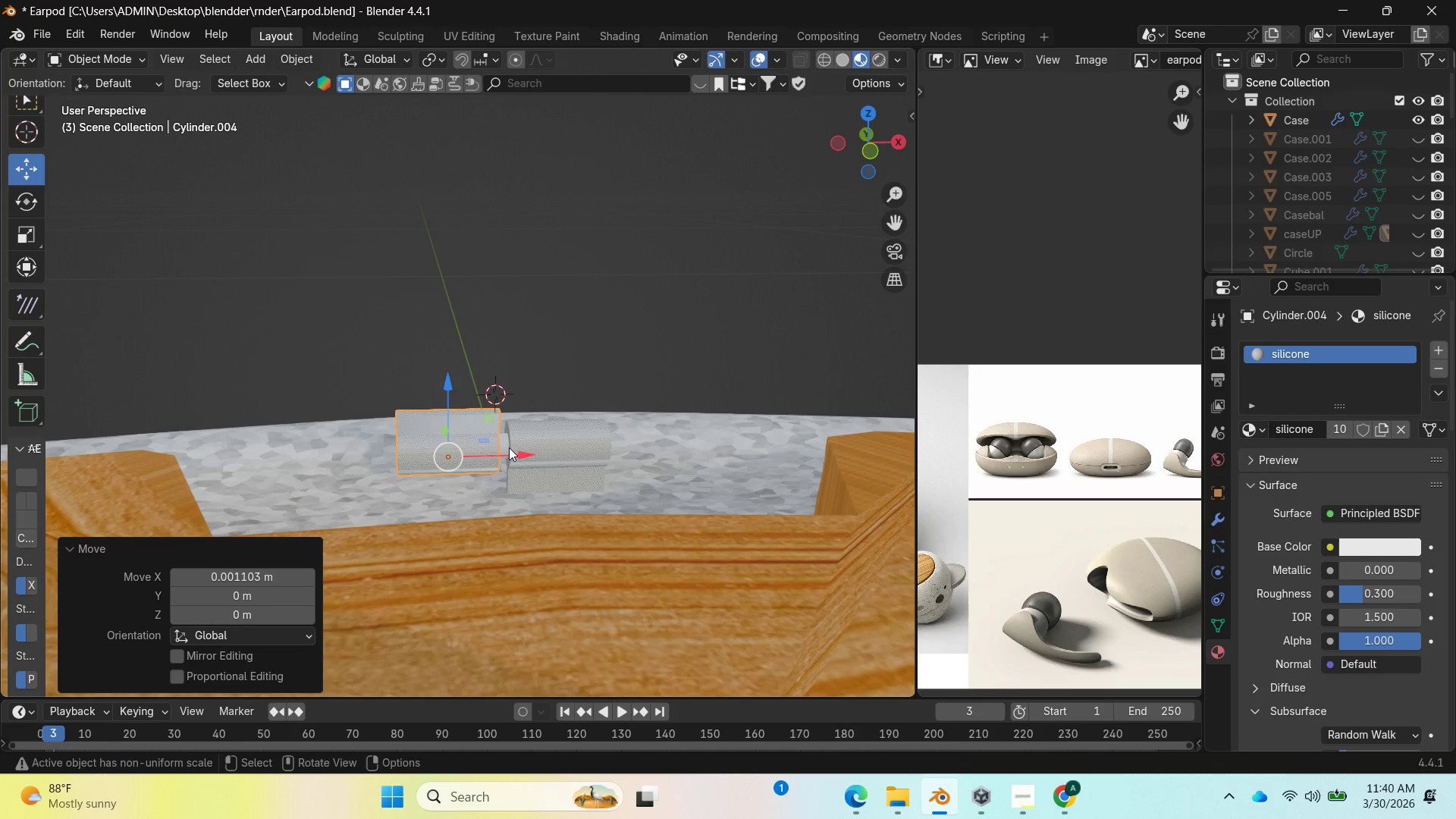 
left_click([504, 445])
 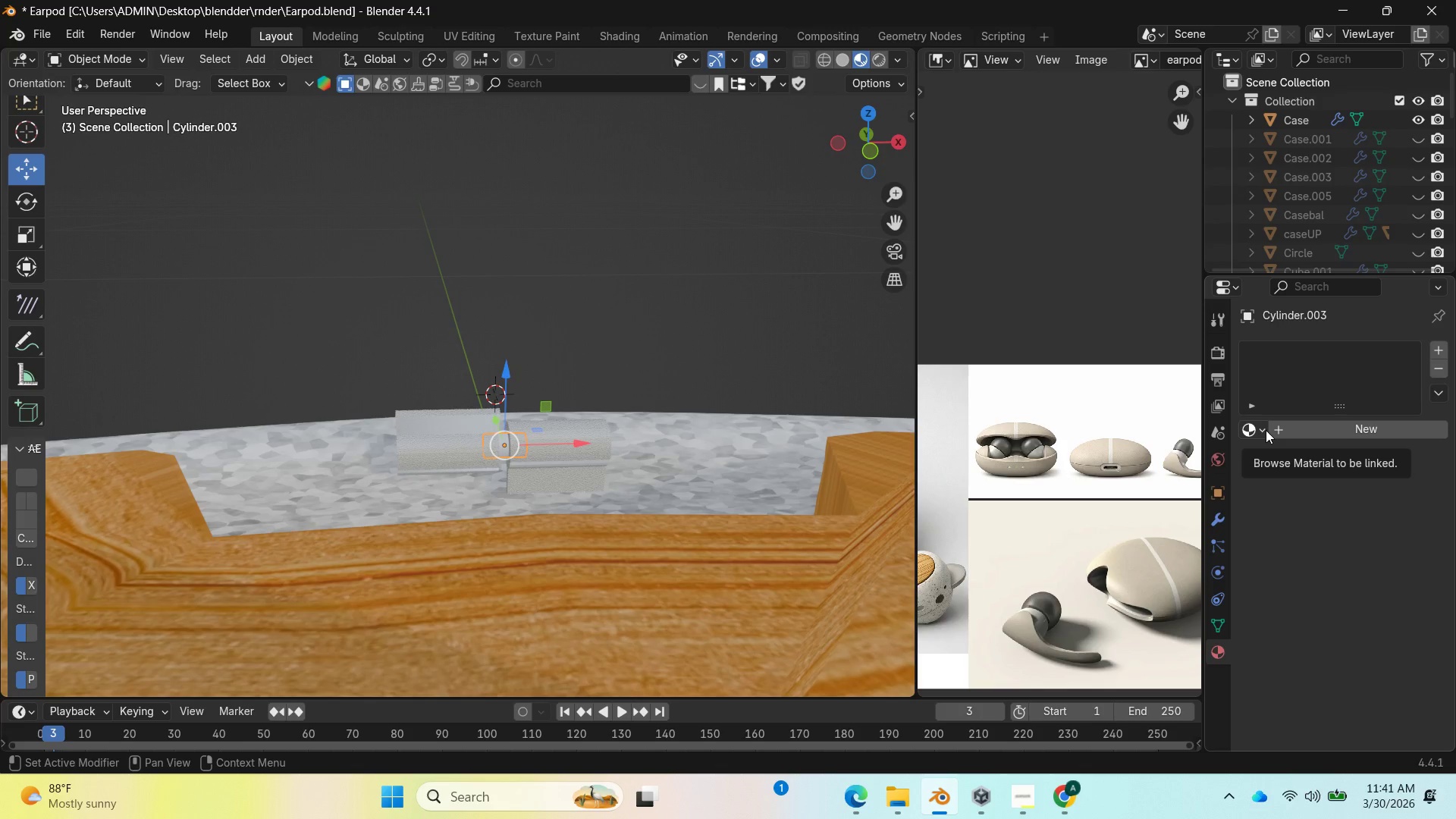 
wait(24.52)
 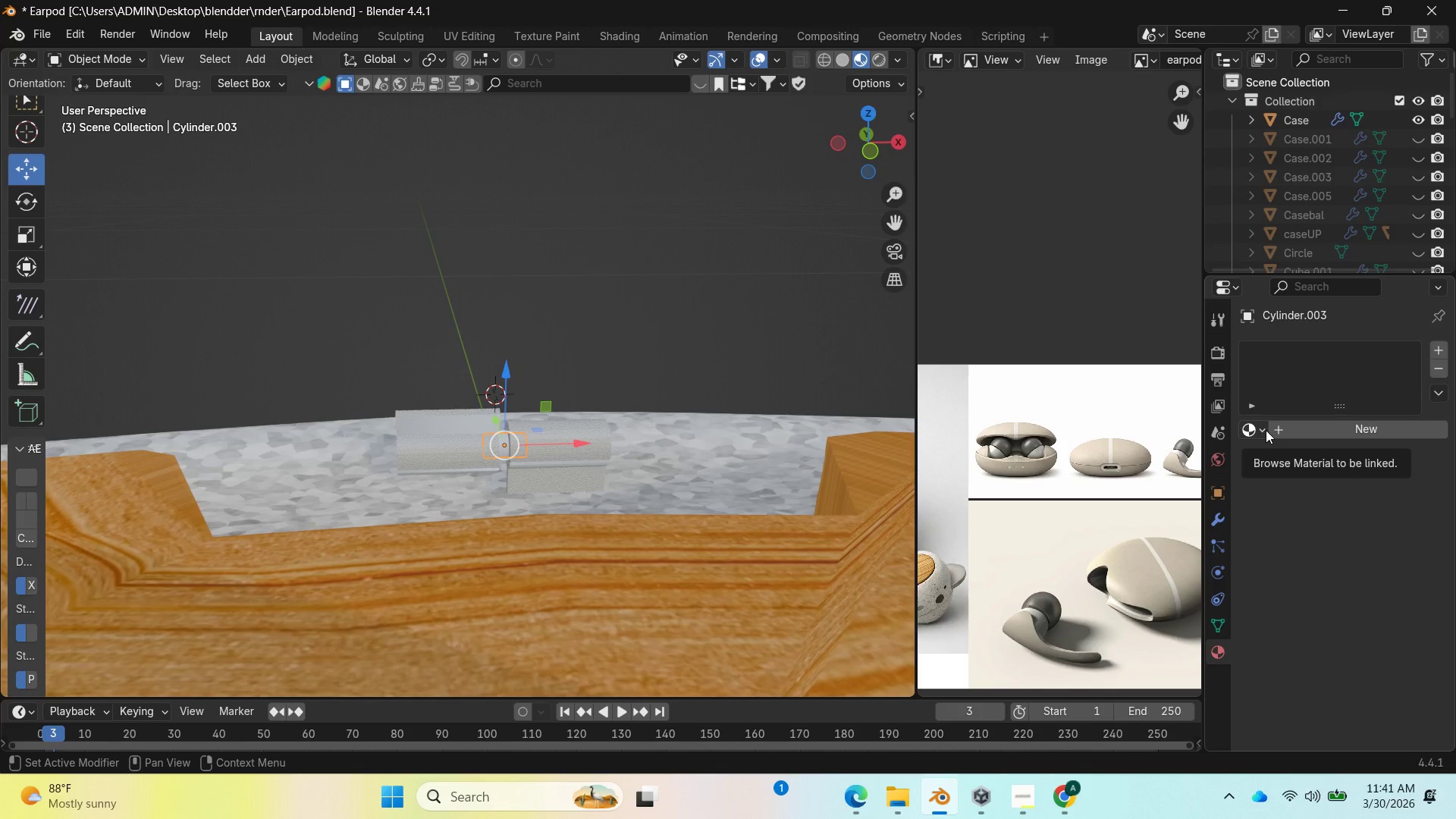 
left_click([1266, 430])
 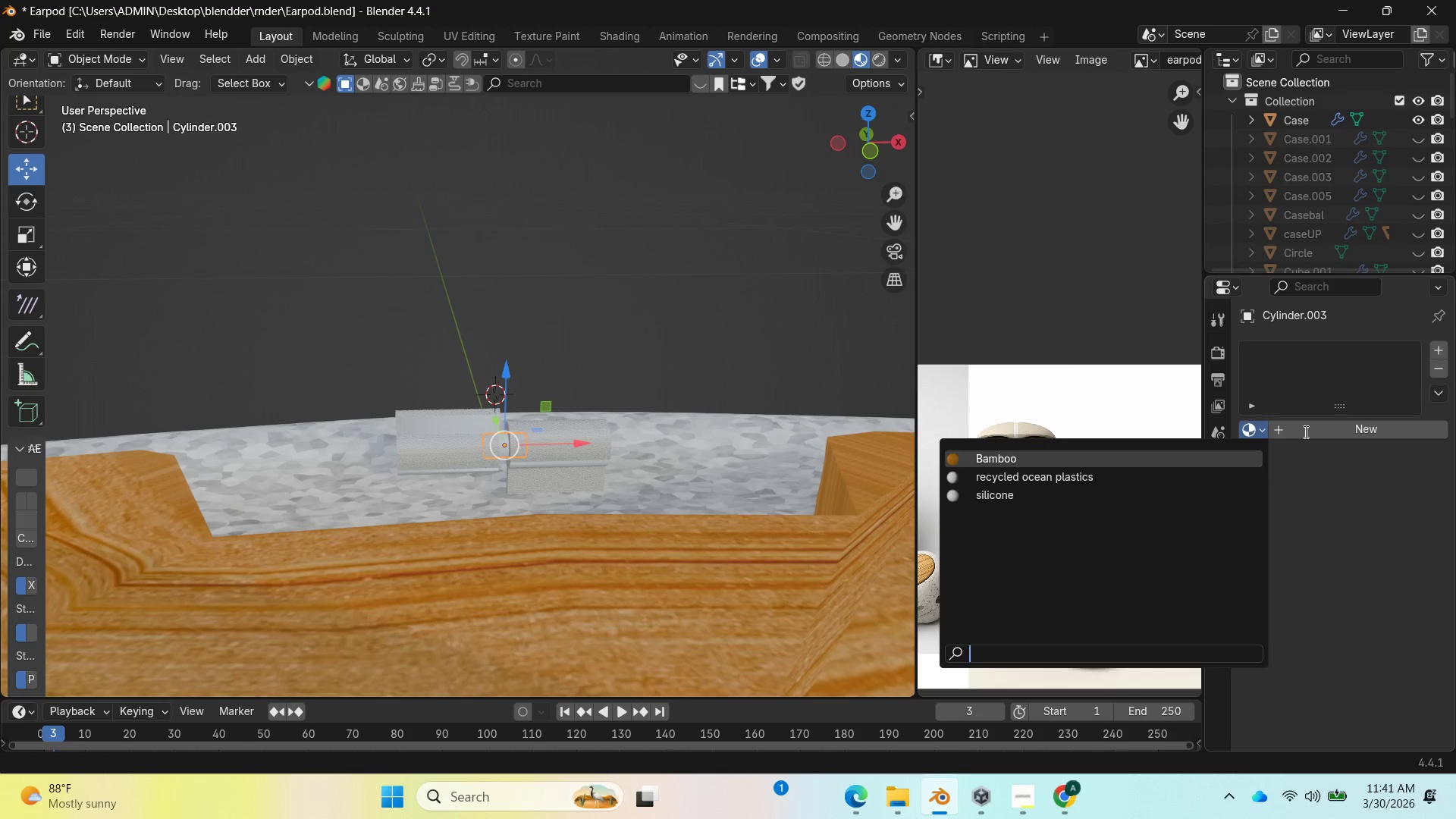 
mouse_move([1269, 441])
 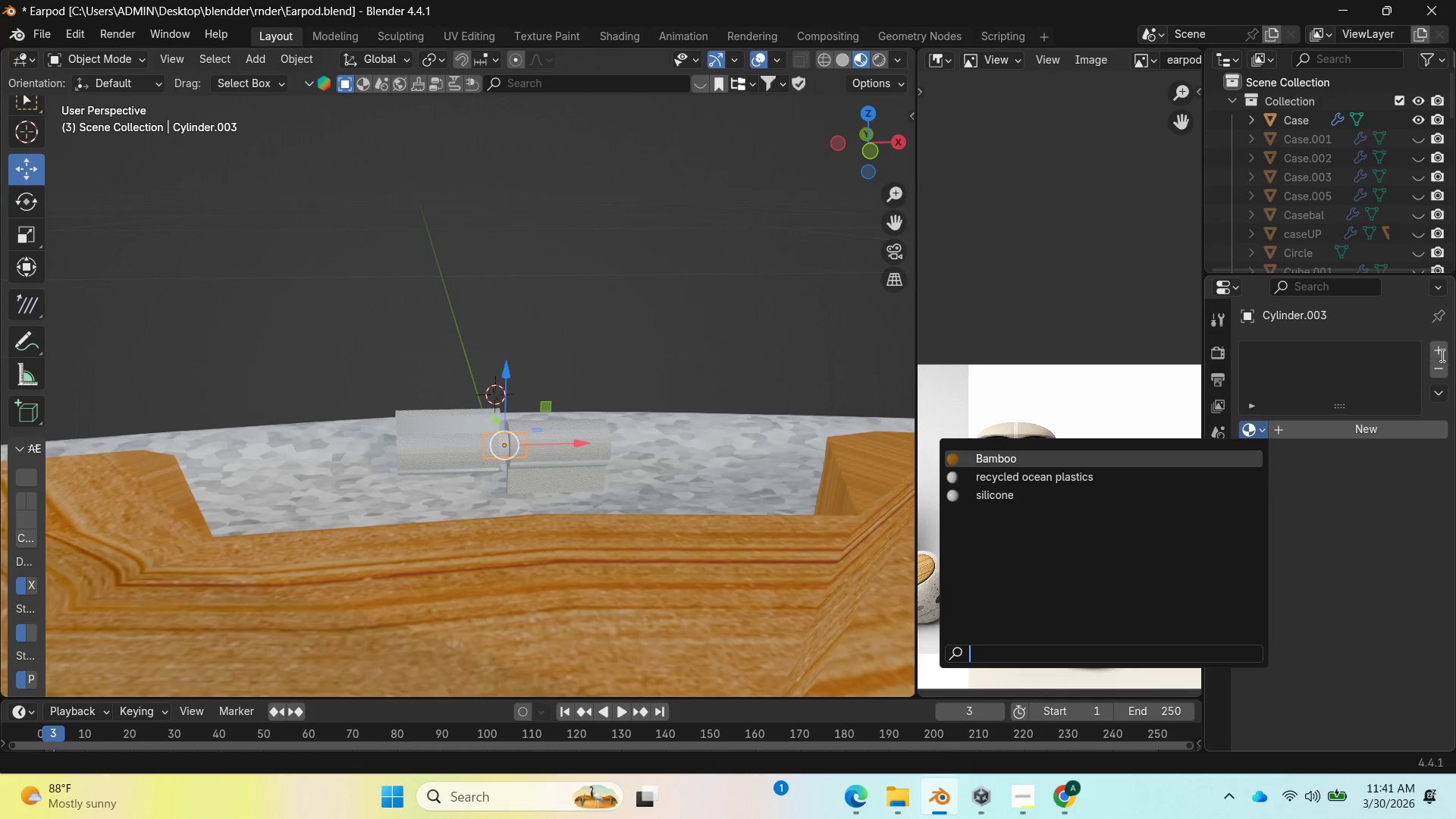 
left_click([1429, 347])
 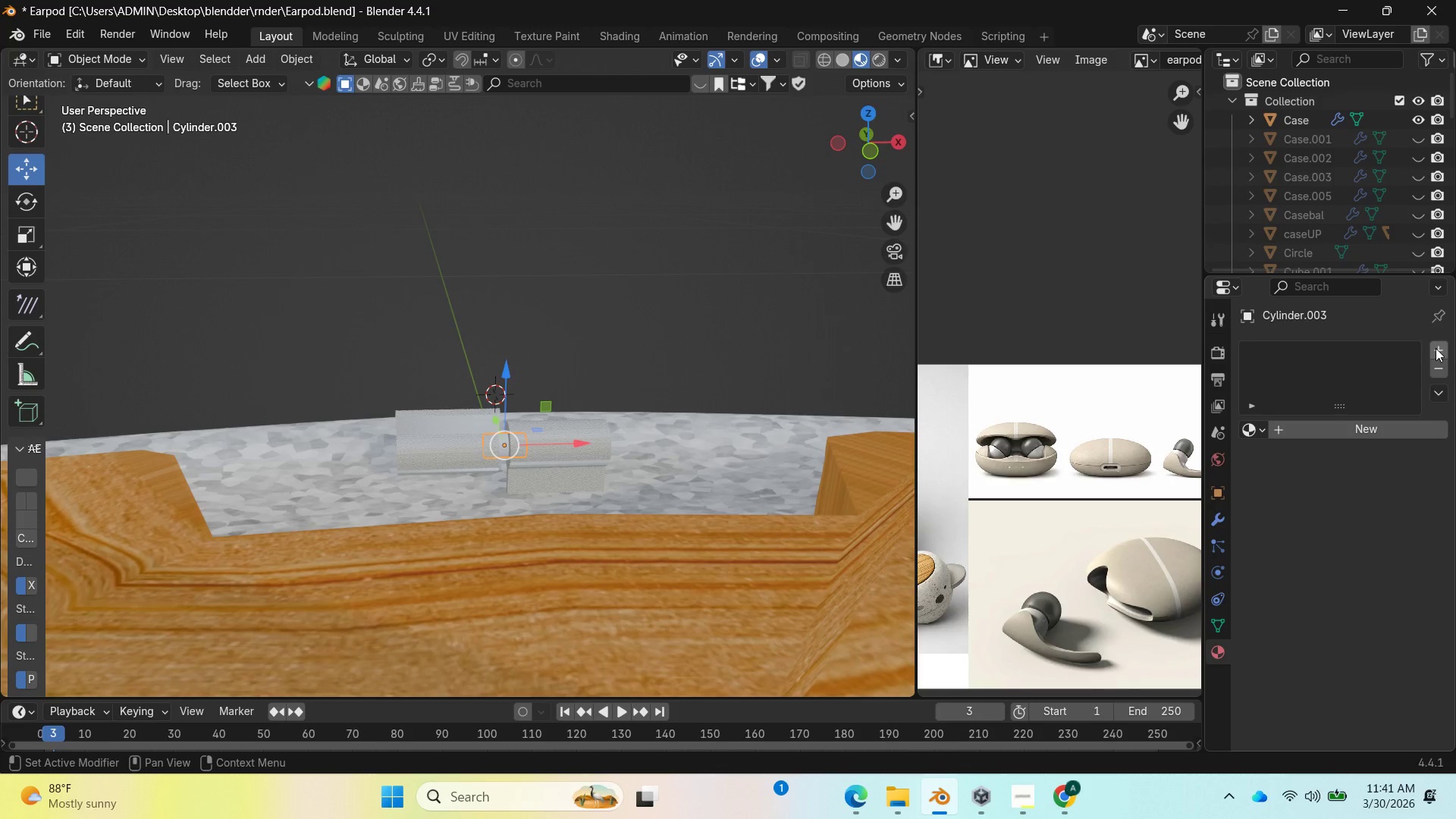 
left_click([1436, 348])
 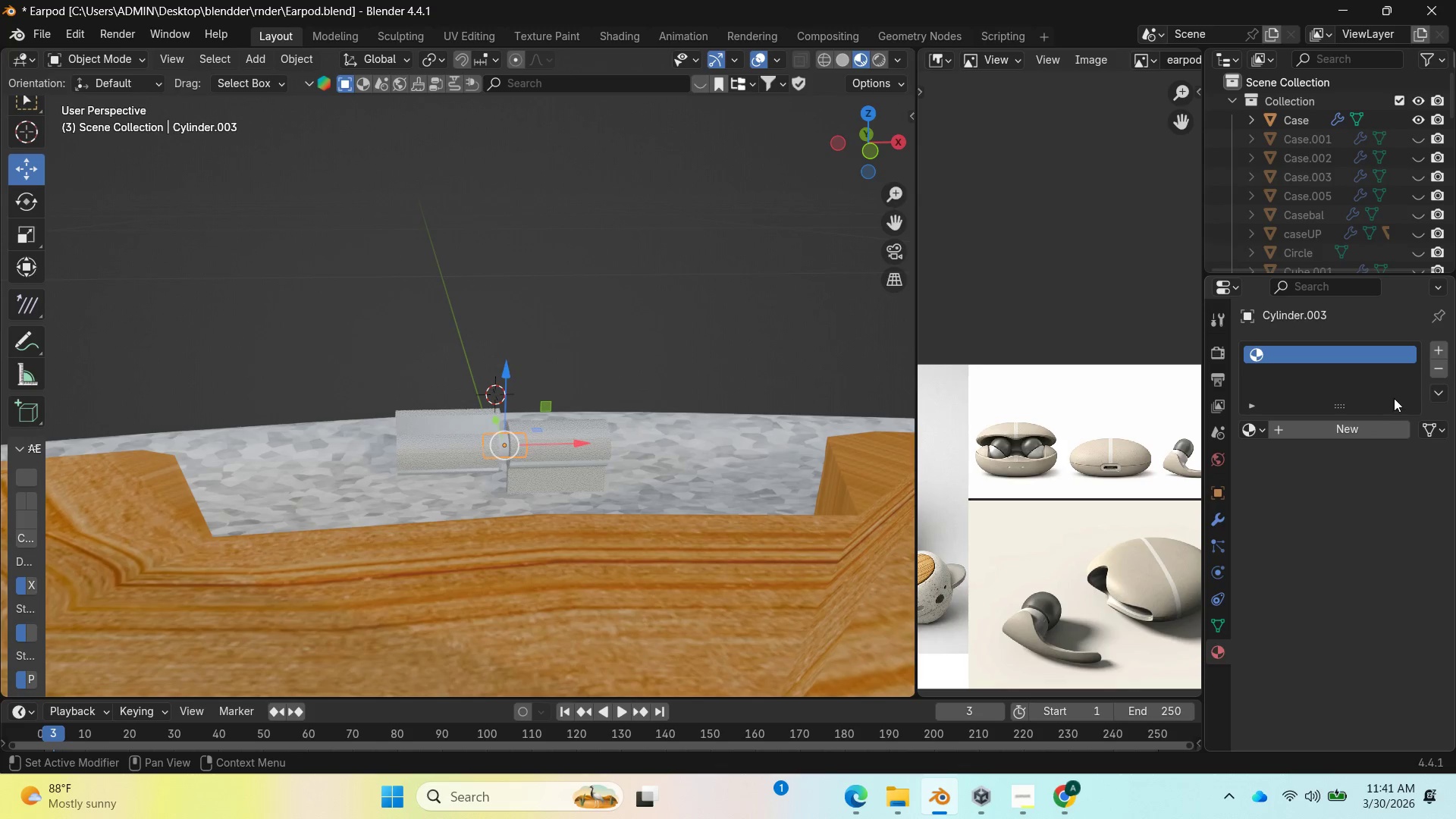 
mouse_move([1344, 426])
 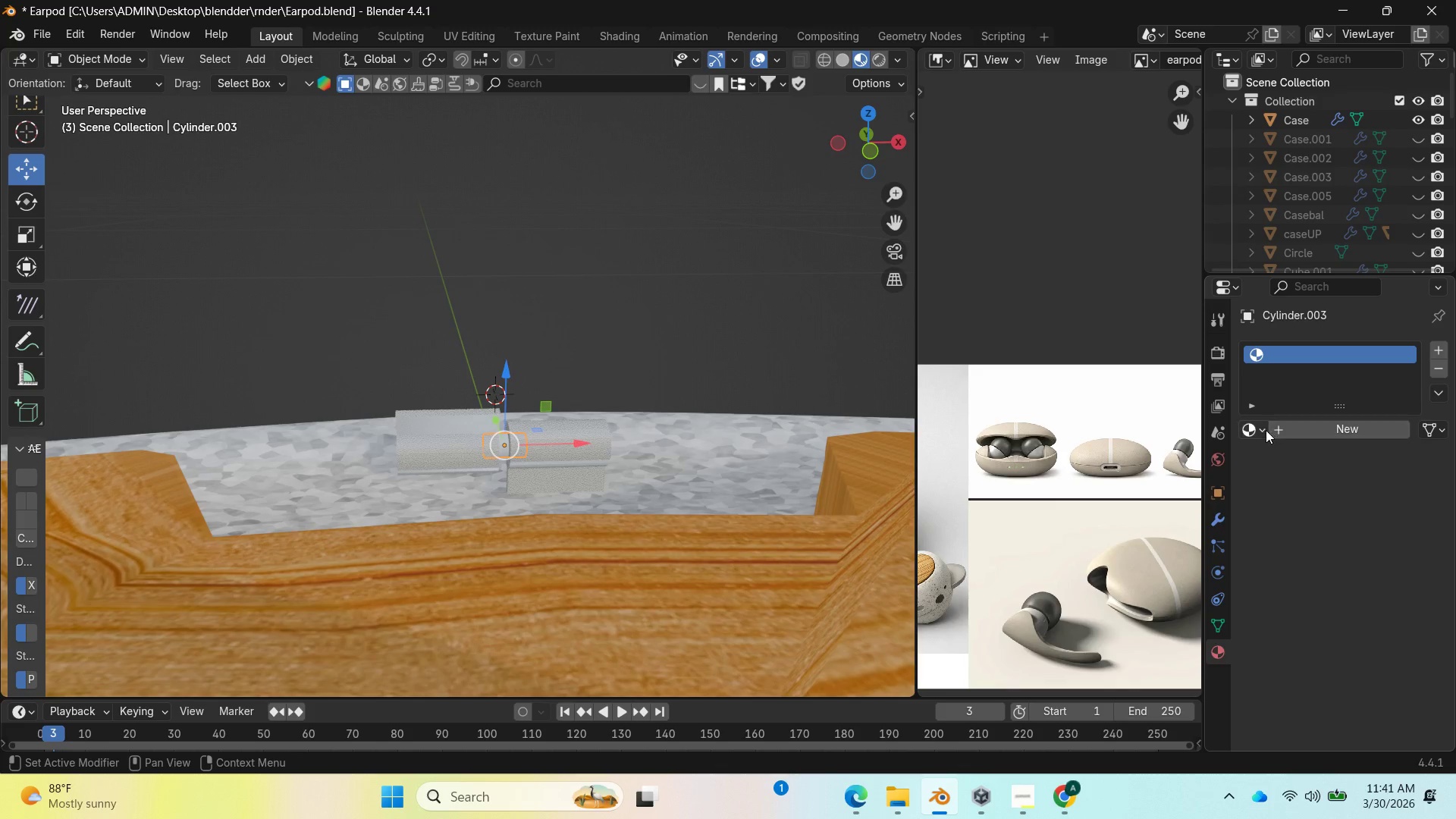 
left_click([1264, 430])
 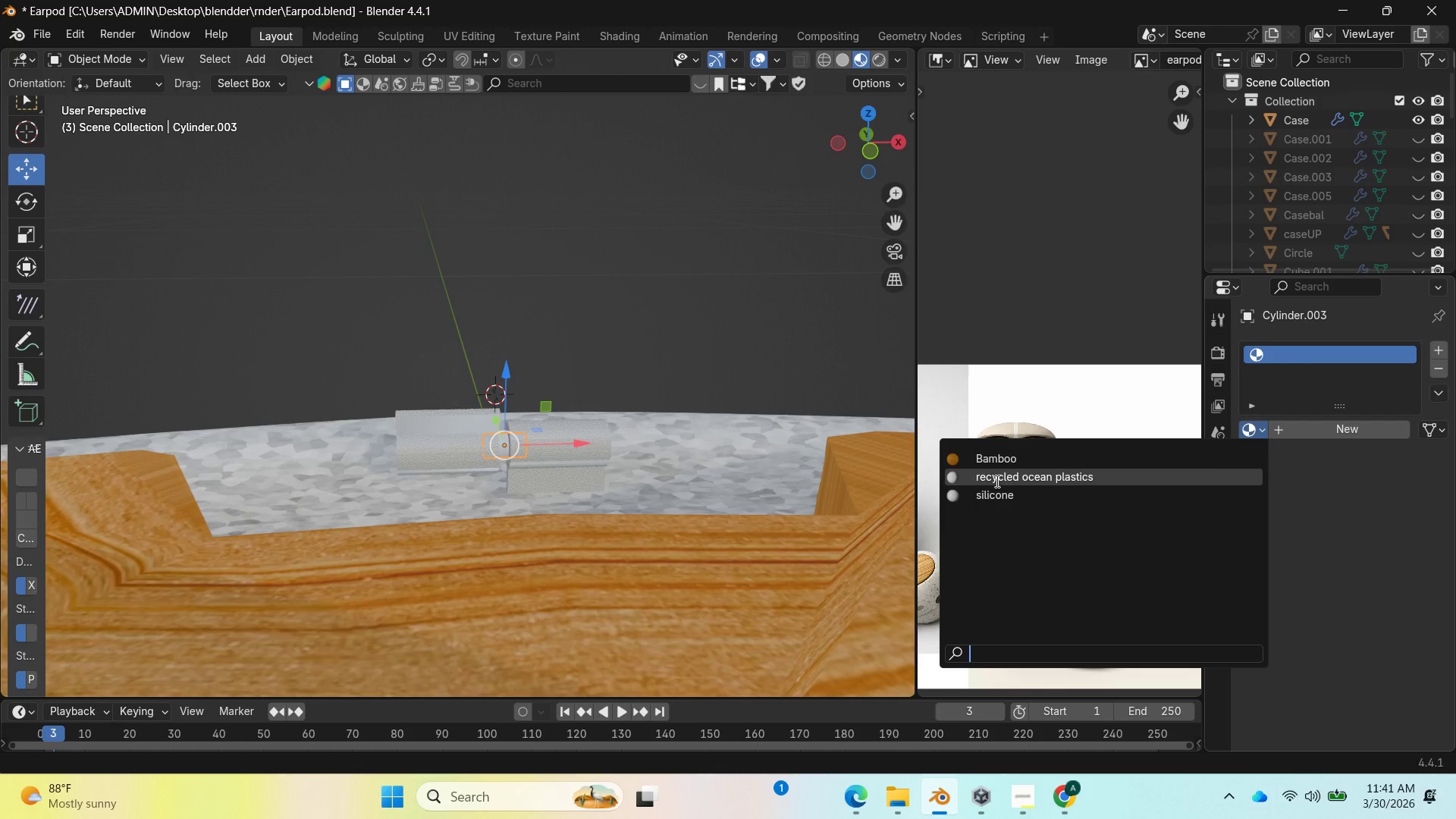 
wait(7.08)
 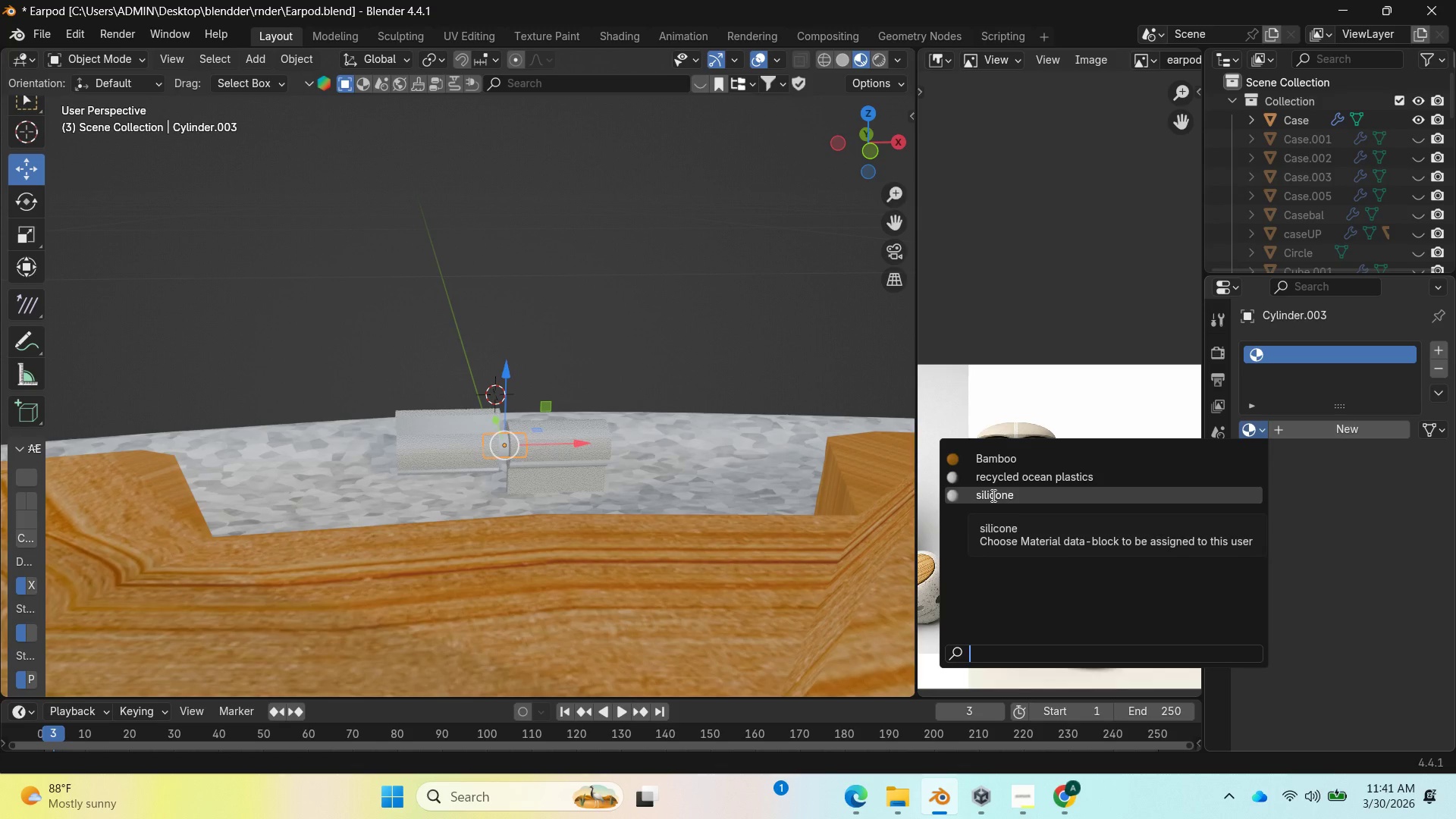 
left_click([994, 499])
 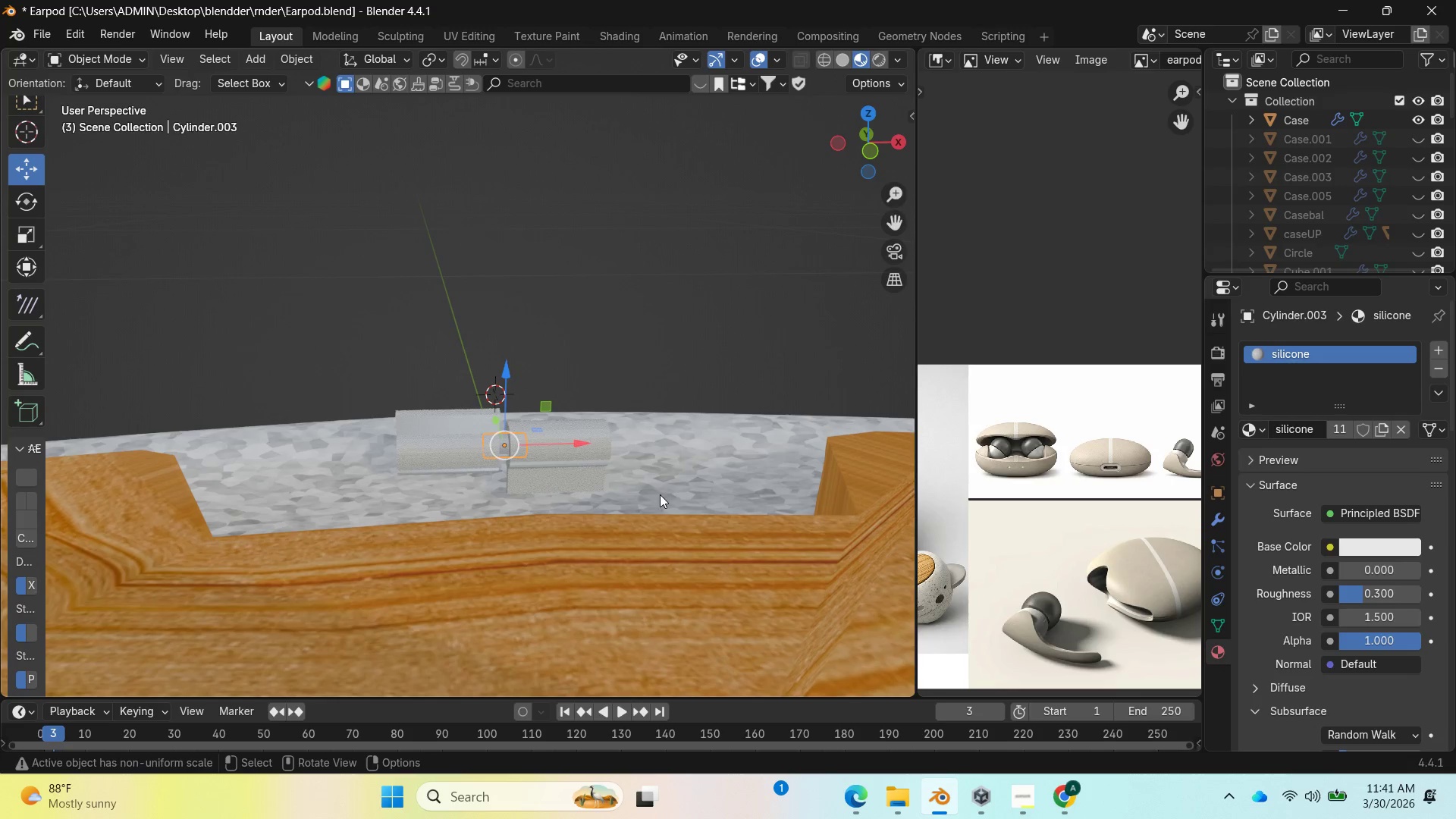 
scroll: coordinate [614, 489], scroll_direction: up, amount: 3.0
 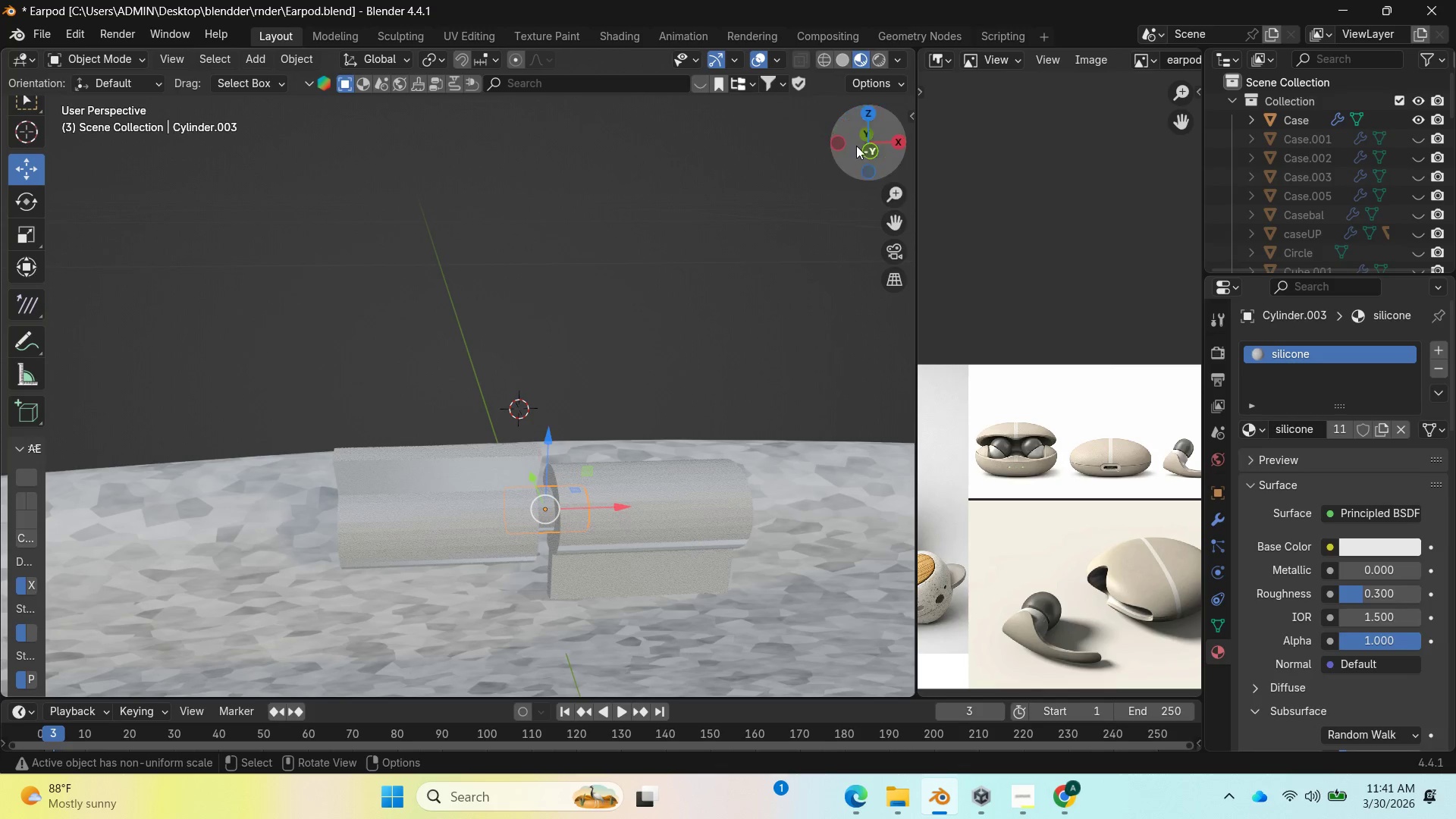 
left_click_drag(start_coordinate=[860, 141], to_coordinate=[803, 116])
 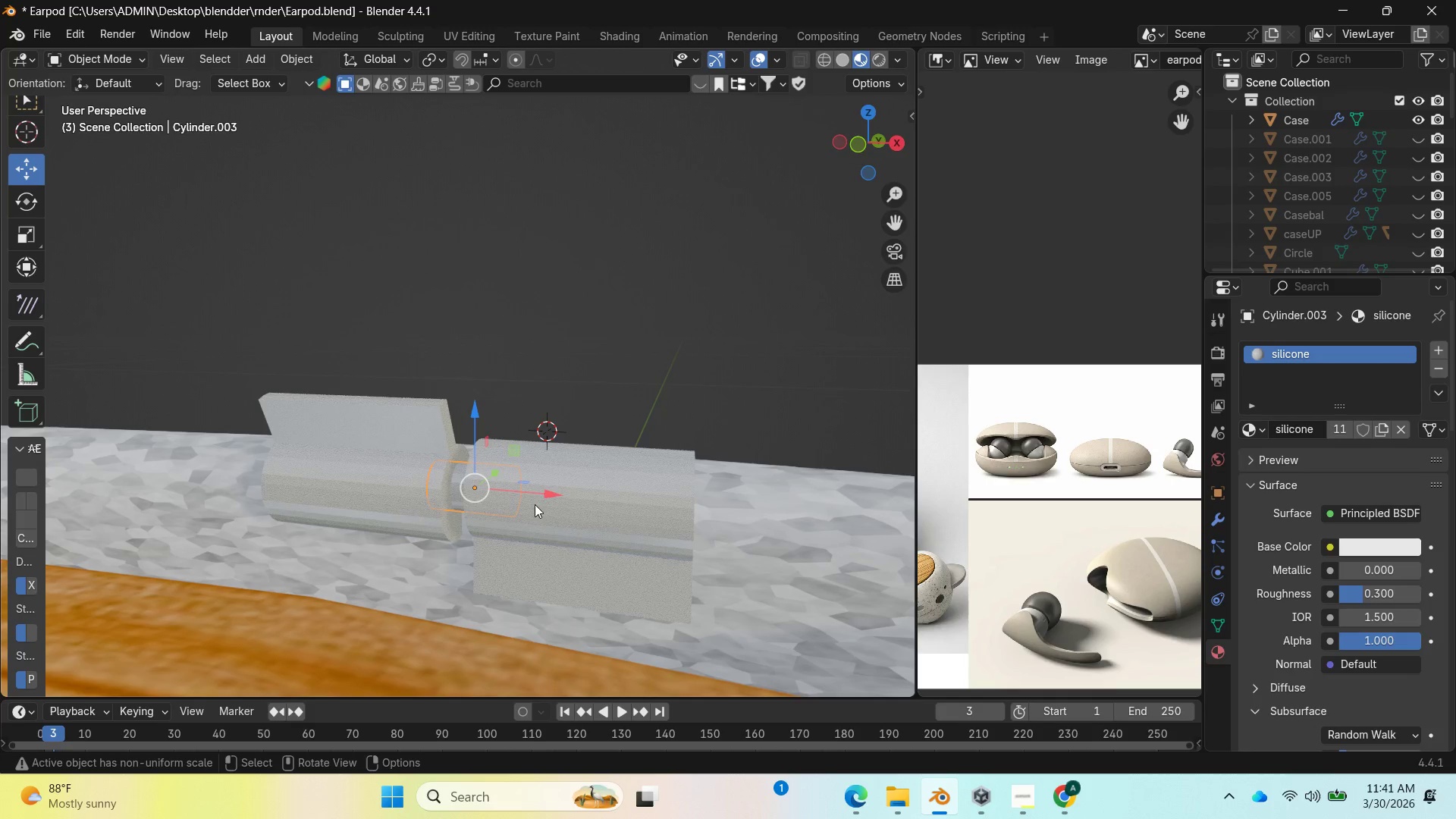 
left_click_drag(start_coordinate=[548, 497], to_coordinate=[538, 495])
 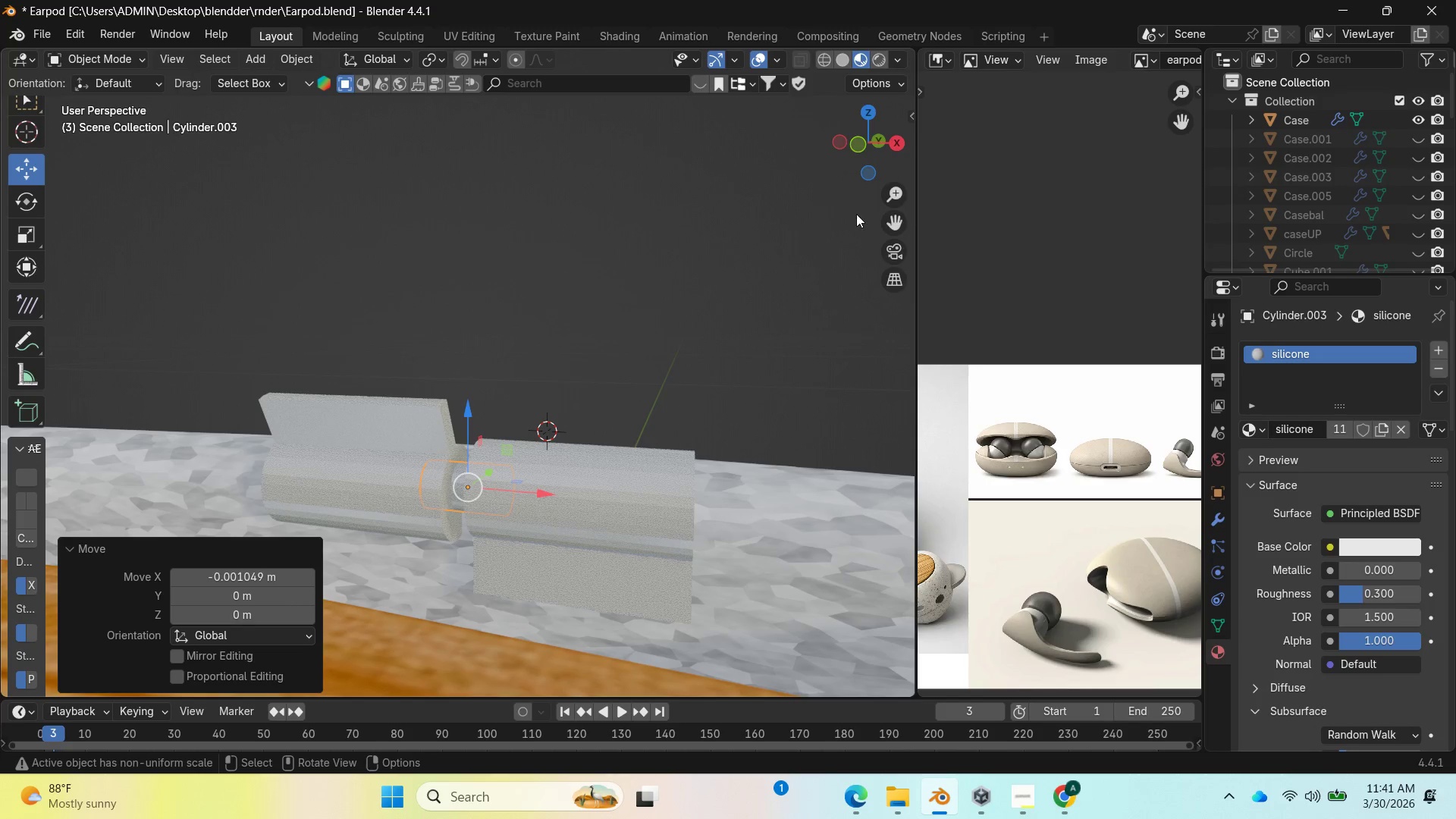 
wait(8.17)
 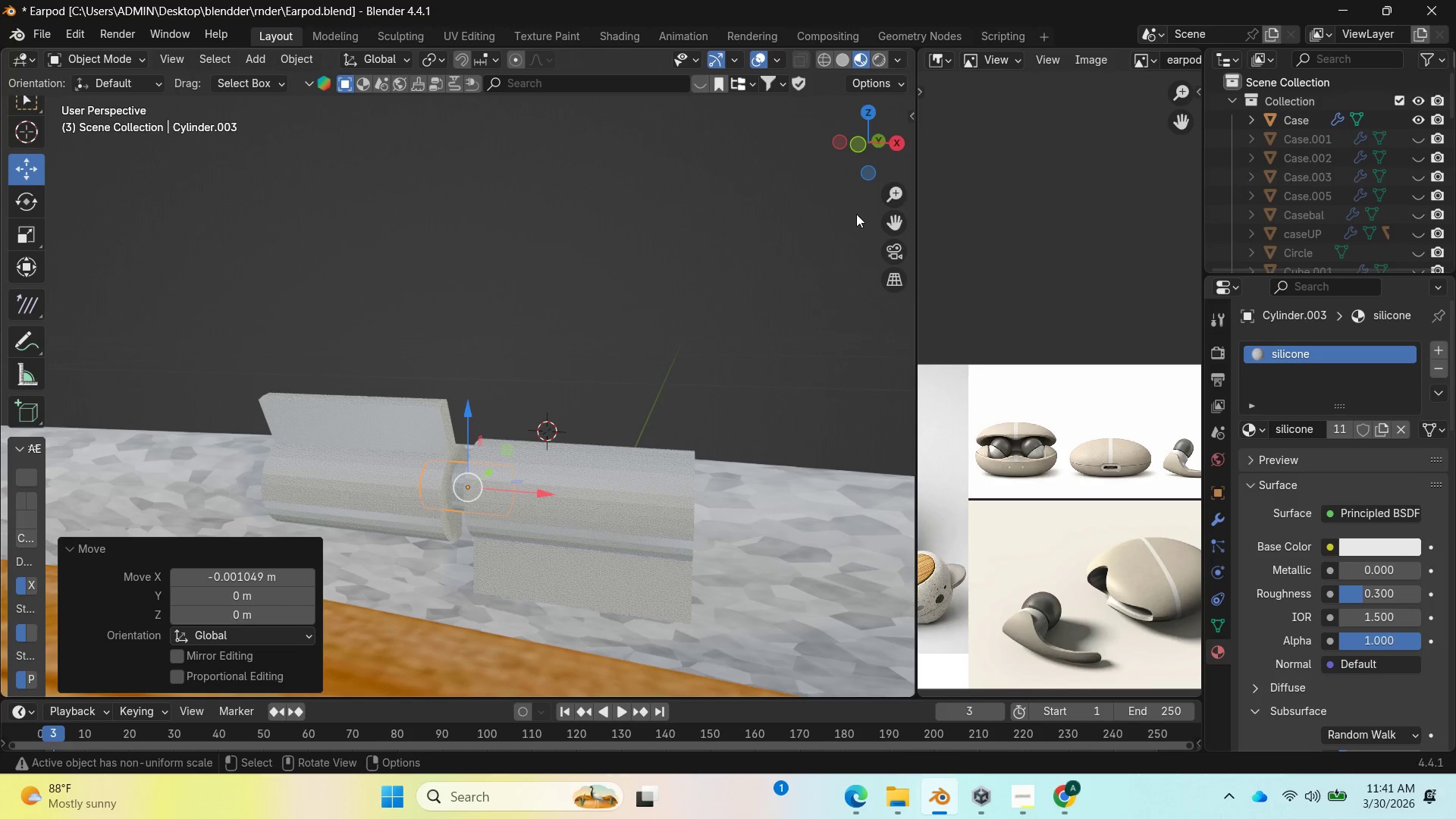 
left_click_drag(start_coordinate=[861, 154], to_coordinate=[801, 146])
 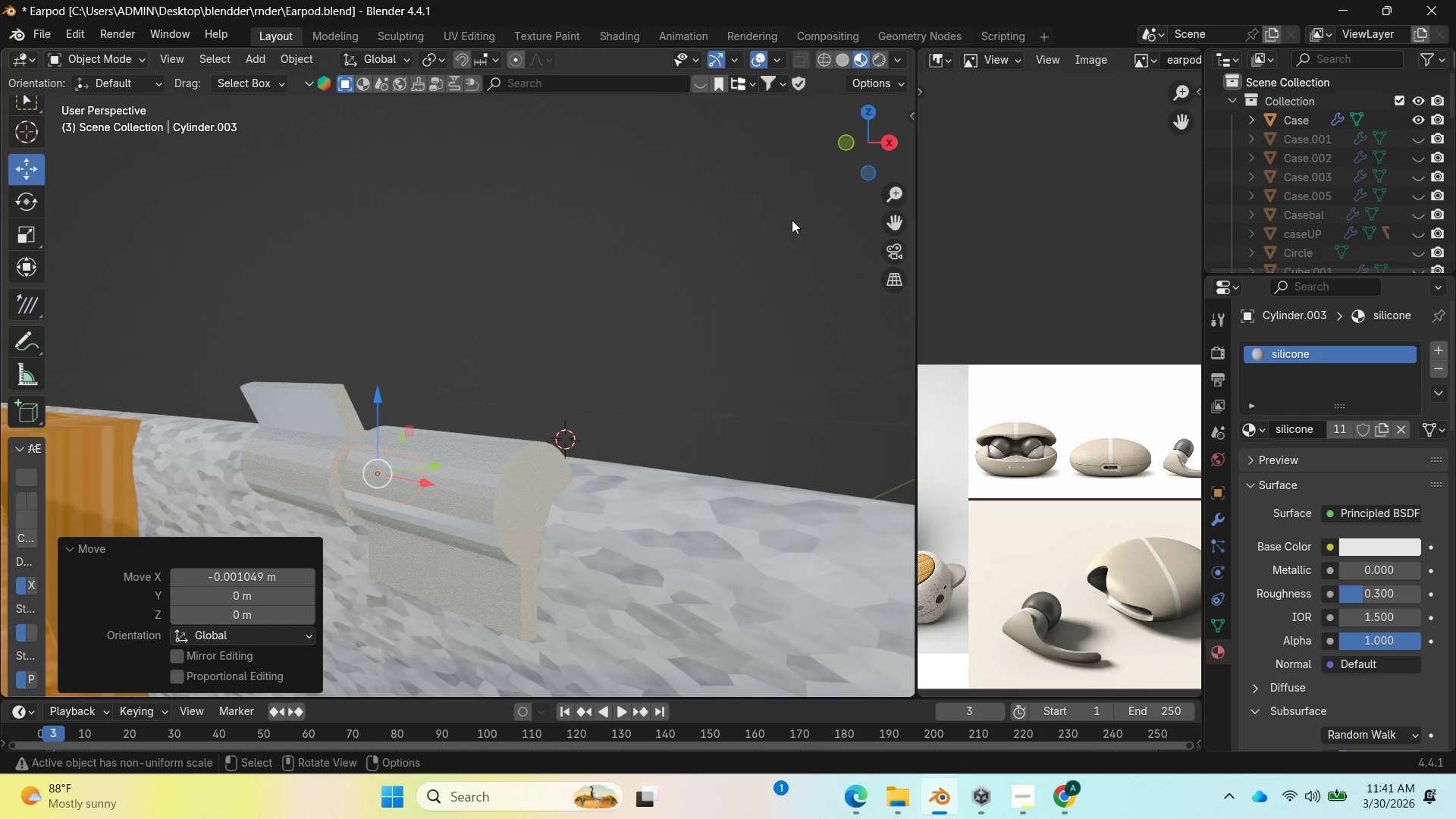 
left_click_drag(start_coordinate=[854, 143], to_coordinate=[799, 146])
 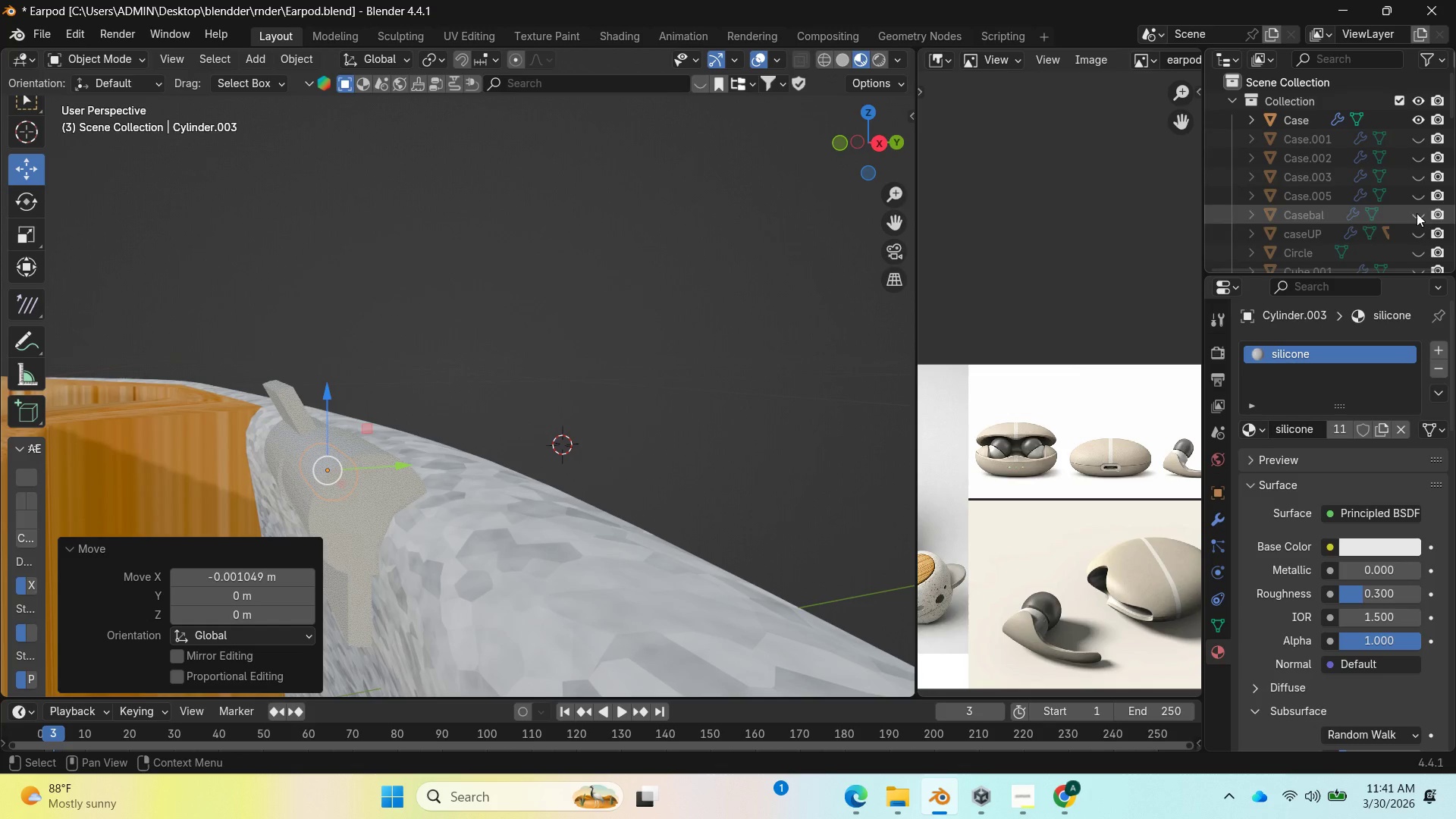 
left_click([1417, 229])
 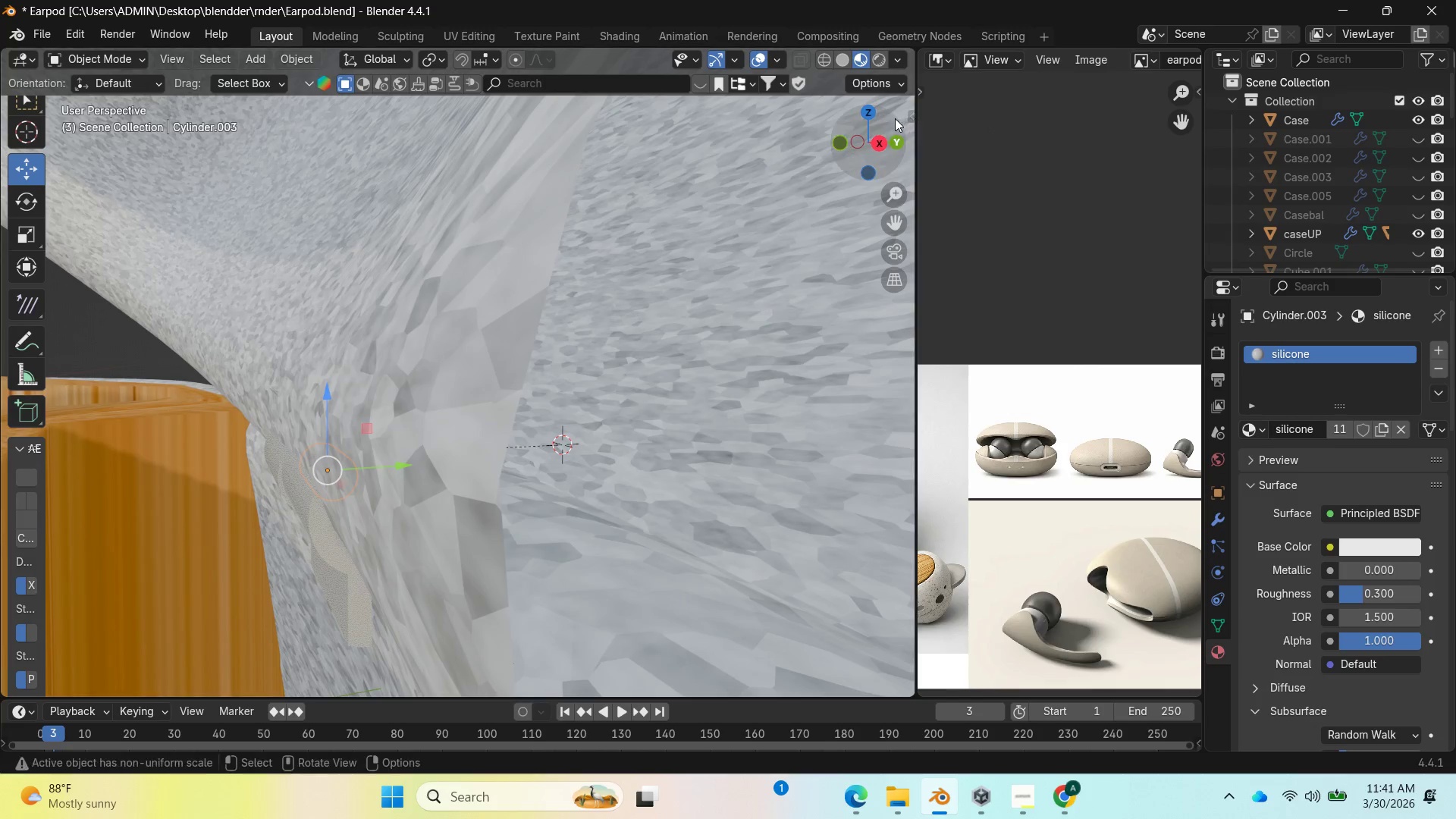 
left_click_drag(start_coordinate=[874, 125], to_coordinate=[242, 120])
 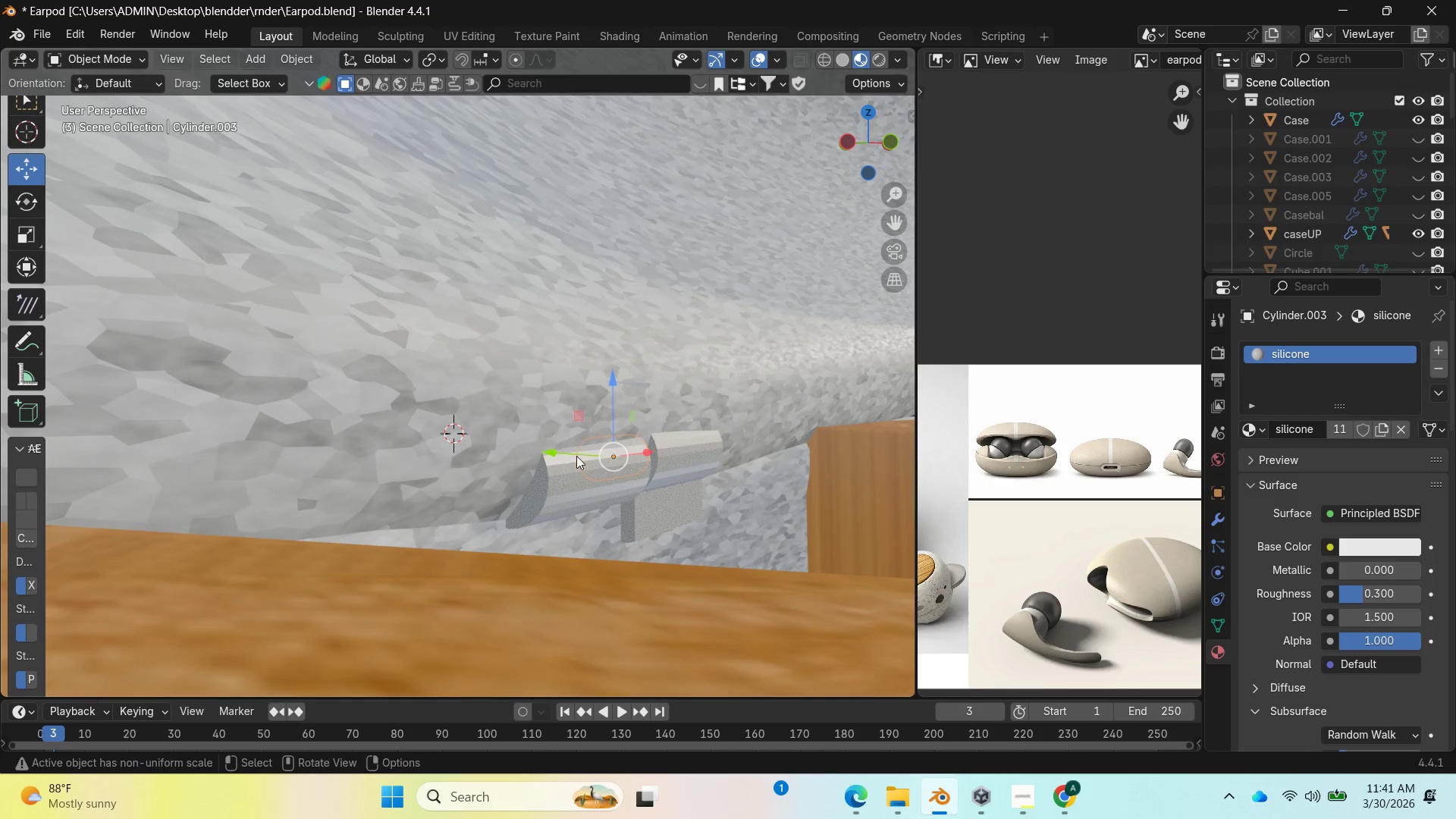 
scroll: coordinate [576, 465], scroll_direction: down, amount: 1.0
 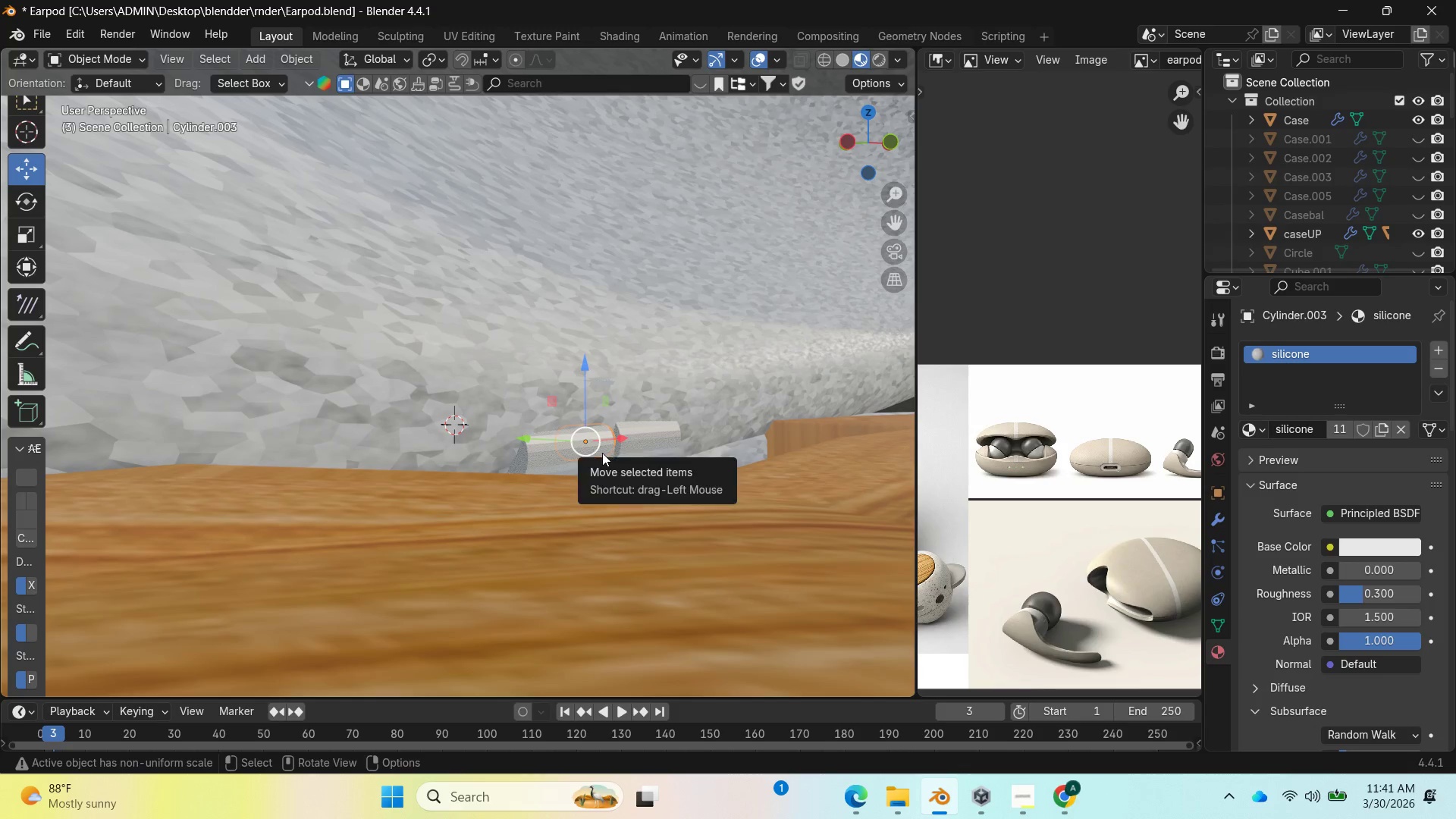 
left_click([602, 453])
 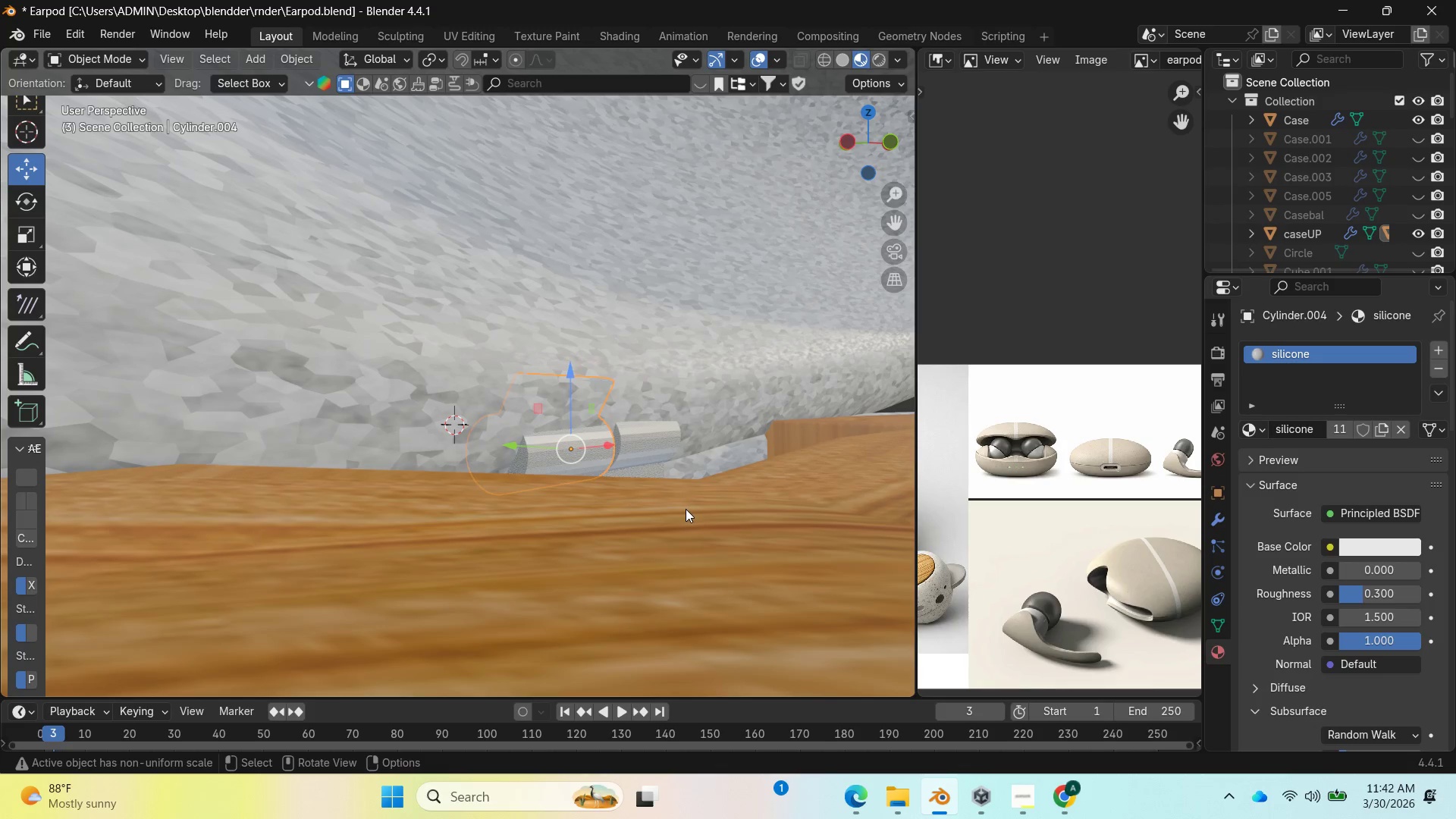 
type(RX)
 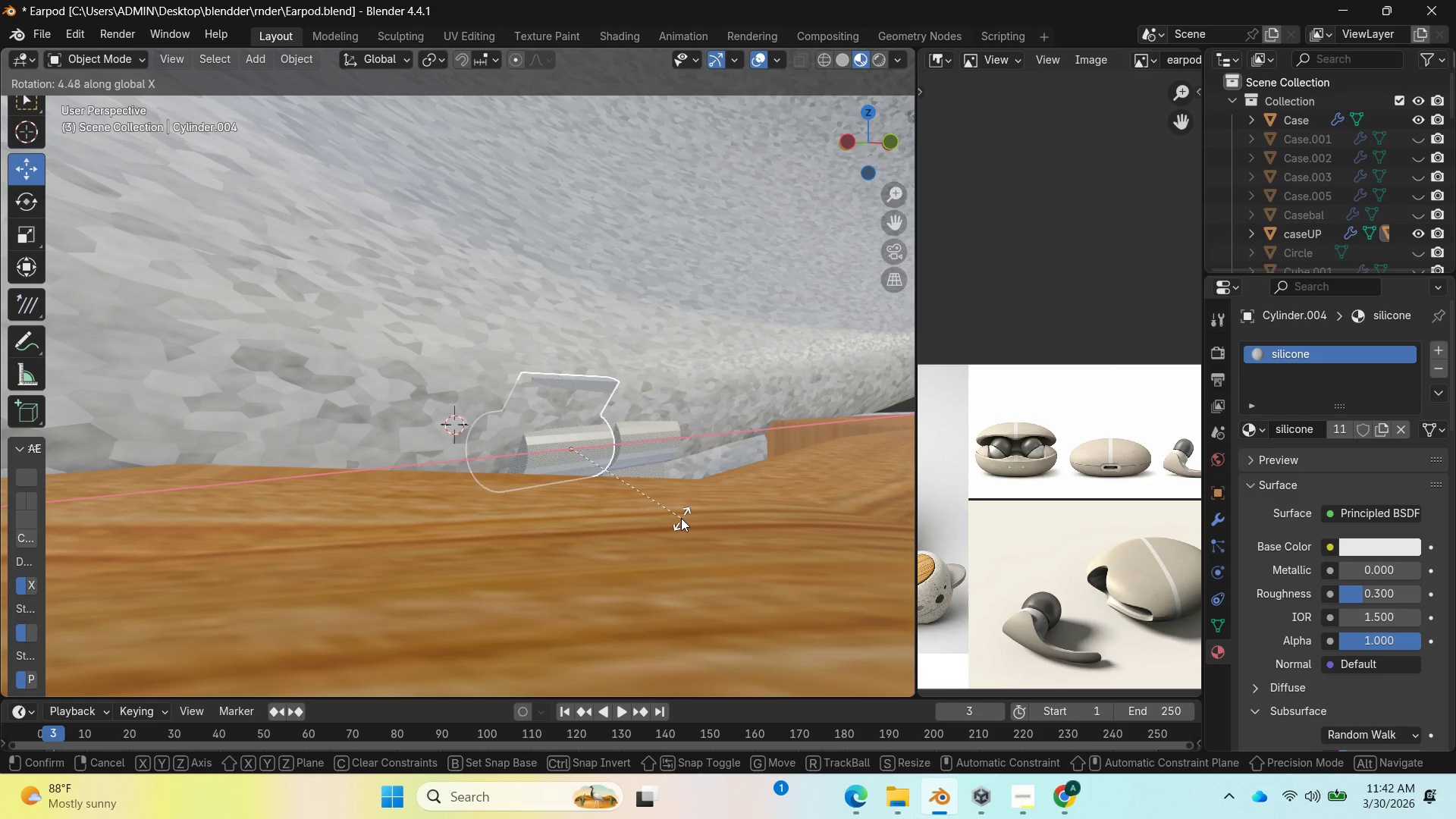 
left_click([681, 517])
 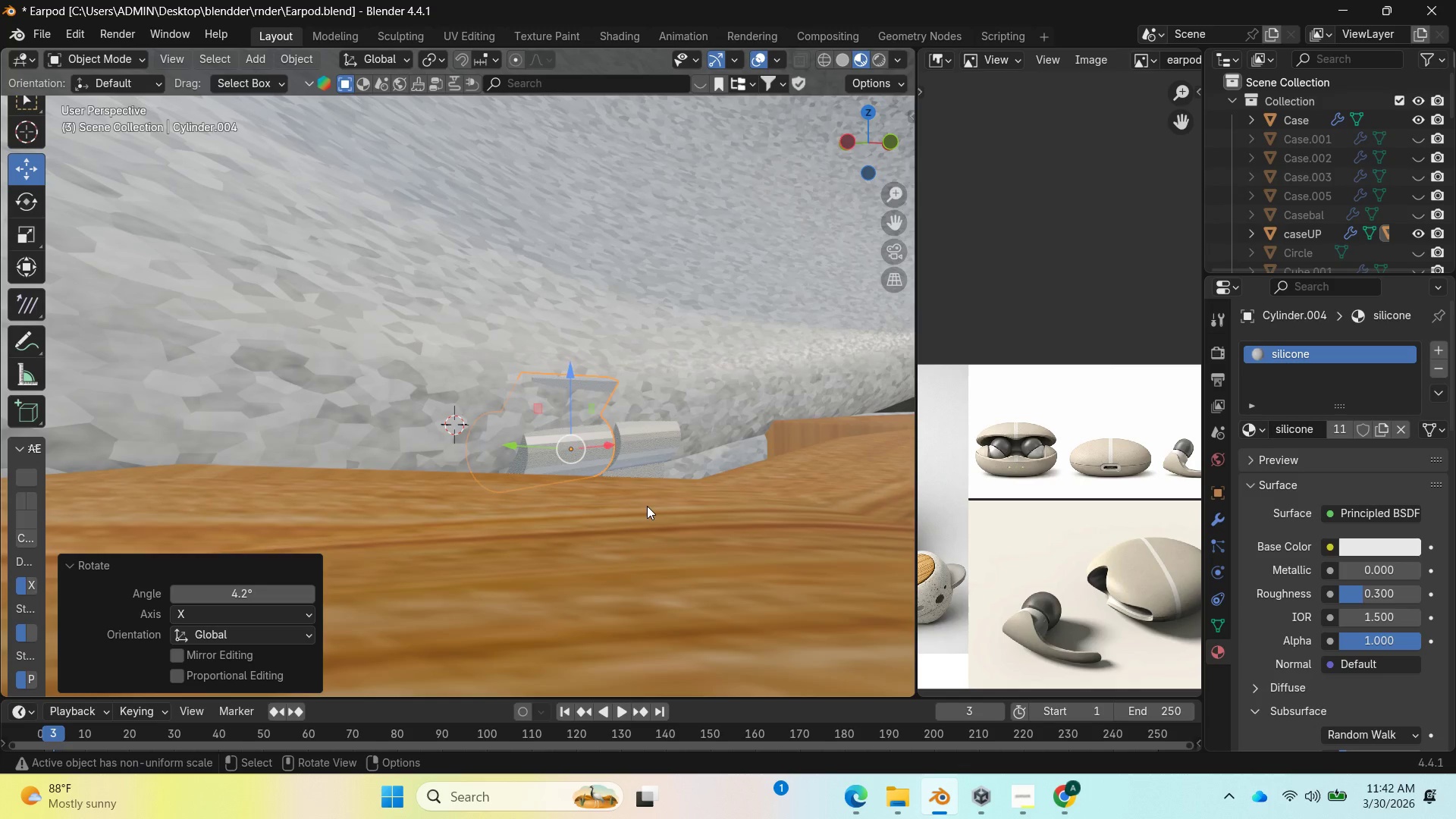 
scroll: coordinate [647, 505], scroll_direction: down, amount: 2.0
 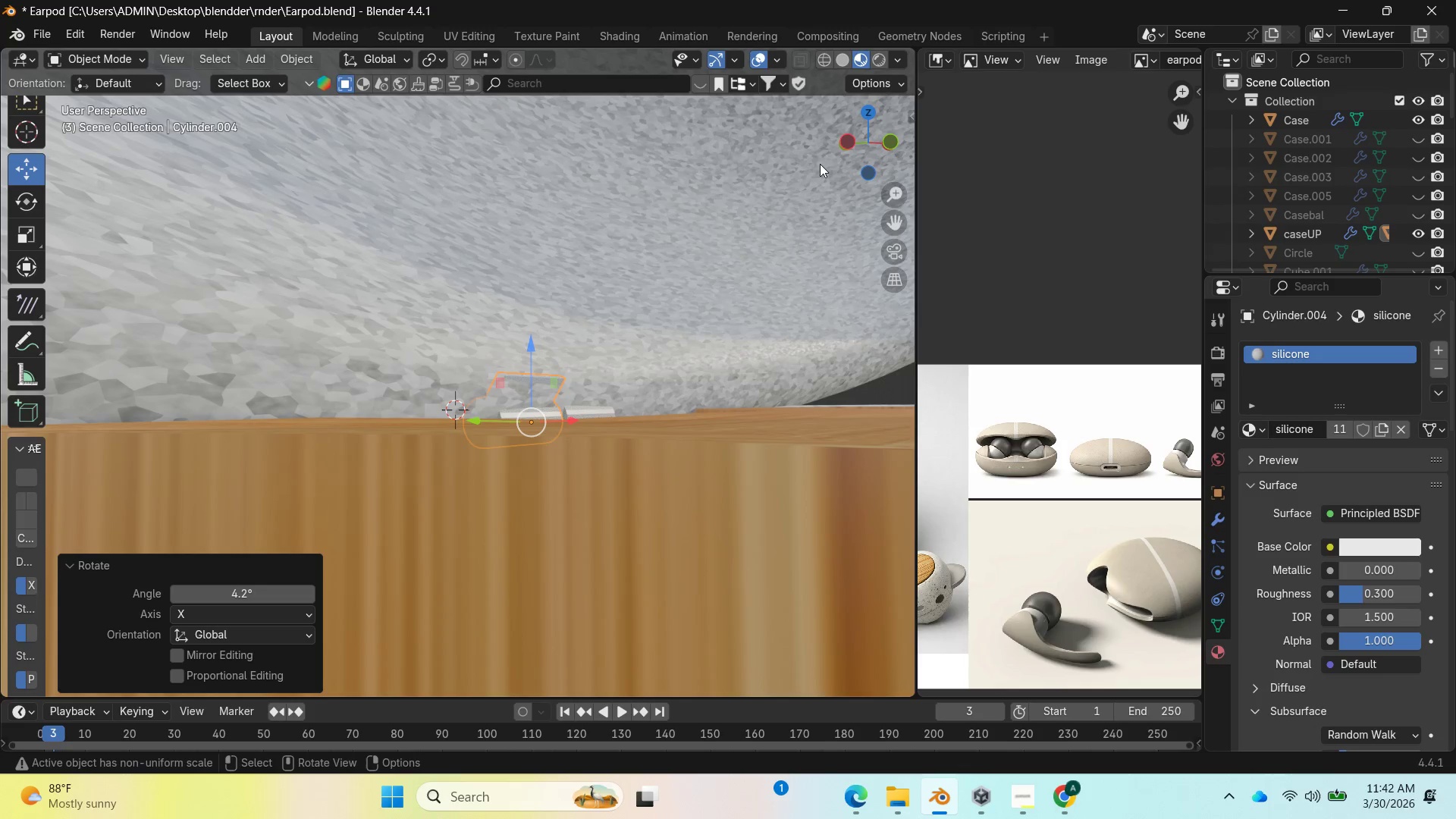 
left_click_drag(start_coordinate=[864, 149], to_coordinate=[905, 178])
 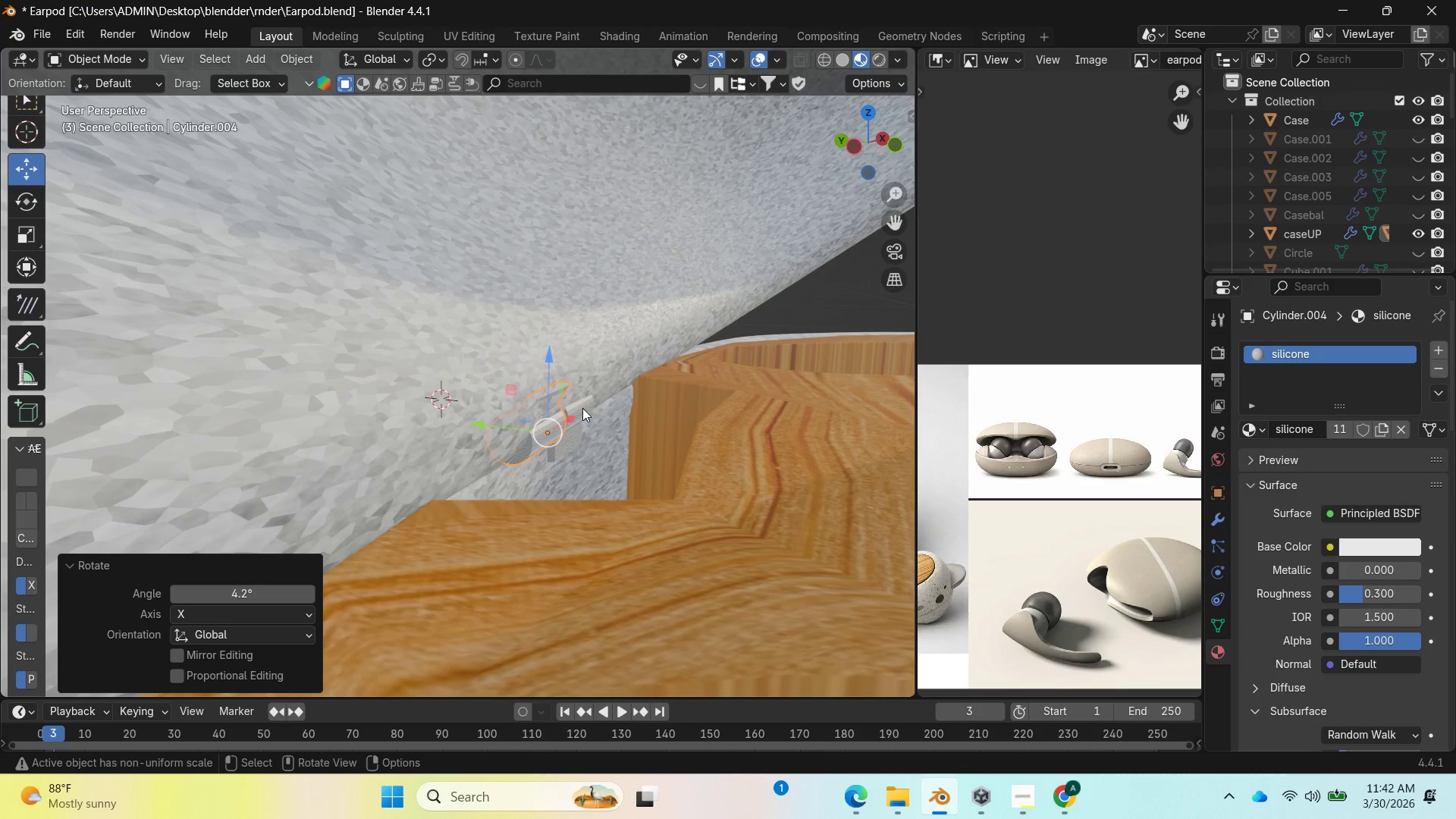 
left_click_drag(start_coordinate=[873, 130], to_coordinate=[643, 136])
 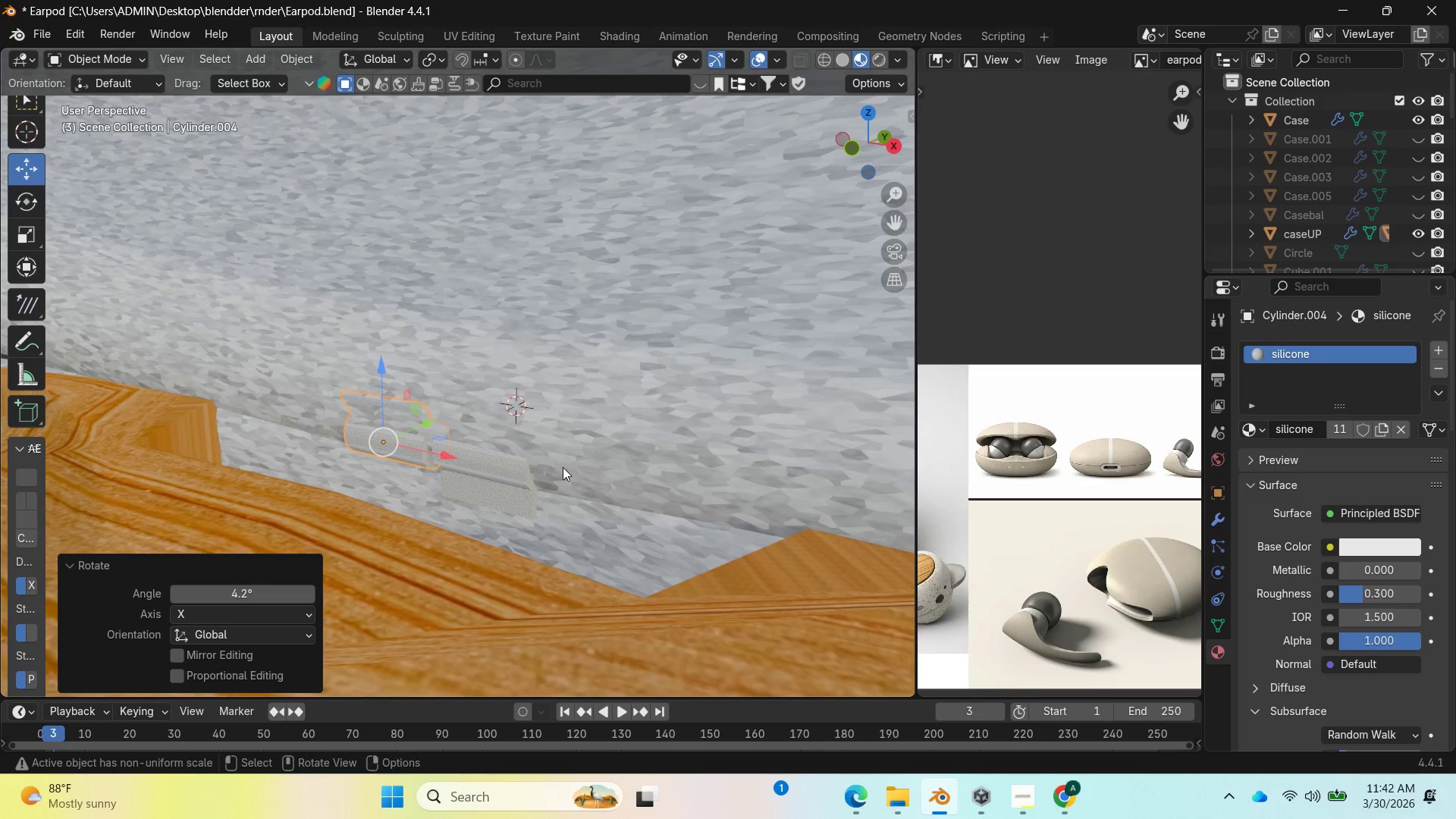 
hold_key(key=ShiftLeft, duration=1.67)
left_click([506, 480])
 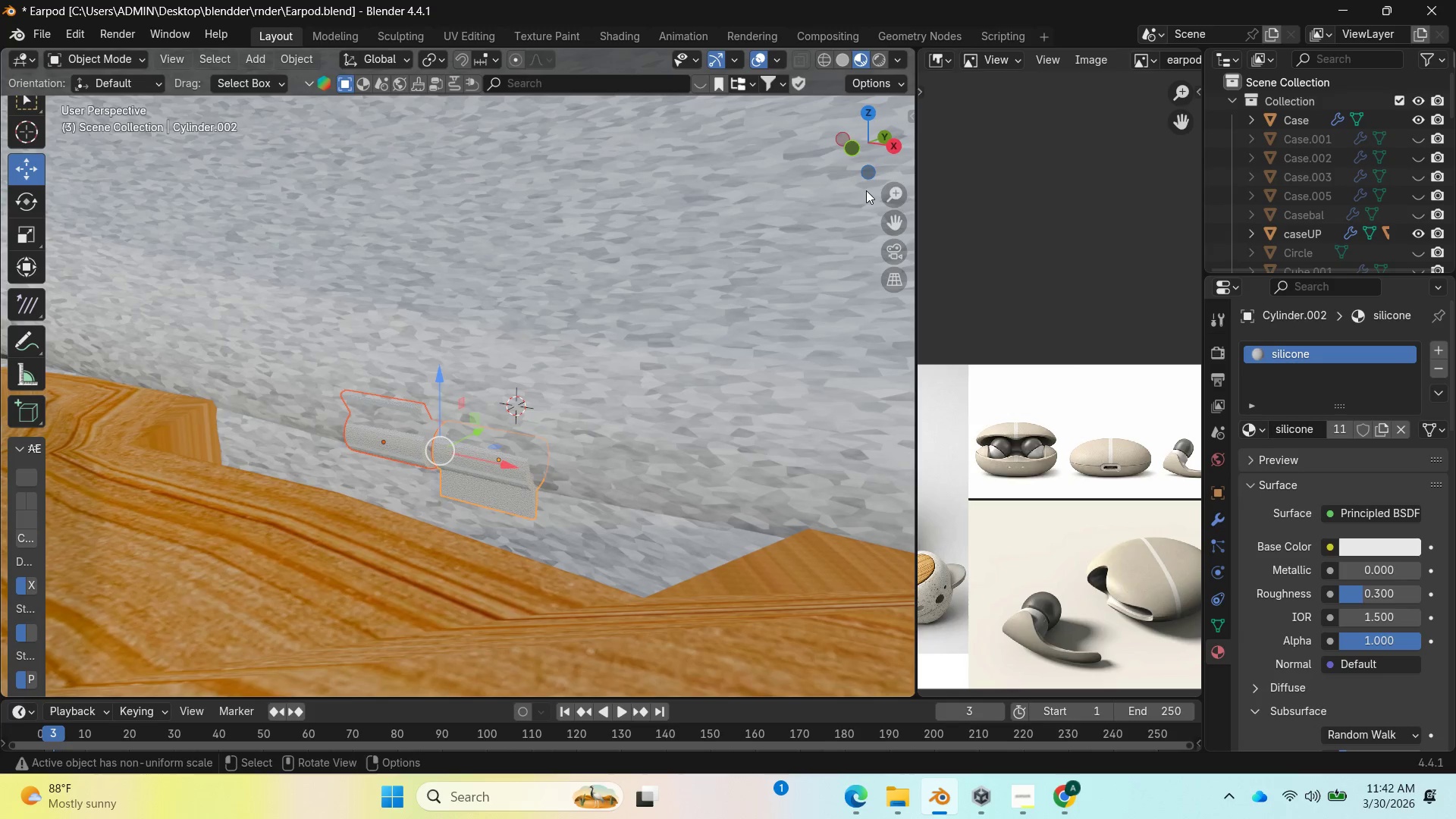 
left_click_drag(start_coordinate=[878, 152], to_coordinate=[76, 163])
 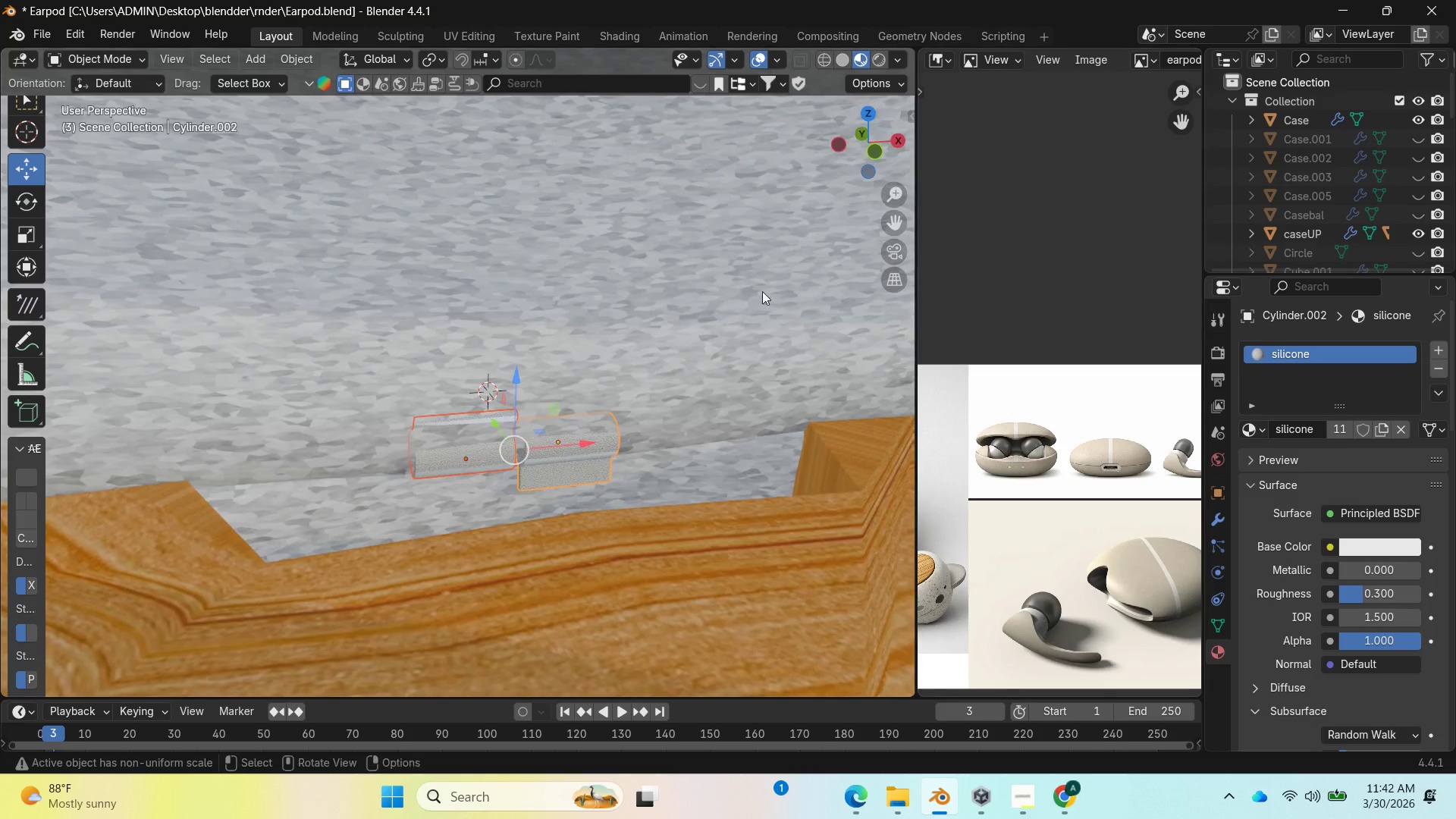 
hold_key(key=ShiftLeft, duration=0.41)
 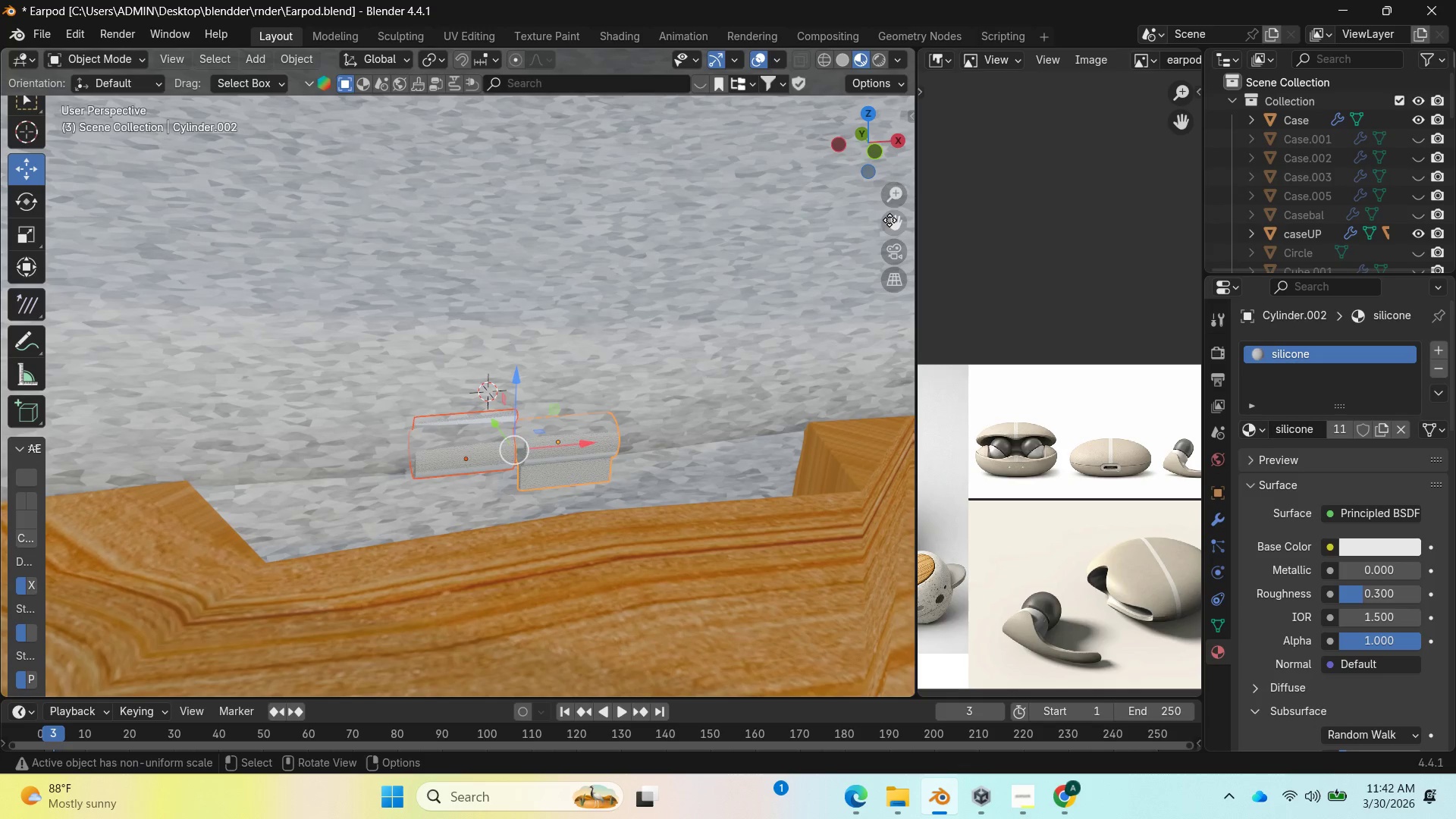 
left_click_drag(start_coordinate=[892, 219], to_coordinate=[872, 149])
 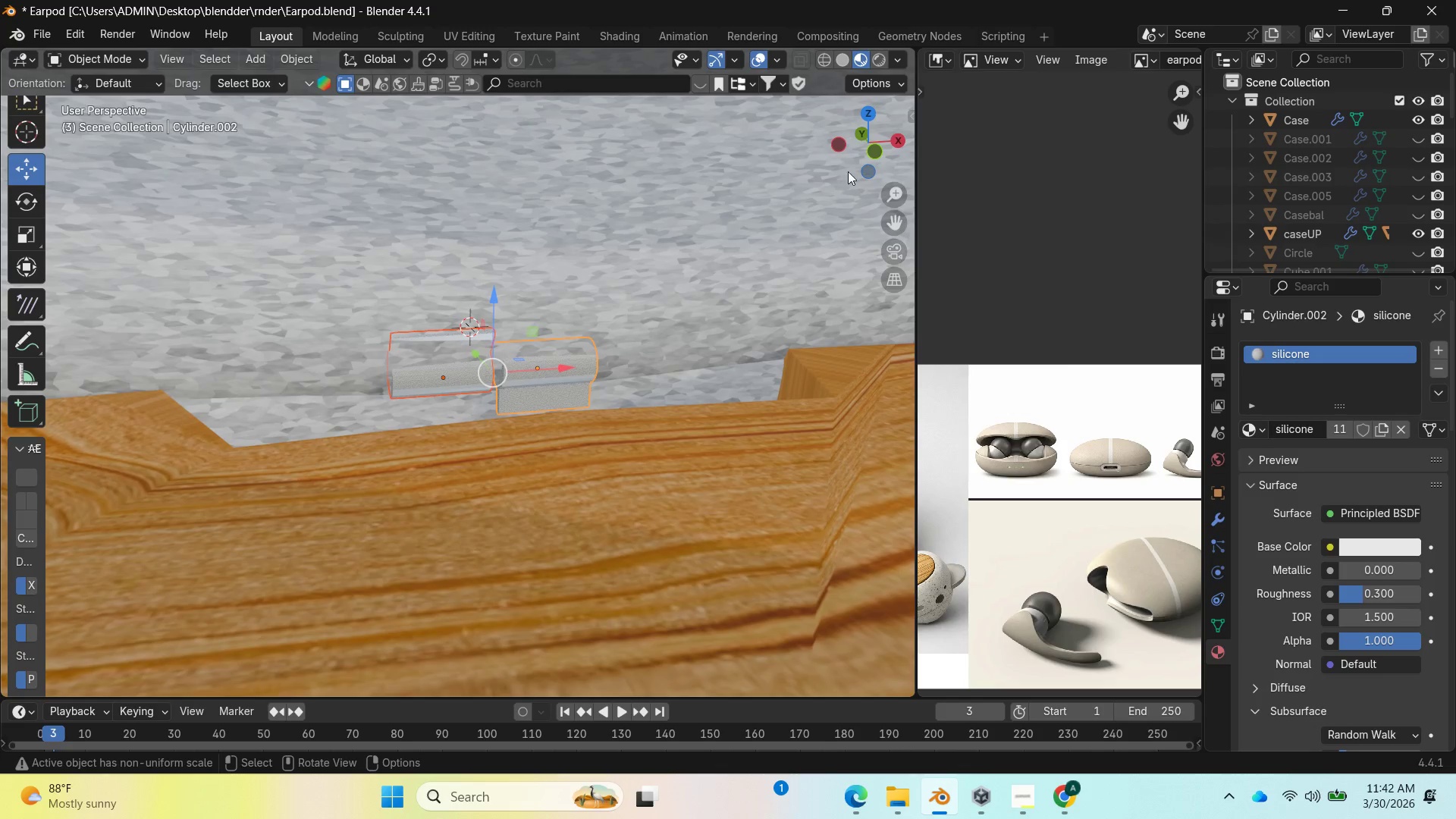 
left_click_drag(start_coordinate=[863, 153], to_coordinate=[859, 139])
 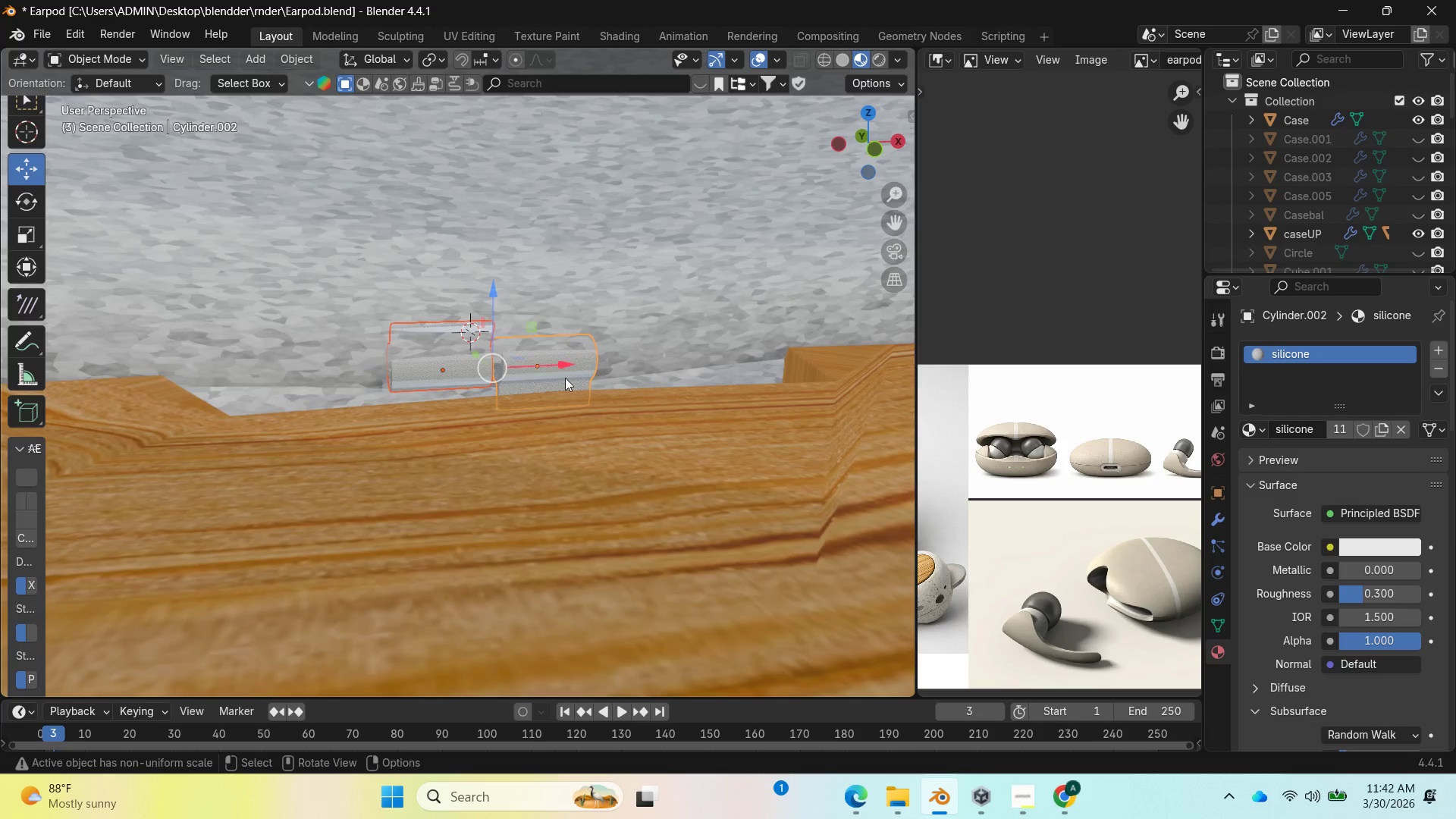 
hold_key(key=ShiftLeft, duration=2.0)
left_click([493, 376])
 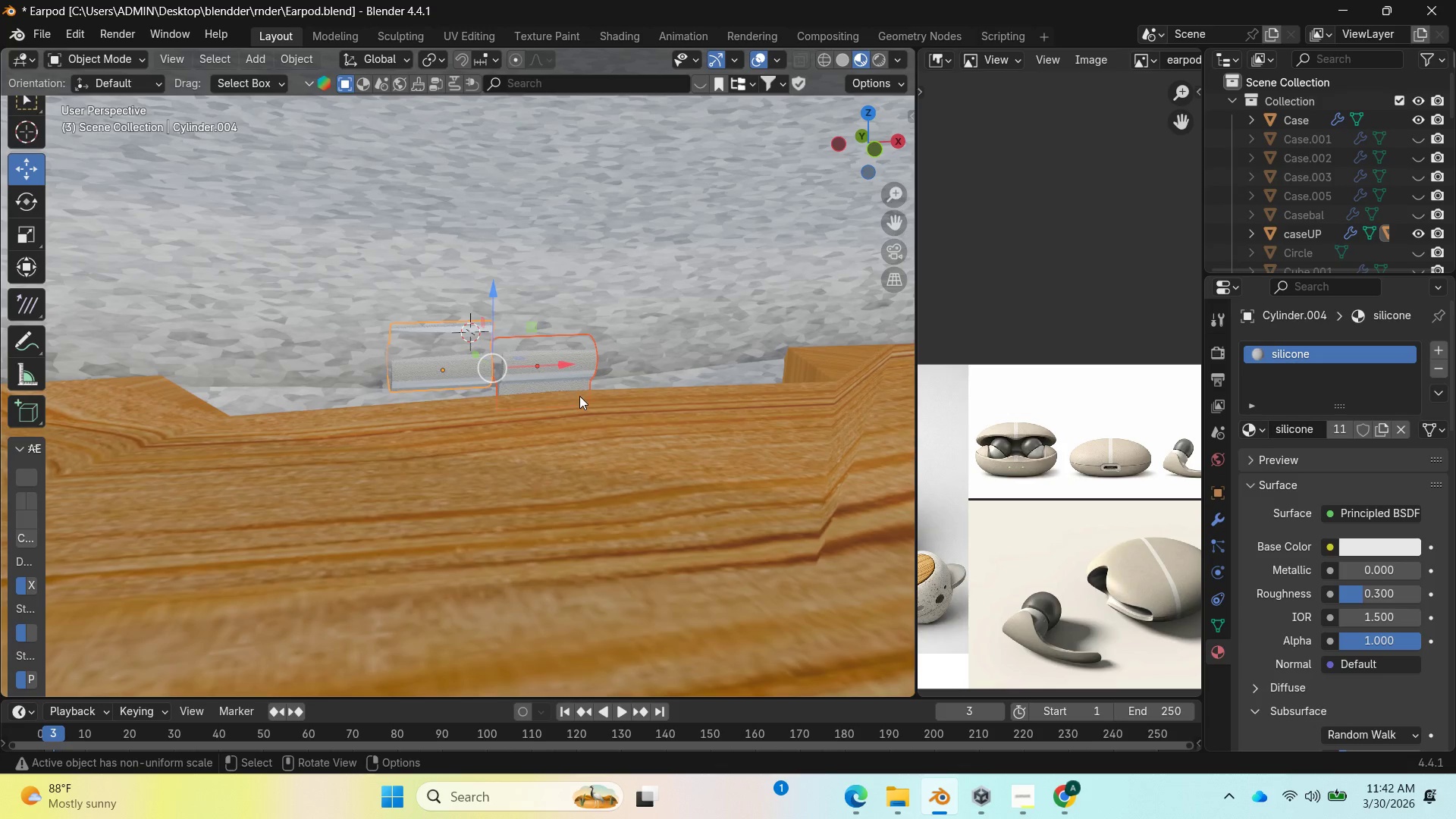 
scroll: coordinate [581, 397], scroll_direction: up, amount: 1.0
 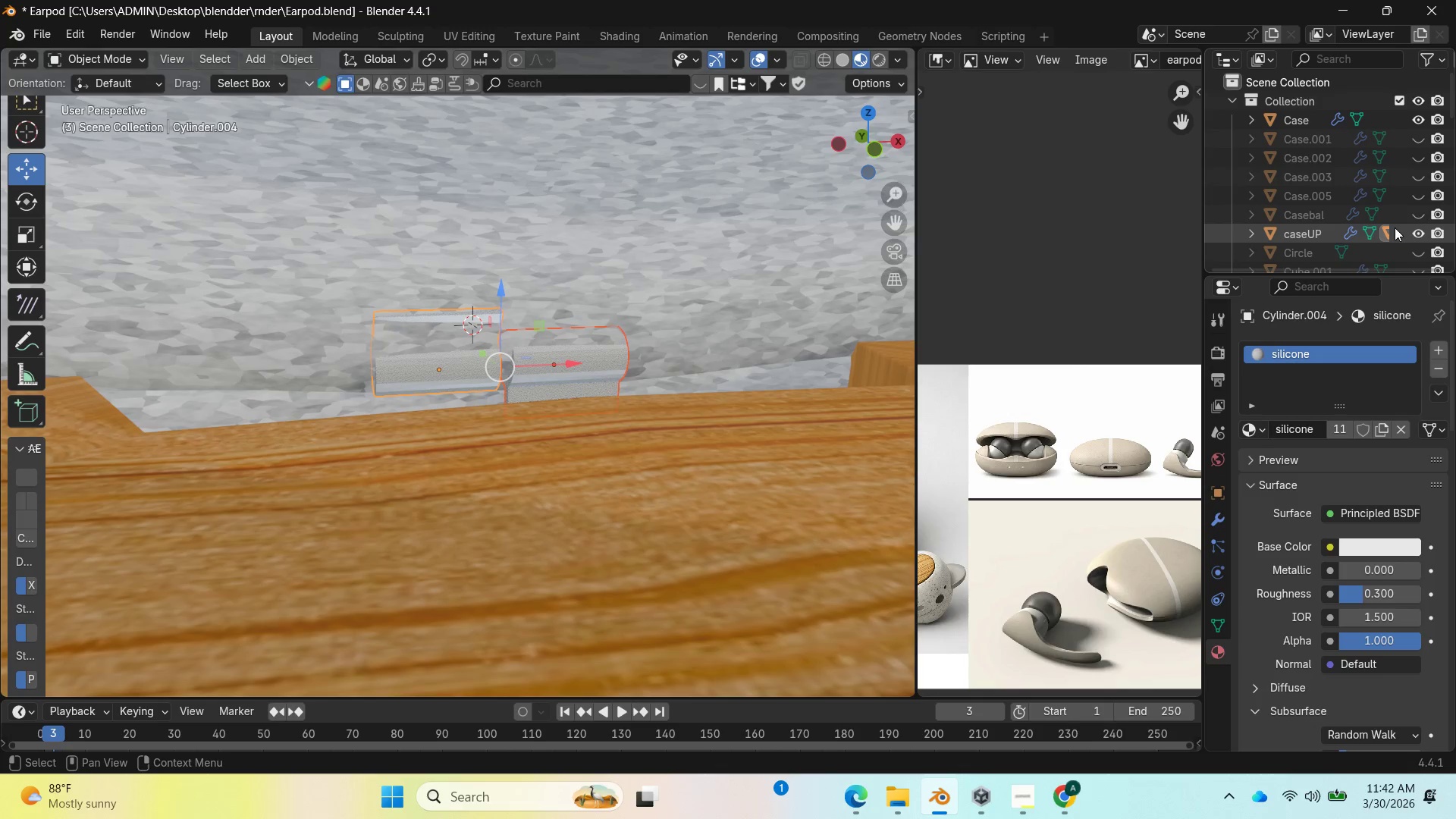 
left_click([1419, 232])
 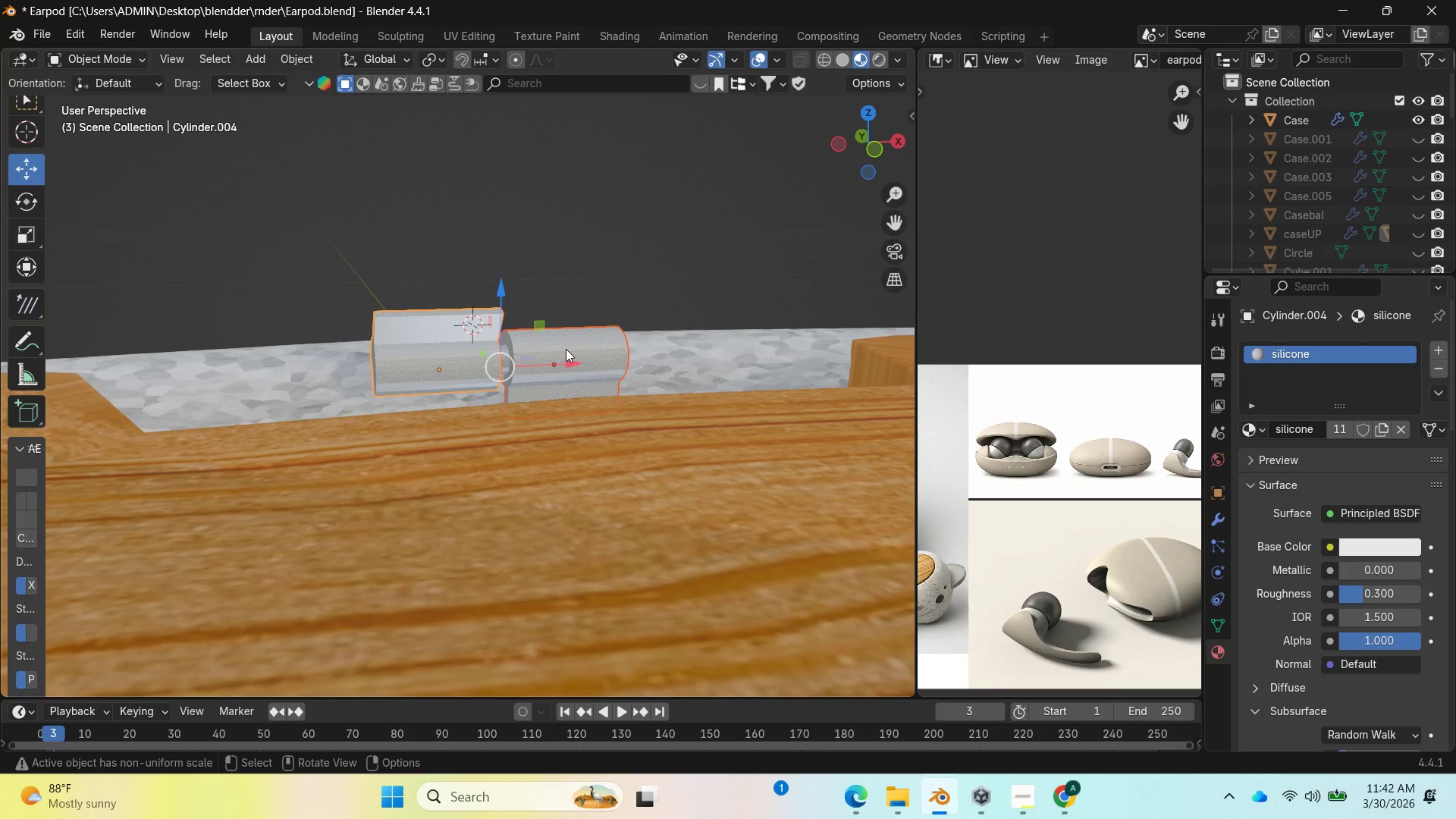 
scroll: coordinate [554, 357], scroll_direction: up, amount: 1.0
 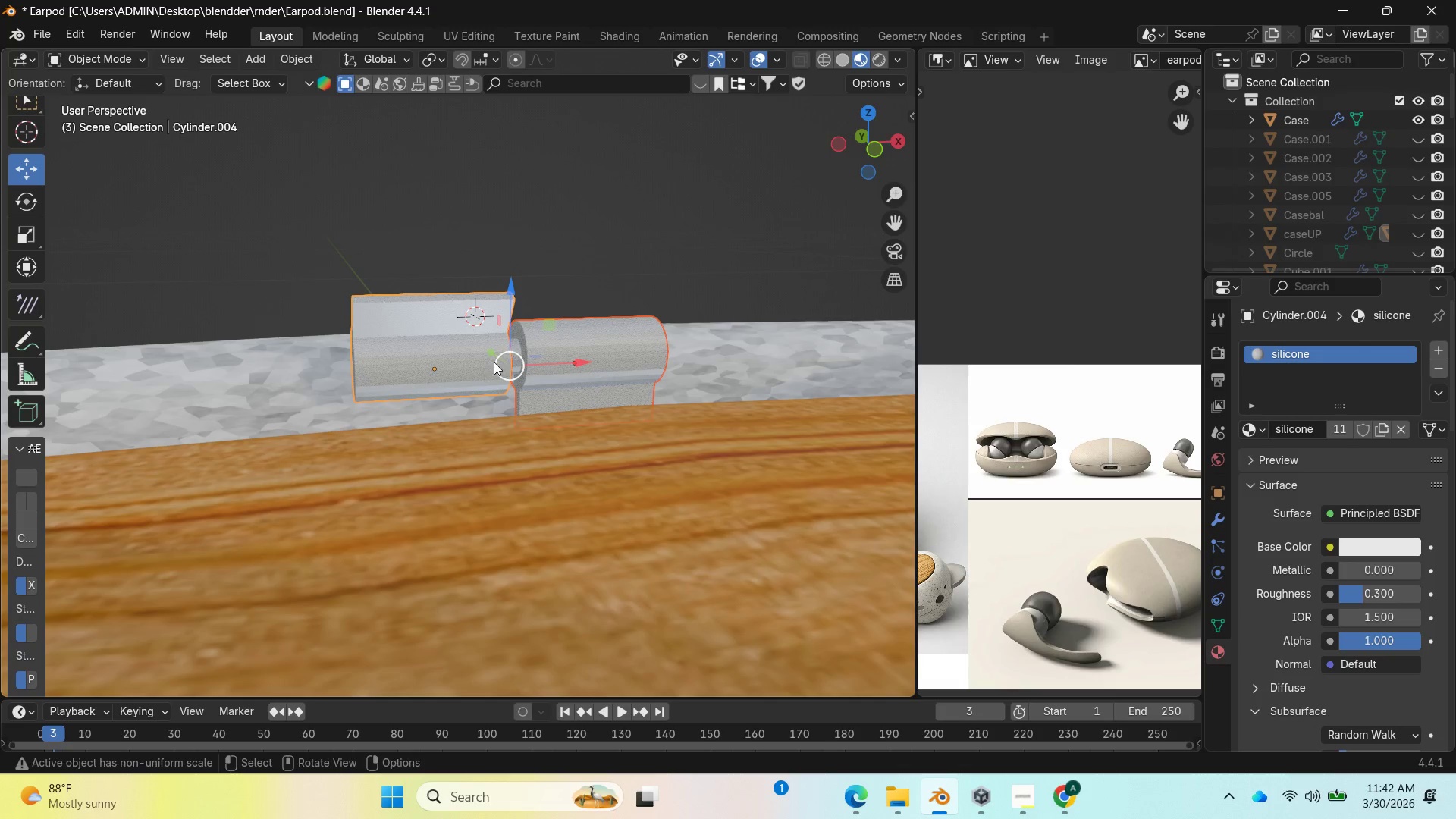 
hold_key(key=ShiftLeft, duration=1.53)
left_click([517, 352])
 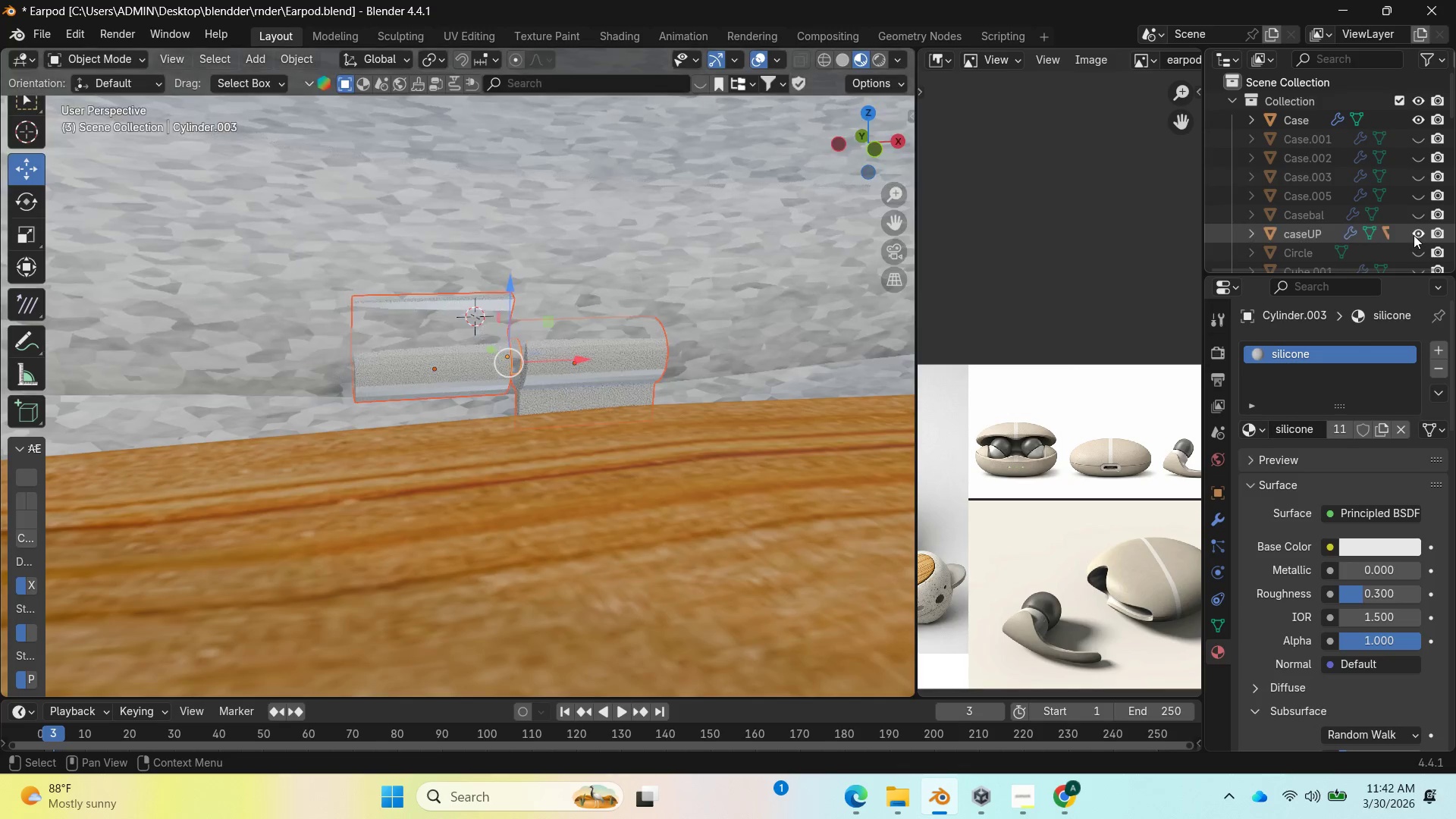 
left_click_drag(start_coordinate=[868, 154], to_coordinate=[31, 179])
 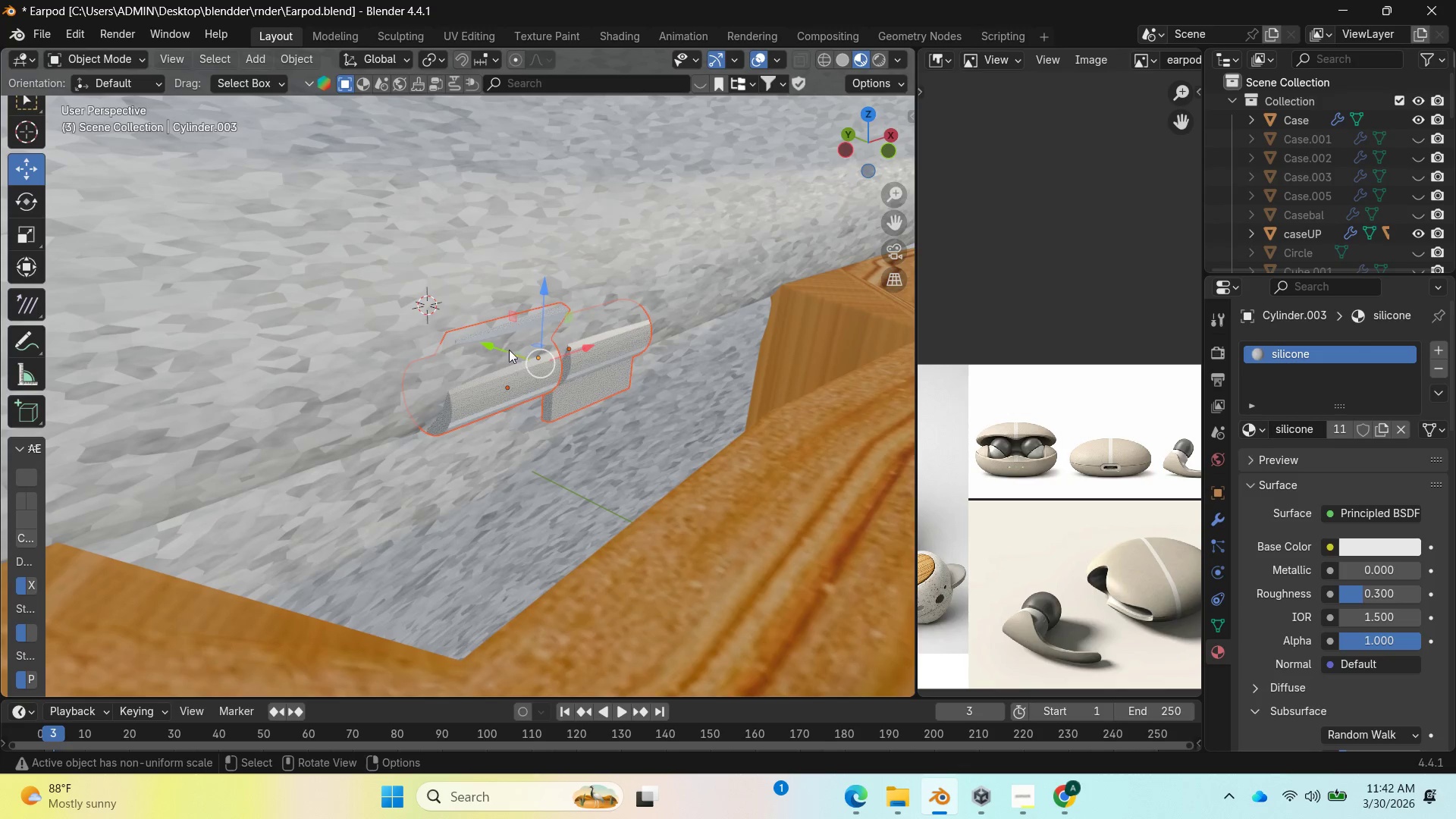 
left_click_drag(start_coordinate=[495, 348], to_coordinate=[508, 362])
 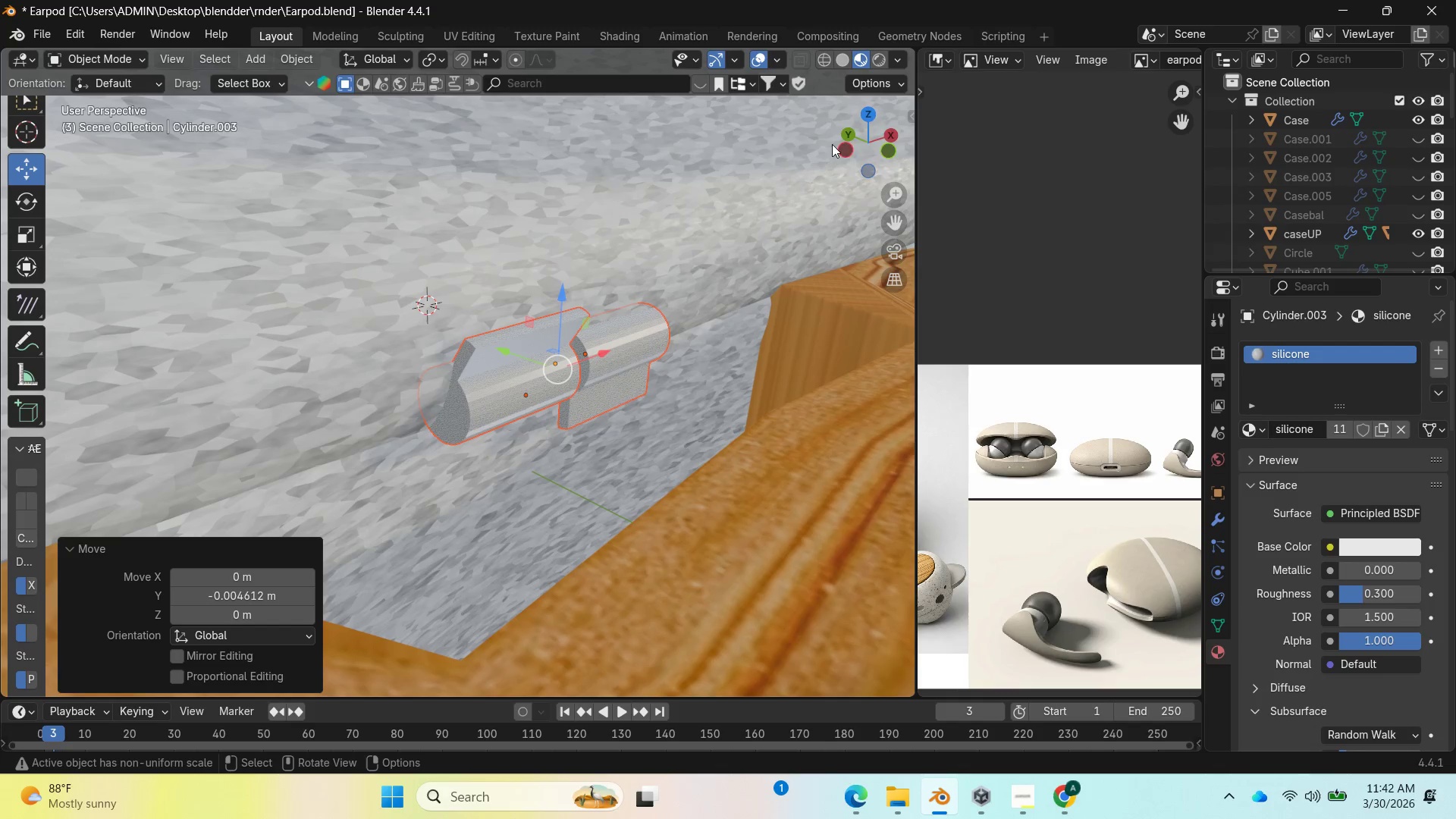 
left_click_drag(start_coordinate=[850, 141], to_coordinate=[630, 123])
 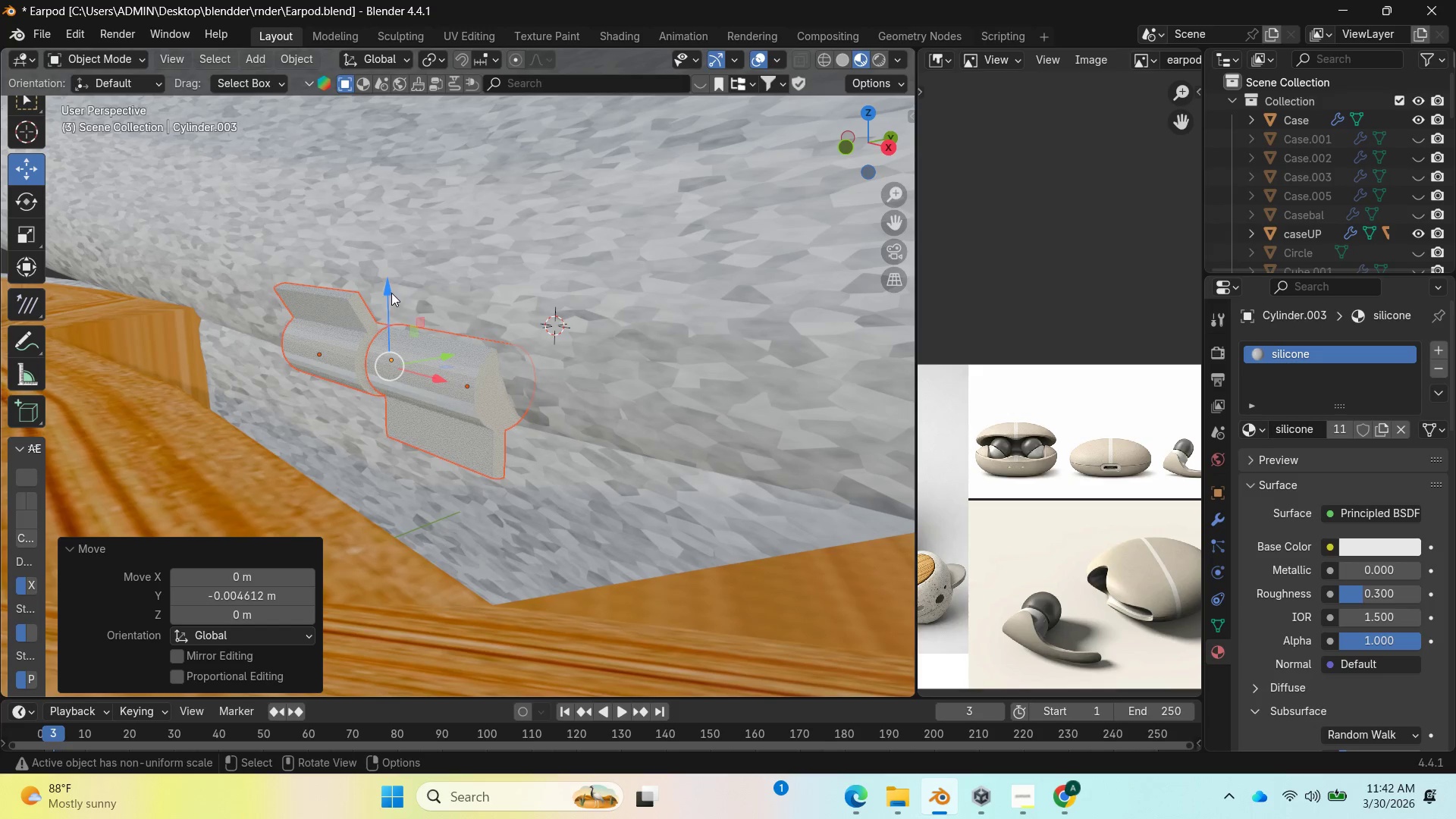 
left_click_drag(start_coordinate=[388, 290], to_coordinate=[388, 308])
 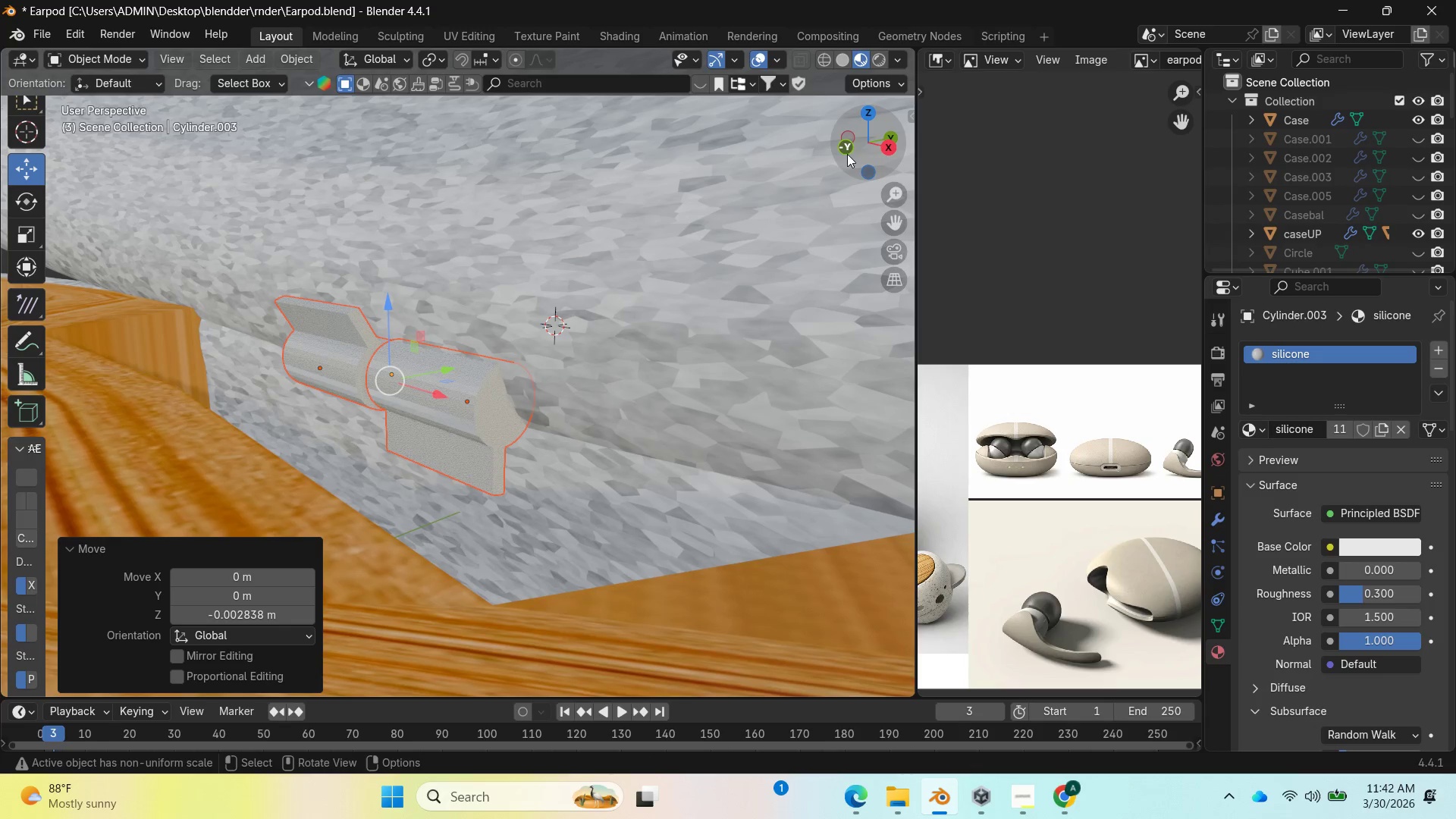 
left_click_drag(start_coordinate=[855, 146], to_coordinate=[212, 162])
 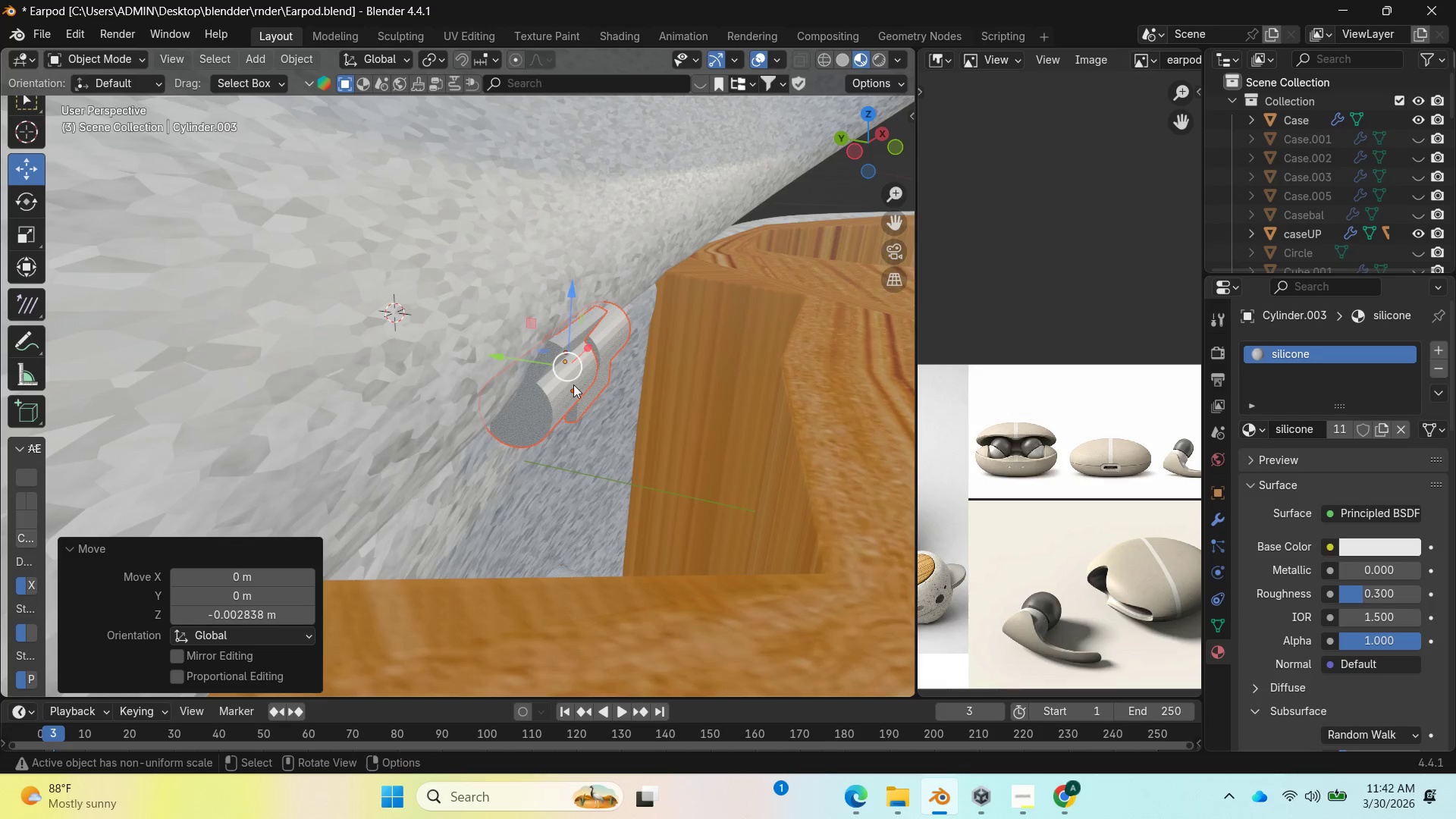 
left_click([558, 406])
 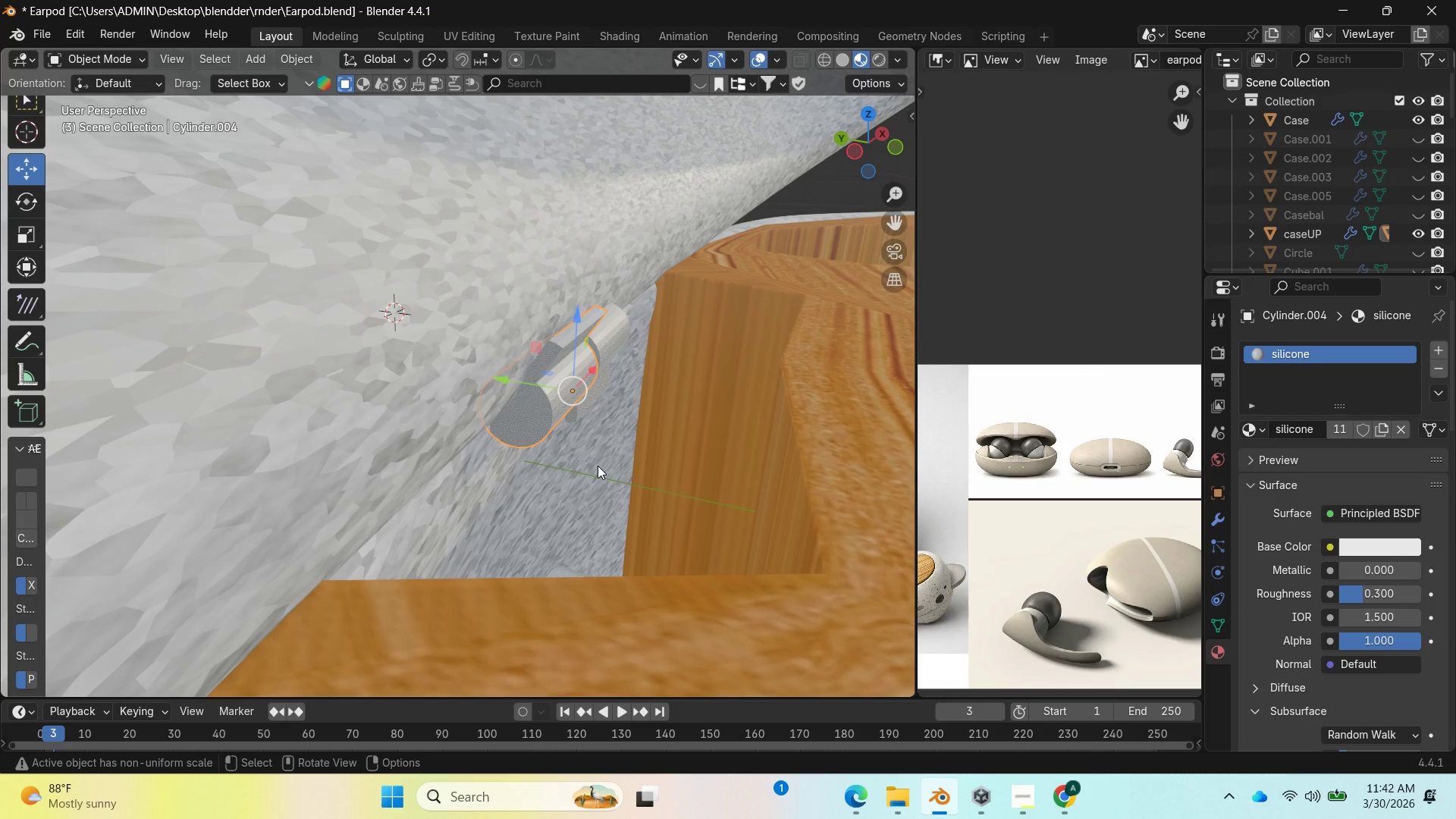 
type(RX)
 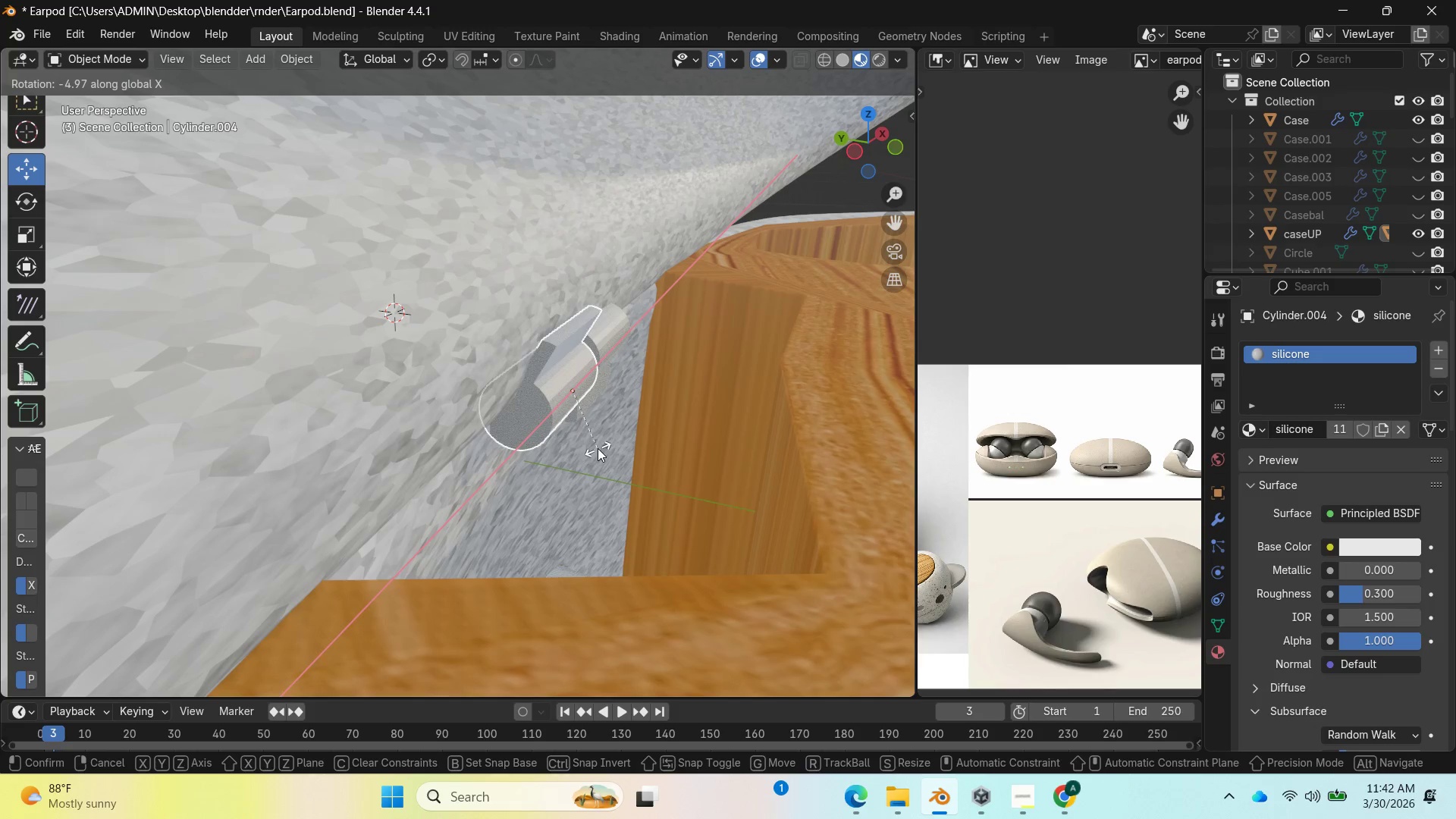 
left_click([598, 447])
 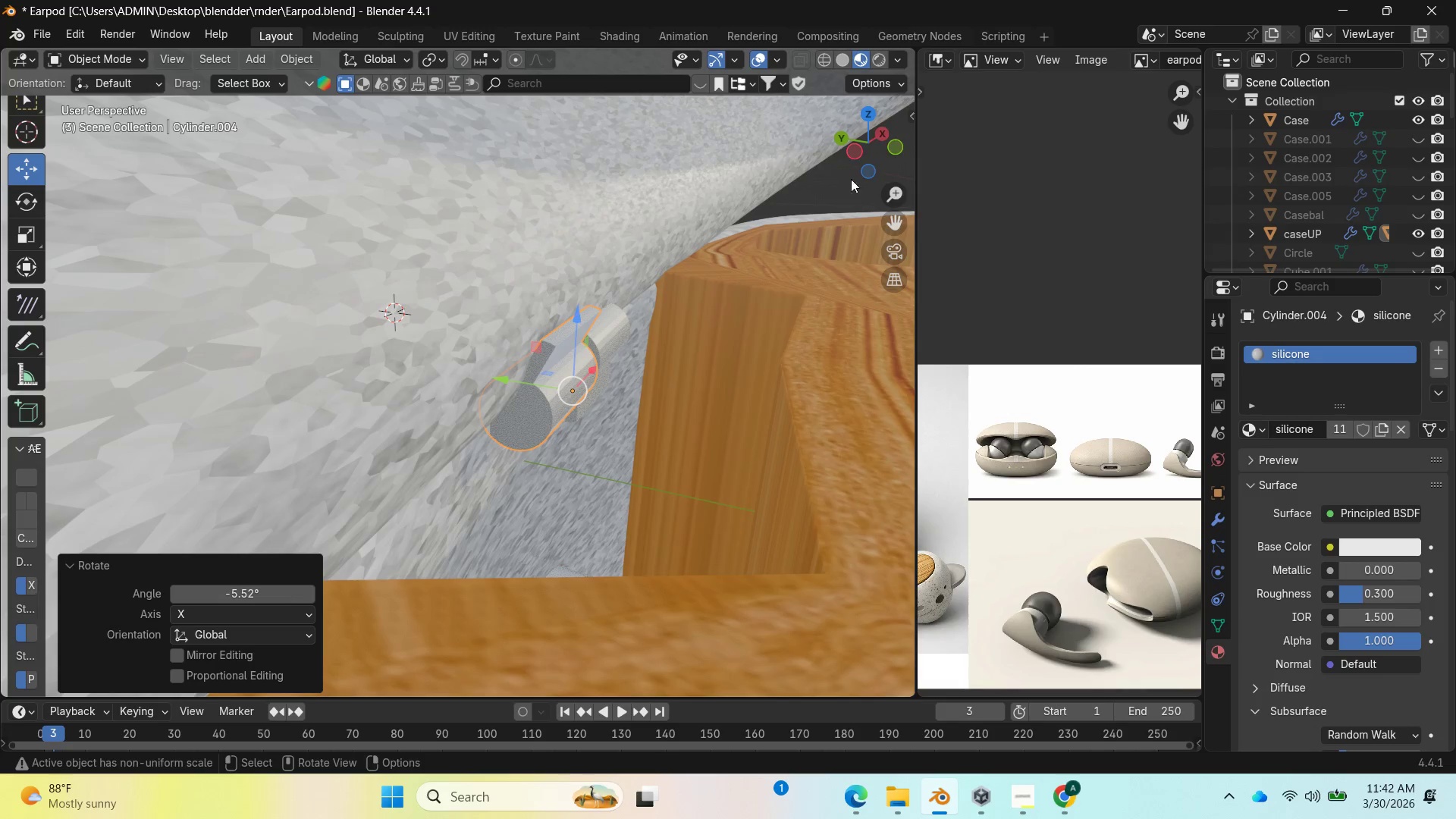 
left_click_drag(start_coordinate=[864, 152], to_coordinate=[584, 143])
 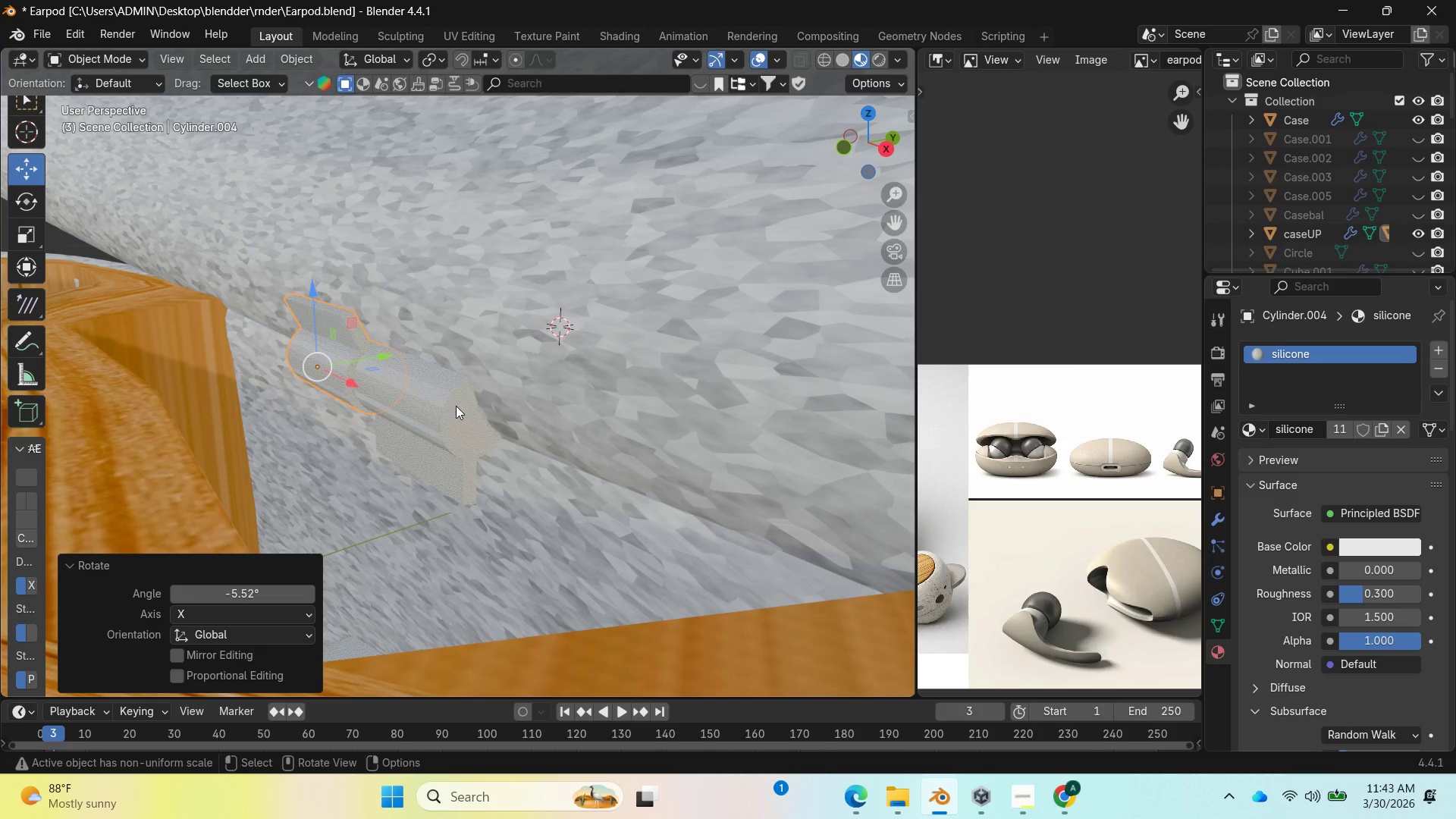 
left_click([450, 406])
 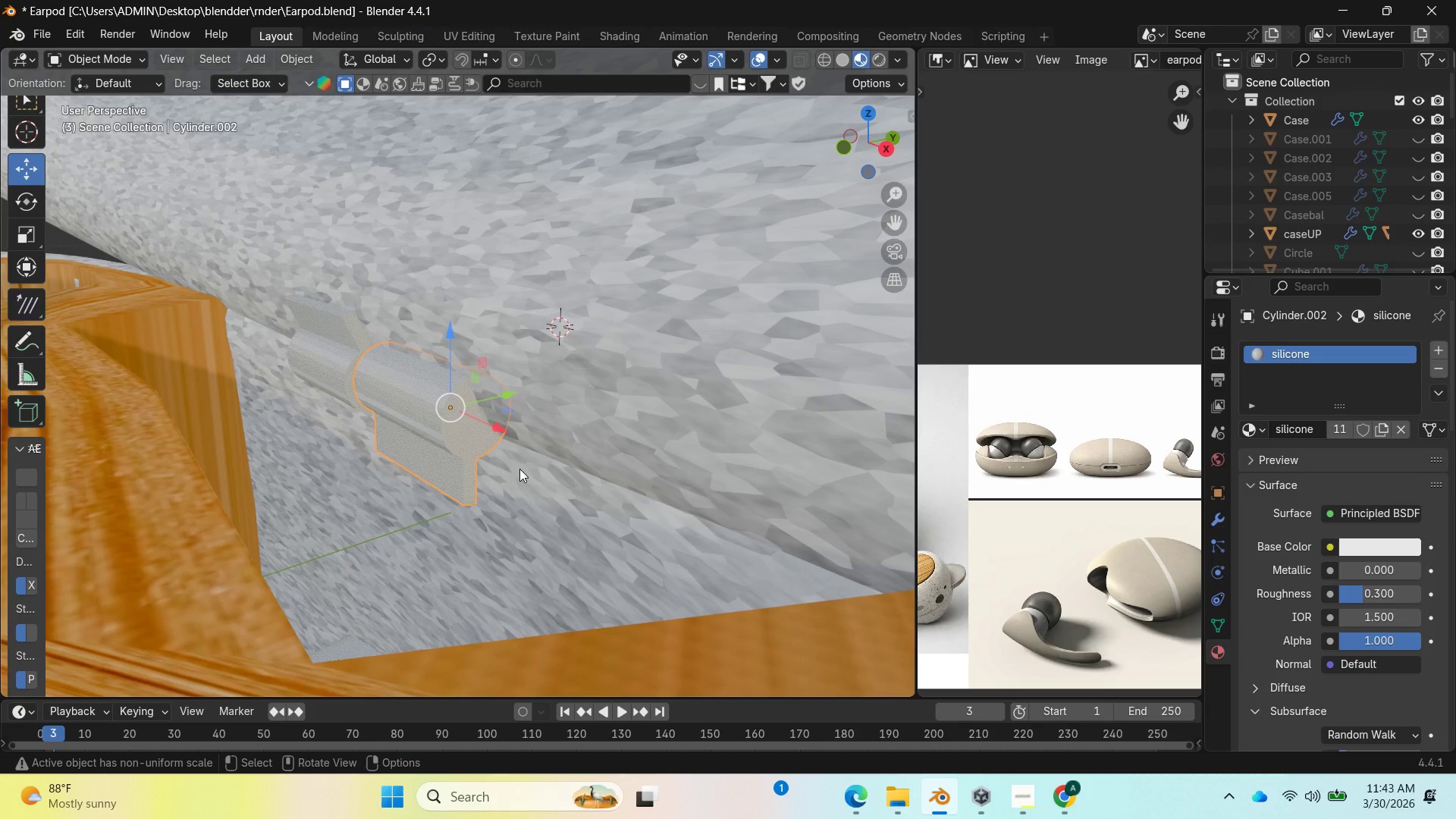 
type(RX)
 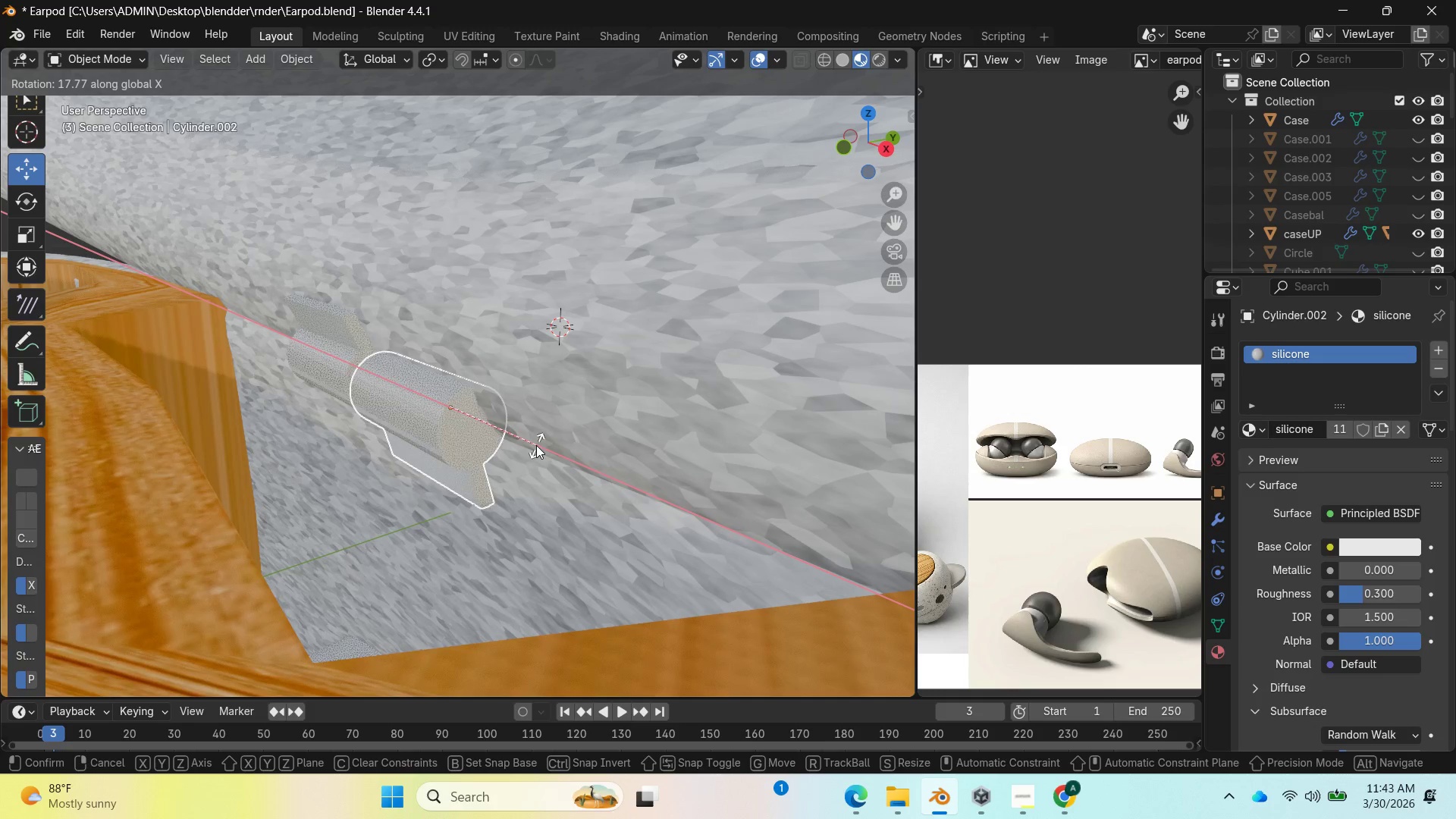 
left_click([536, 444])
 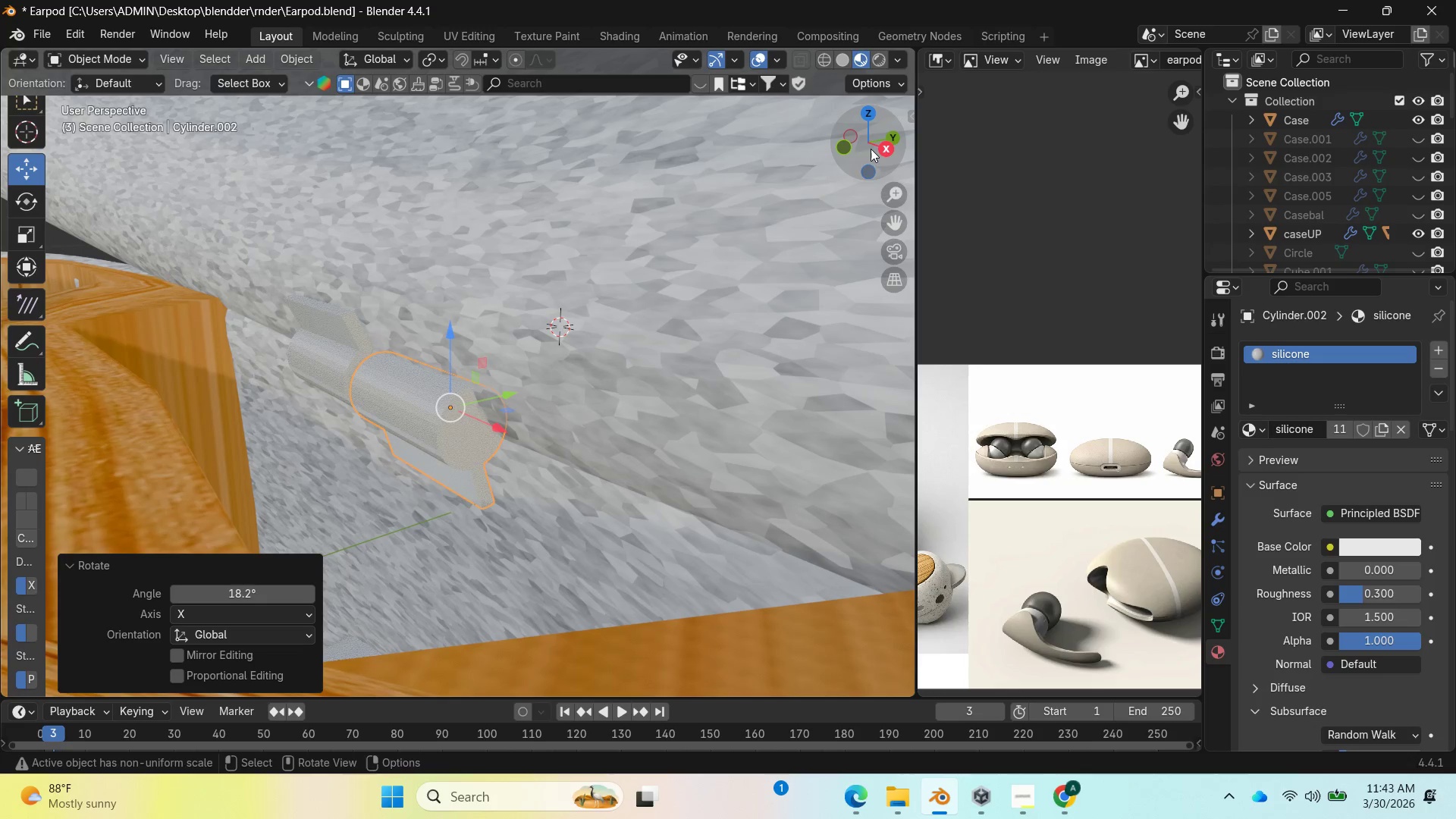 
left_click_drag(start_coordinate=[872, 140], to_coordinate=[219, 140])
 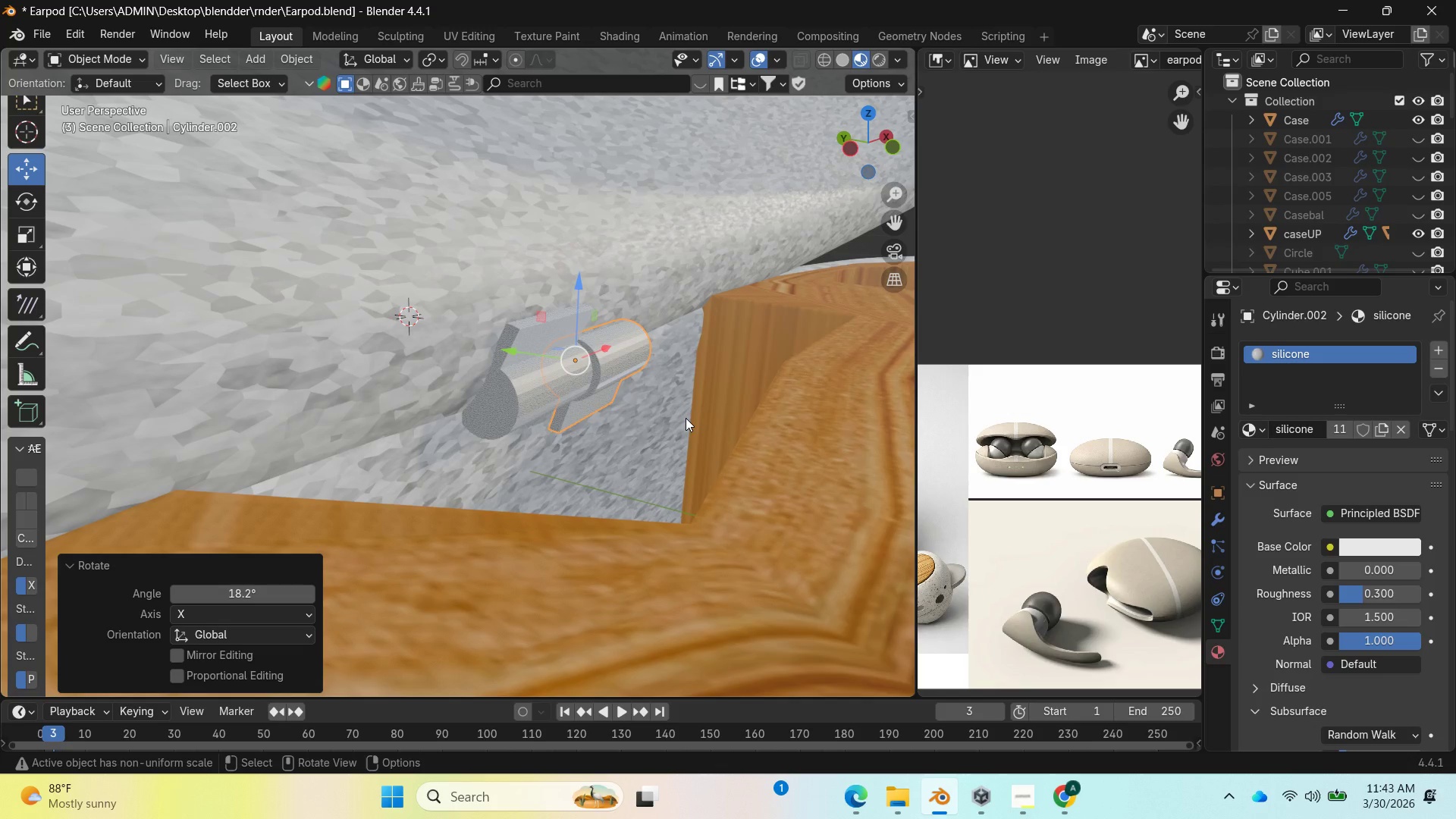 
type(RX)
 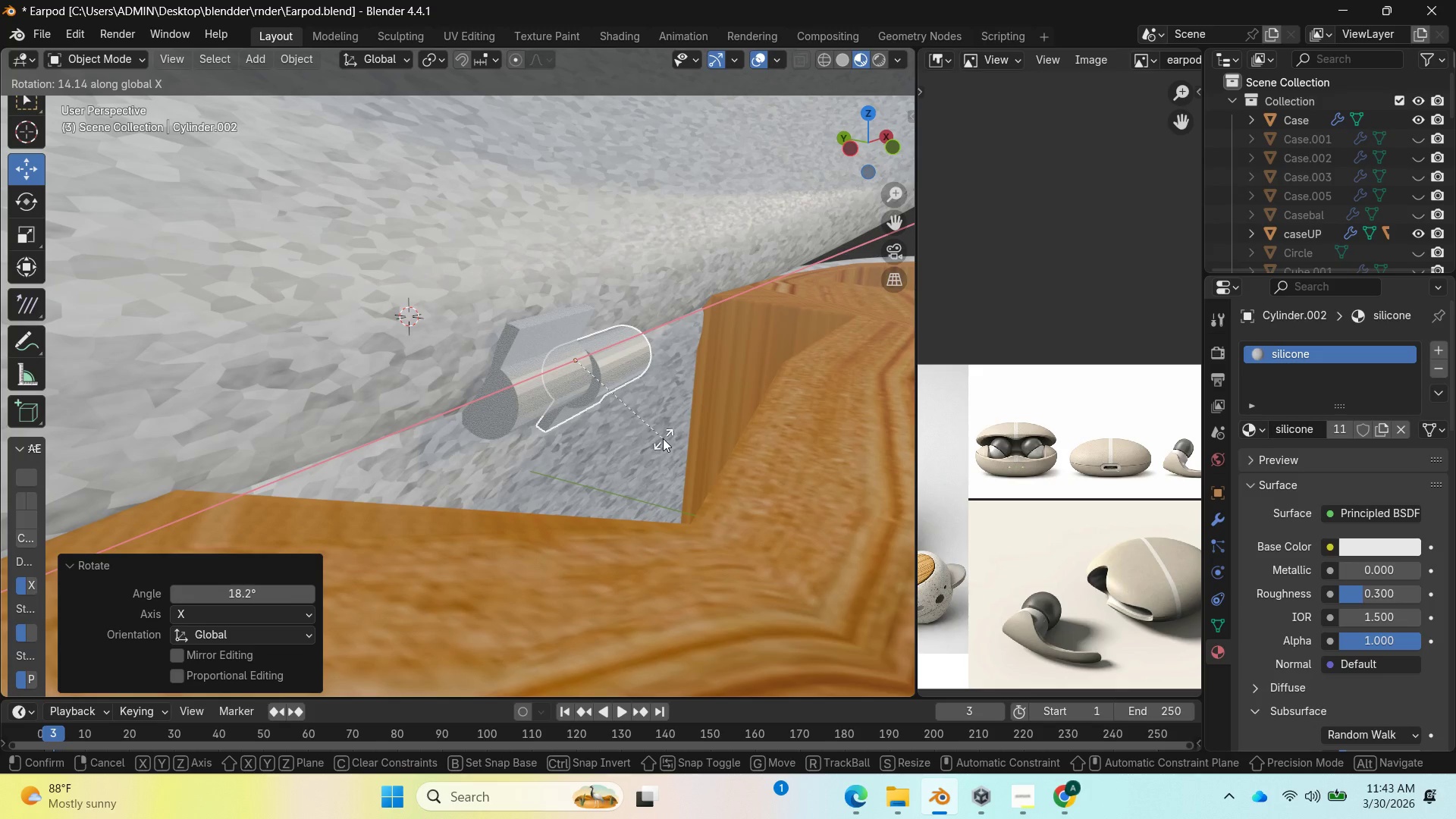 
left_click([662, 431])
 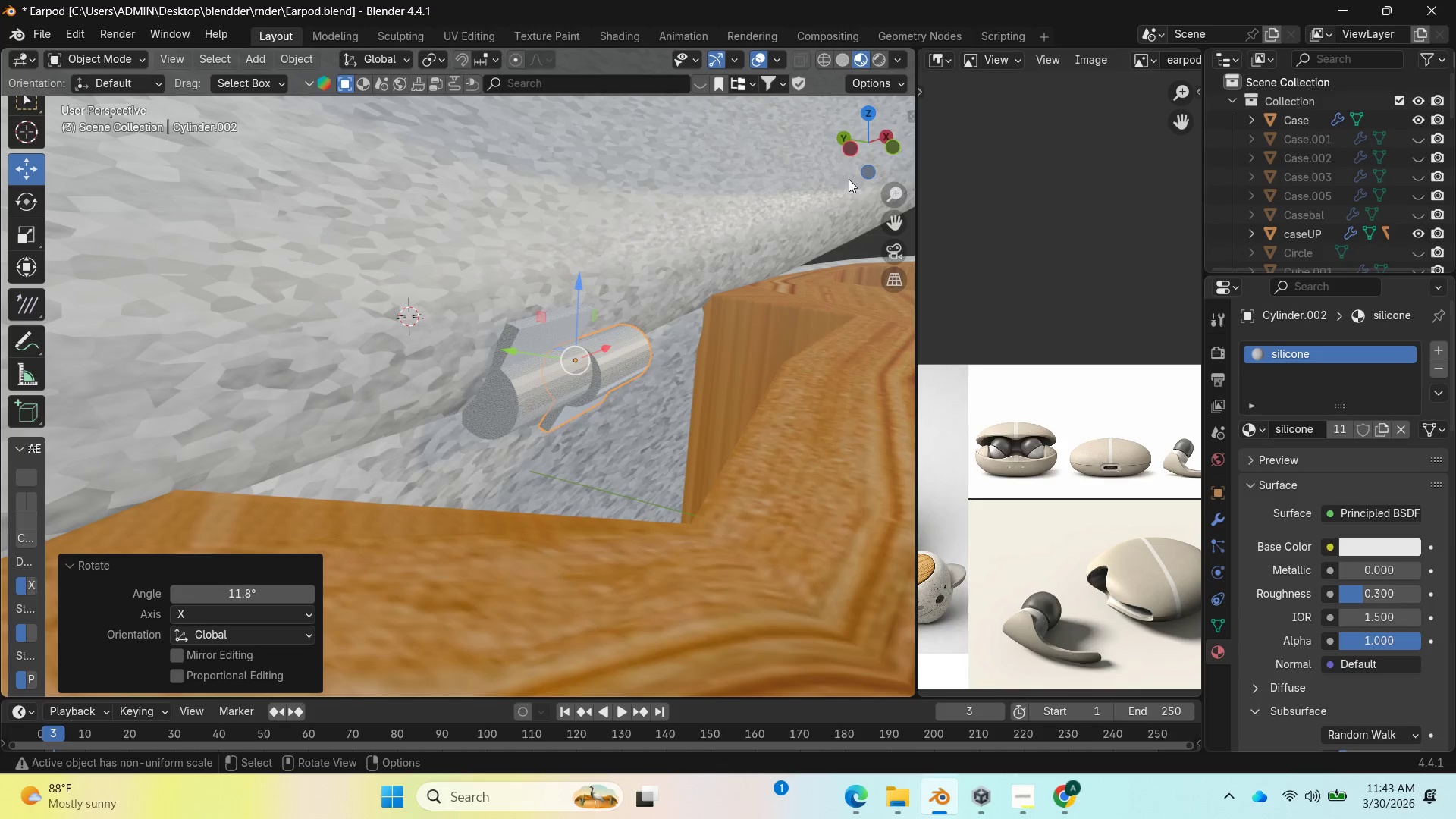 
left_click_drag(start_coordinate=[853, 158], to_coordinate=[603, 158])
 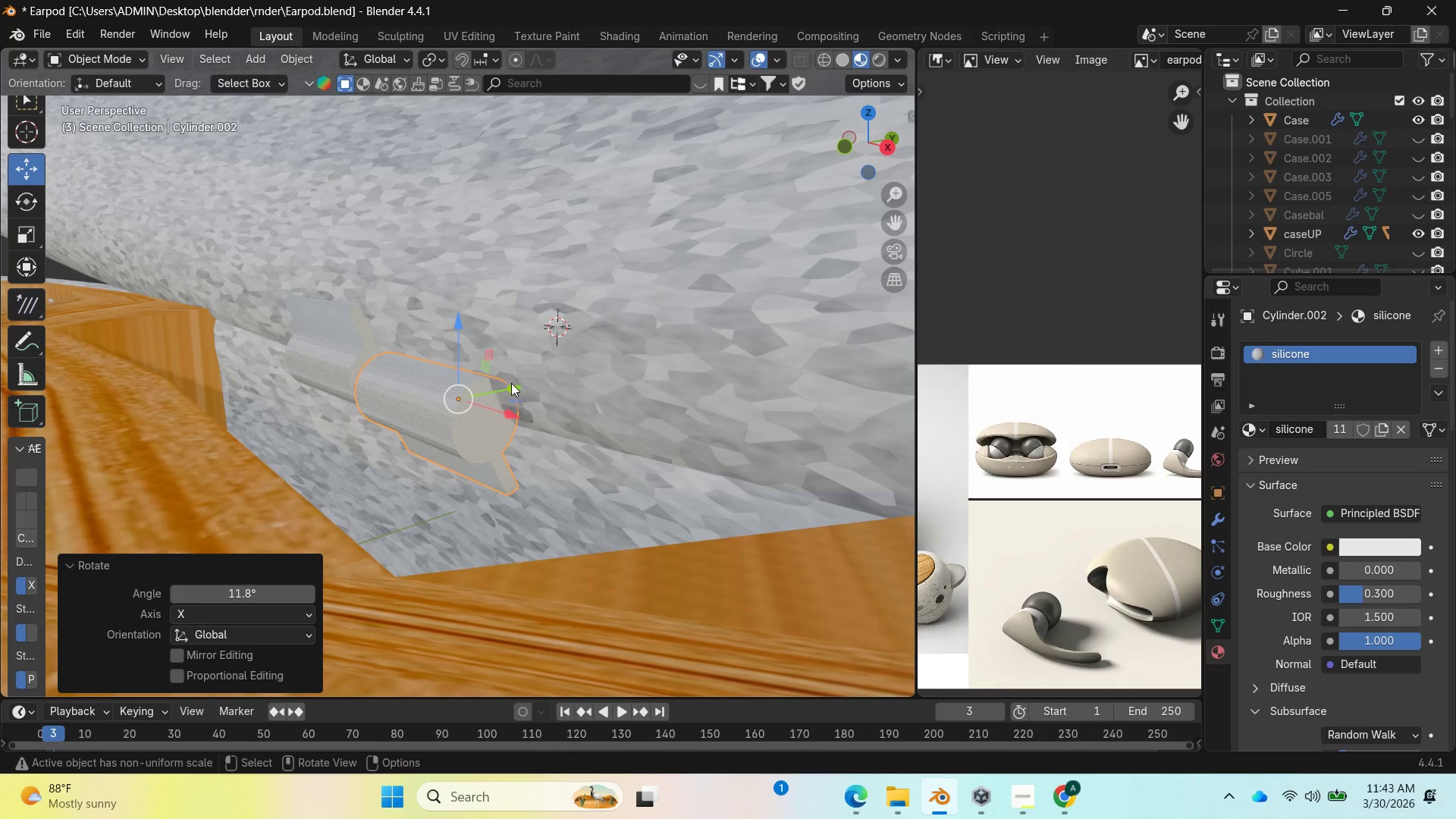 
left_click_drag(start_coordinate=[512, 383], to_coordinate=[513, 377])
 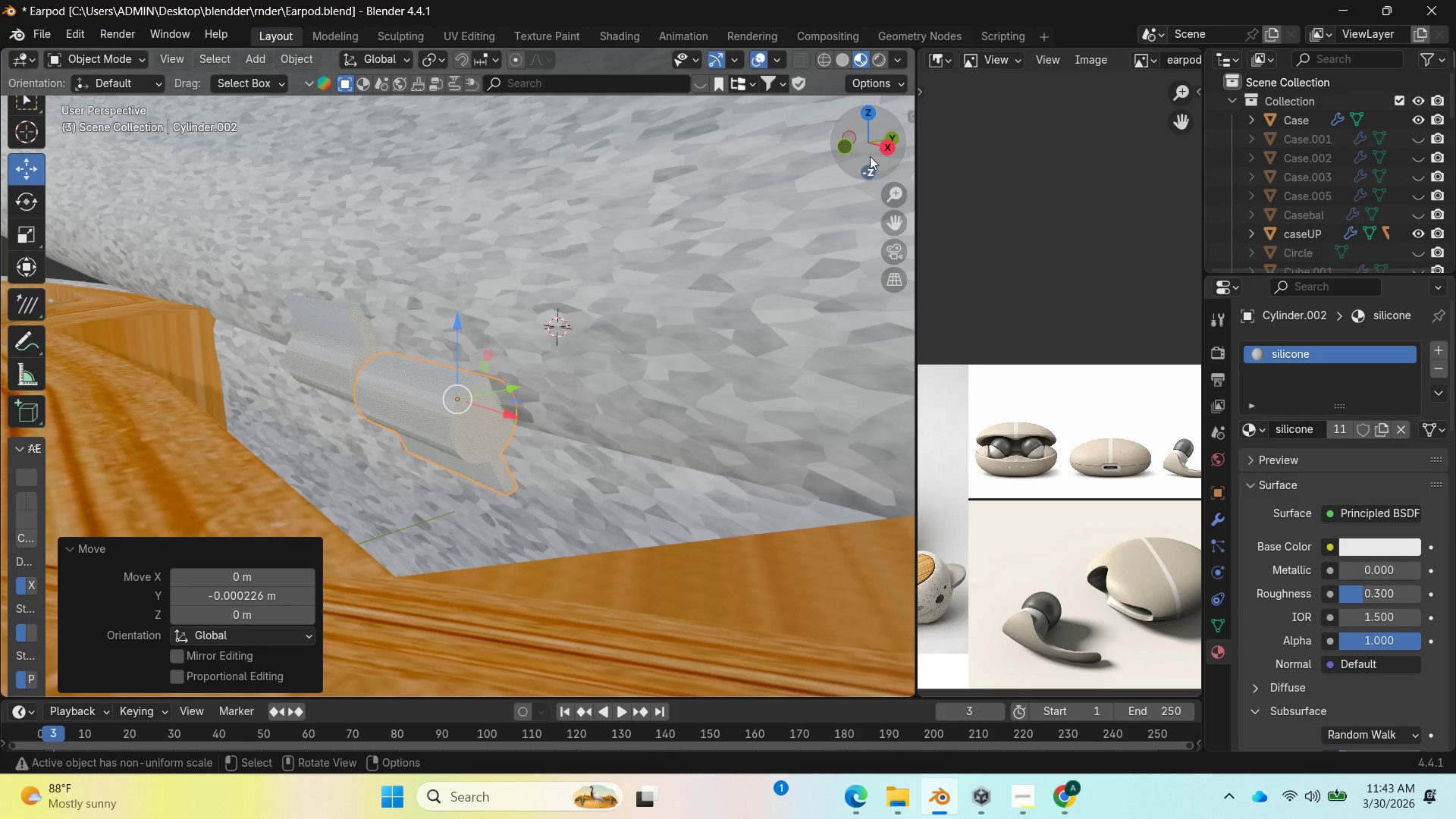 
left_click_drag(start_coordinate=[877, 146], to_coordinate=[136, 184])
 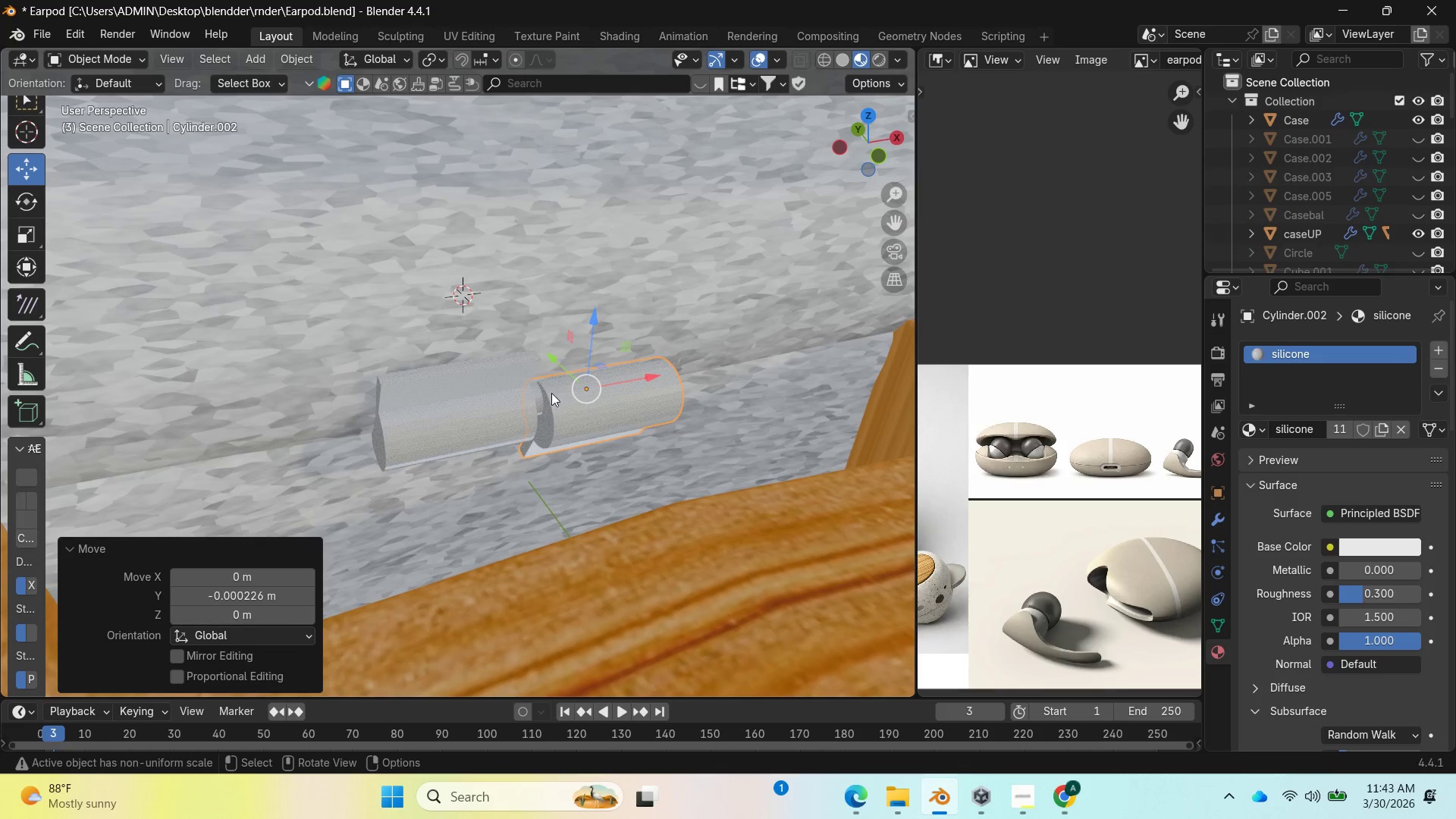 
left_click([540, 398])
 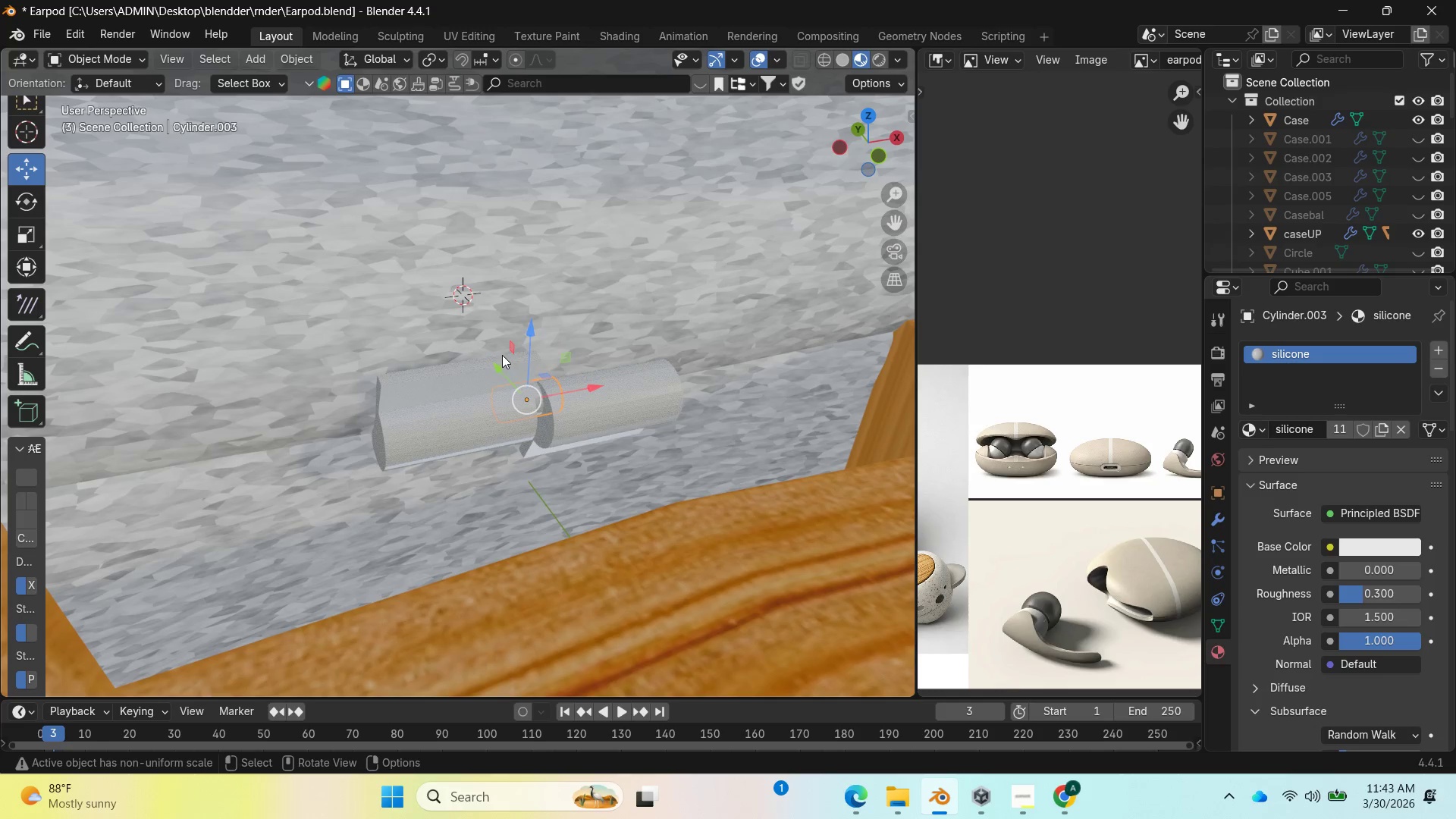 
left_click_drag(start_coordinate=[497, 359], to_coordinate=[501, 366])
 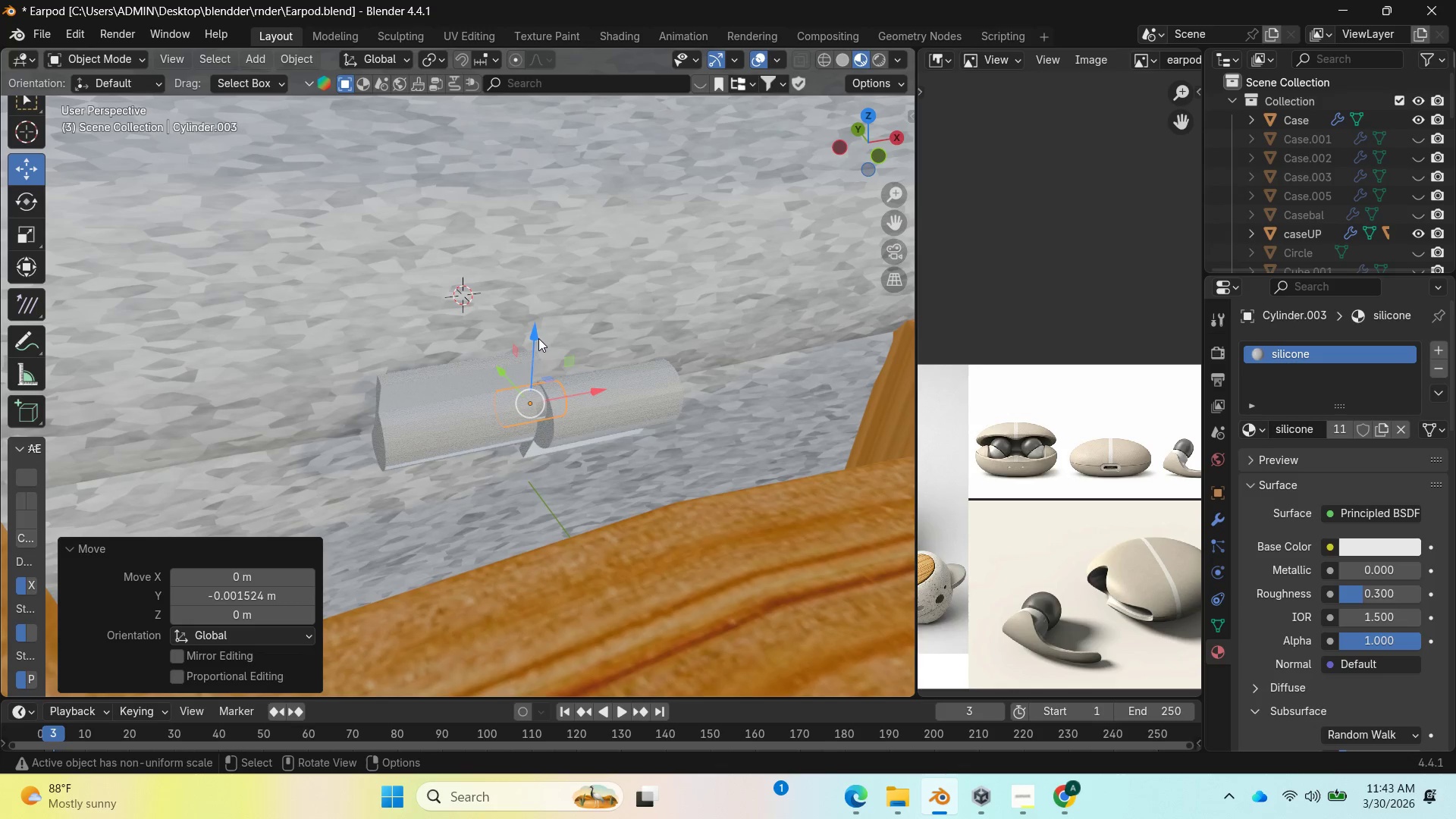 
left_click_drag(start_coordinate=[534, 336], to_coordinate=[530, 344])
 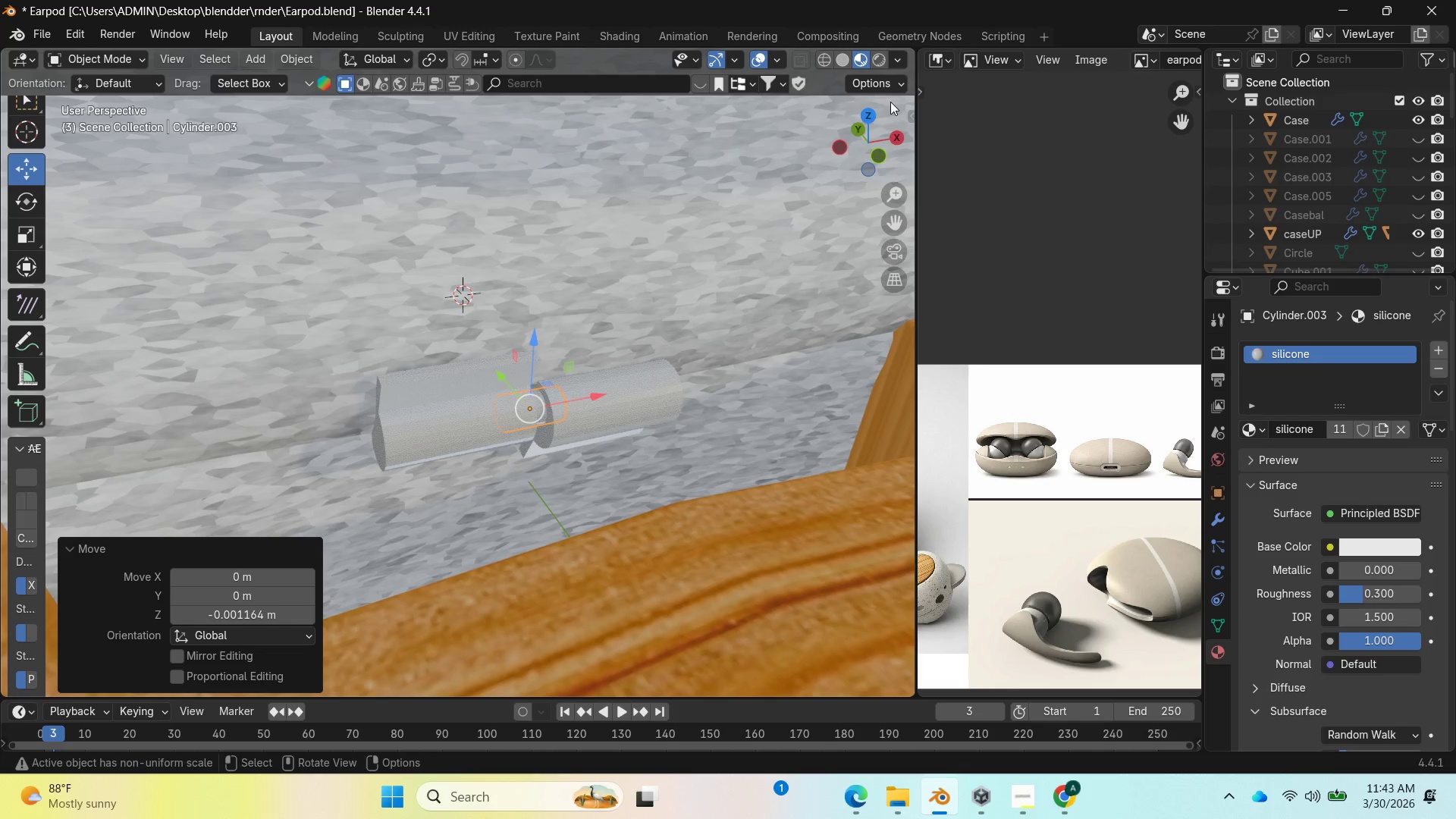 
left_click_drag(start_coordinate=[868, 124], to_coordinate=[11, 97])
 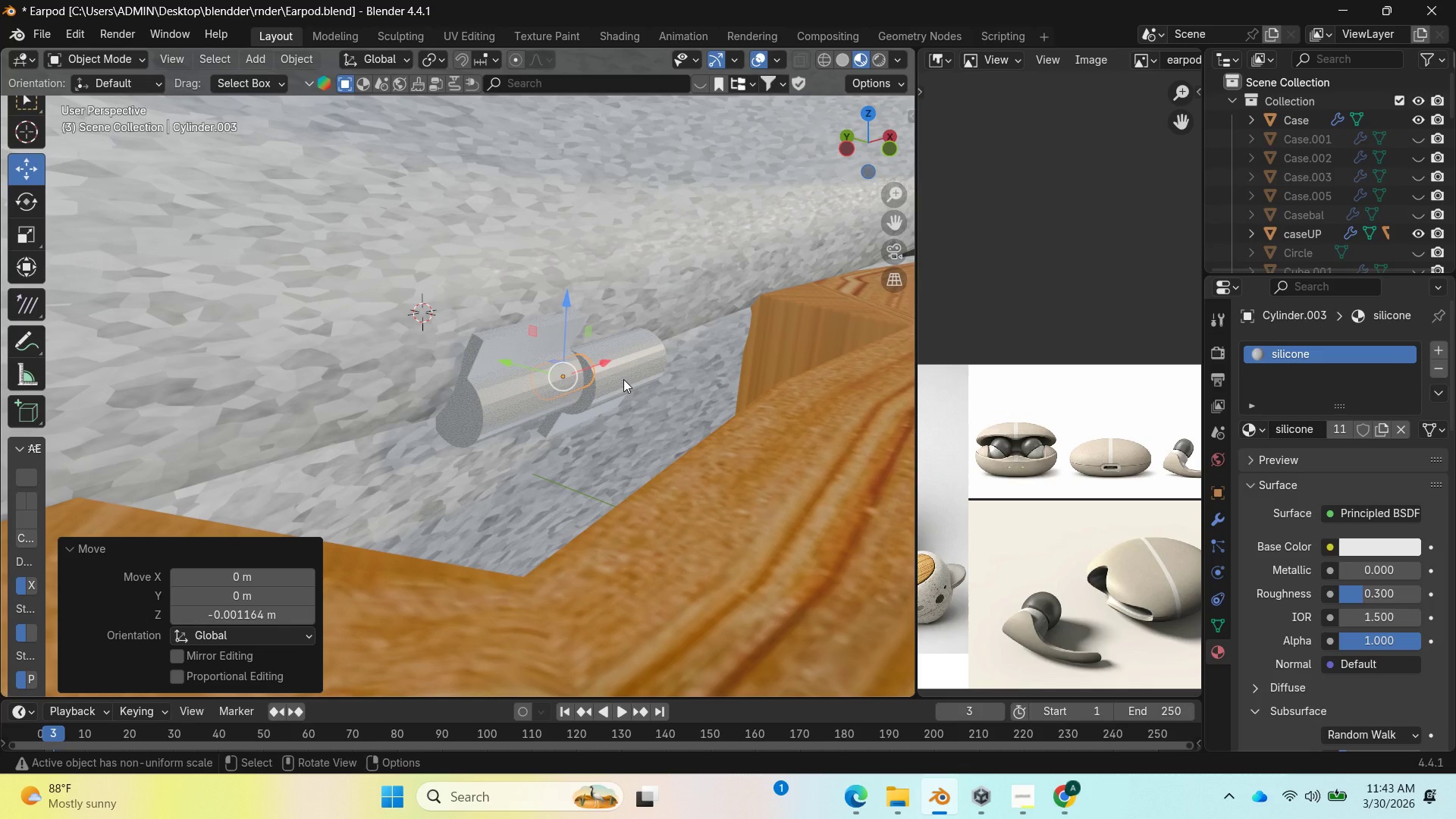 
left_click([623, 379])
 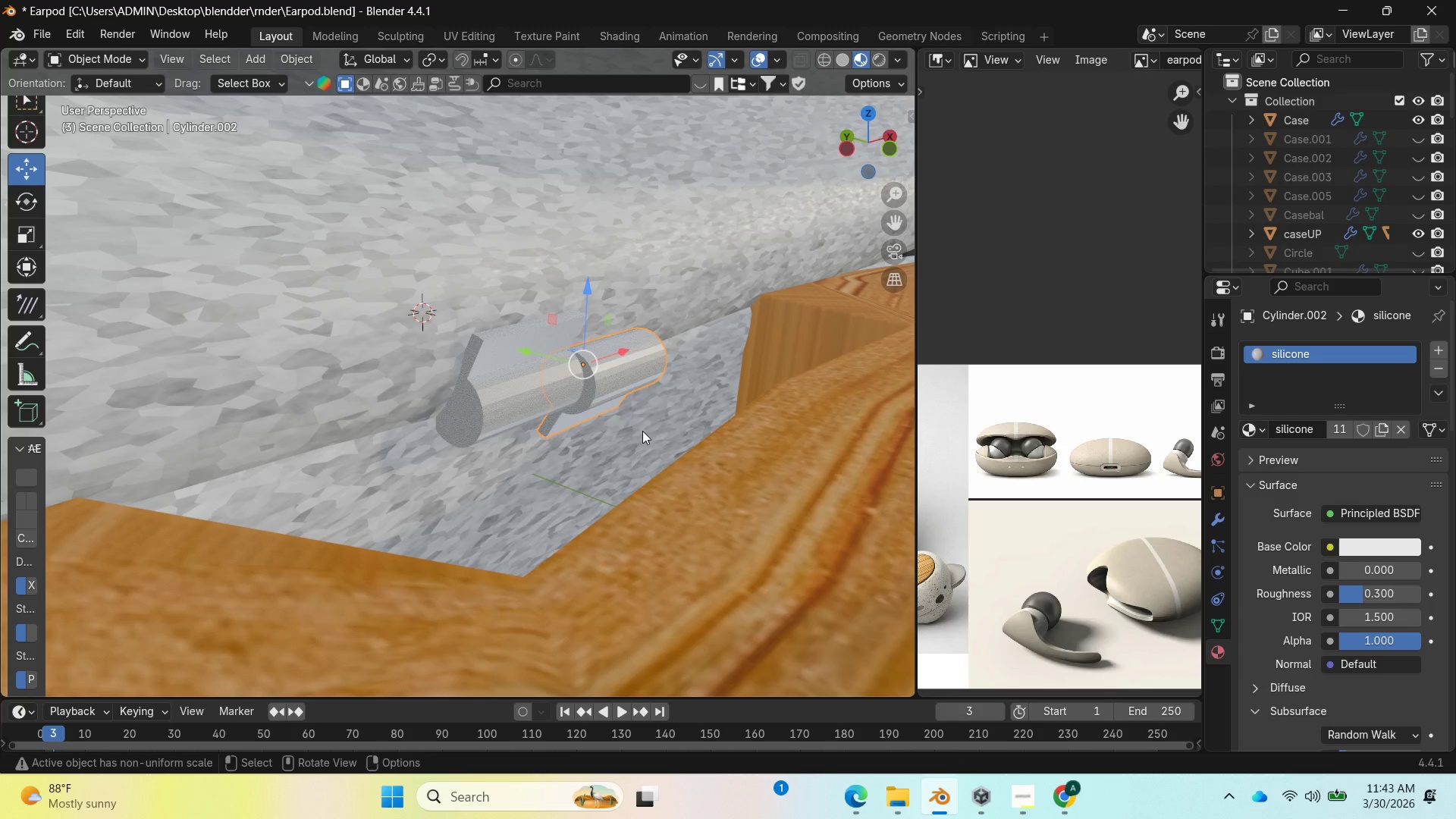 
wait(6.05)
 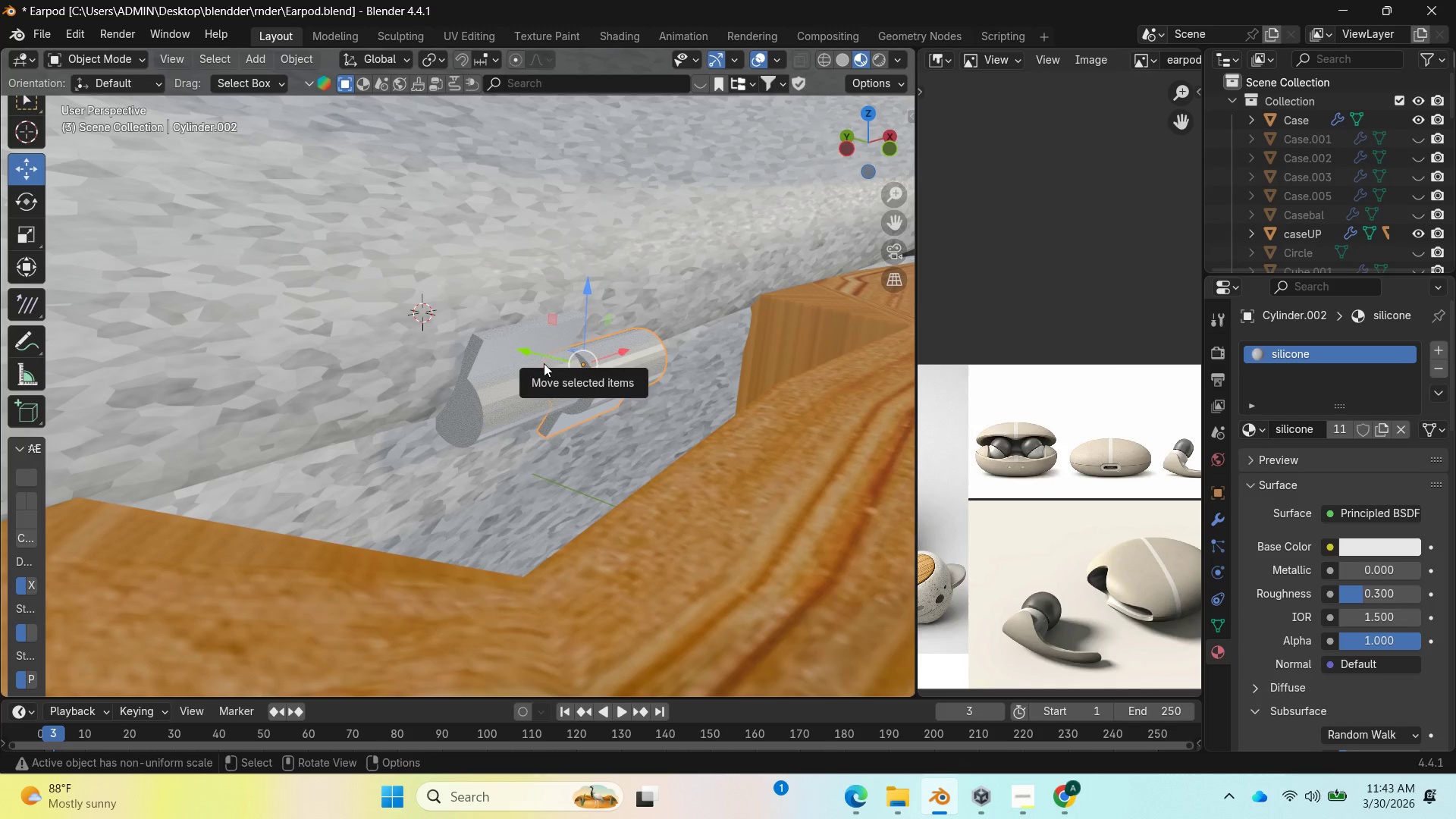 
type(RX)
 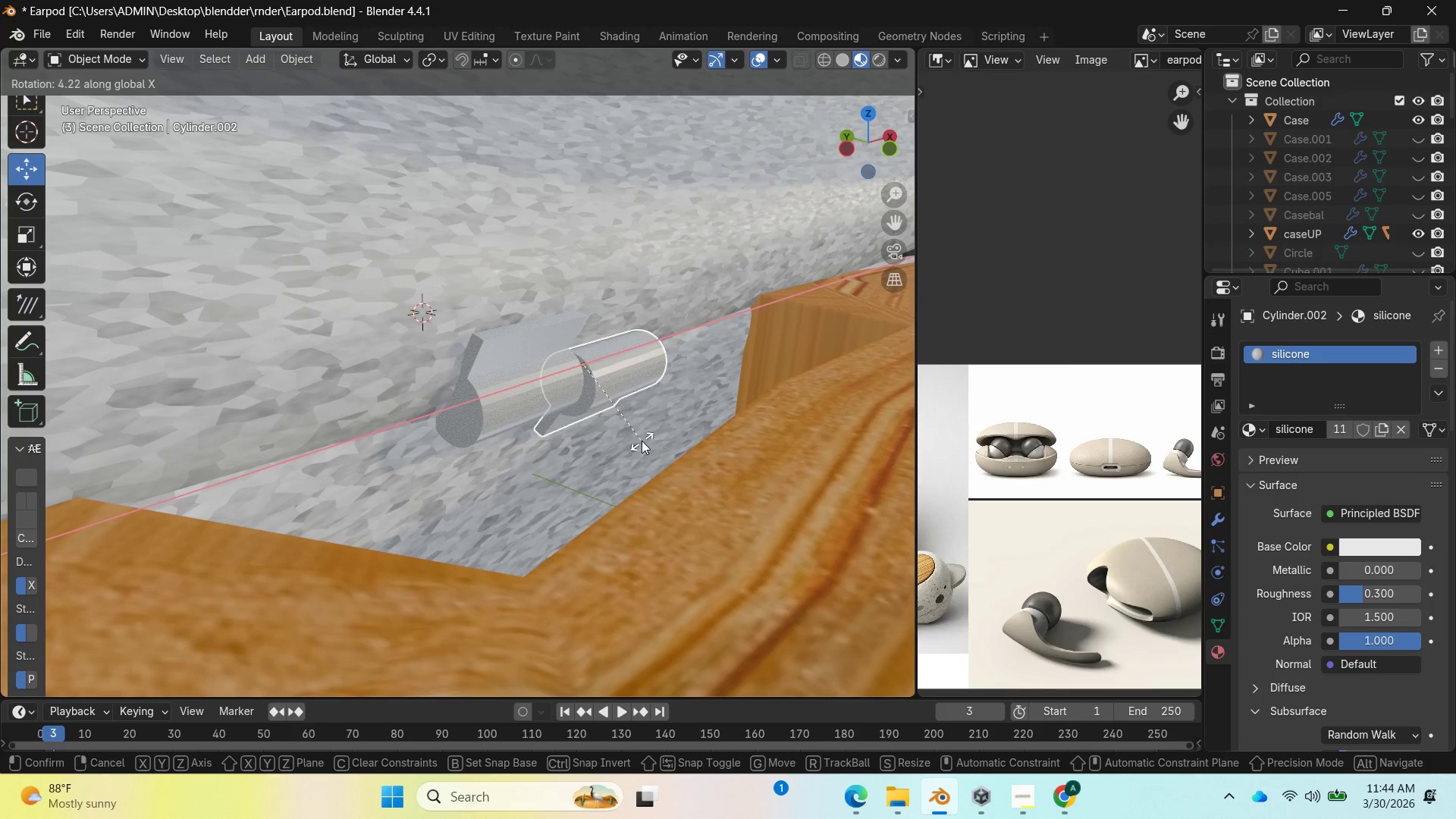 
left_click([642, 441])
 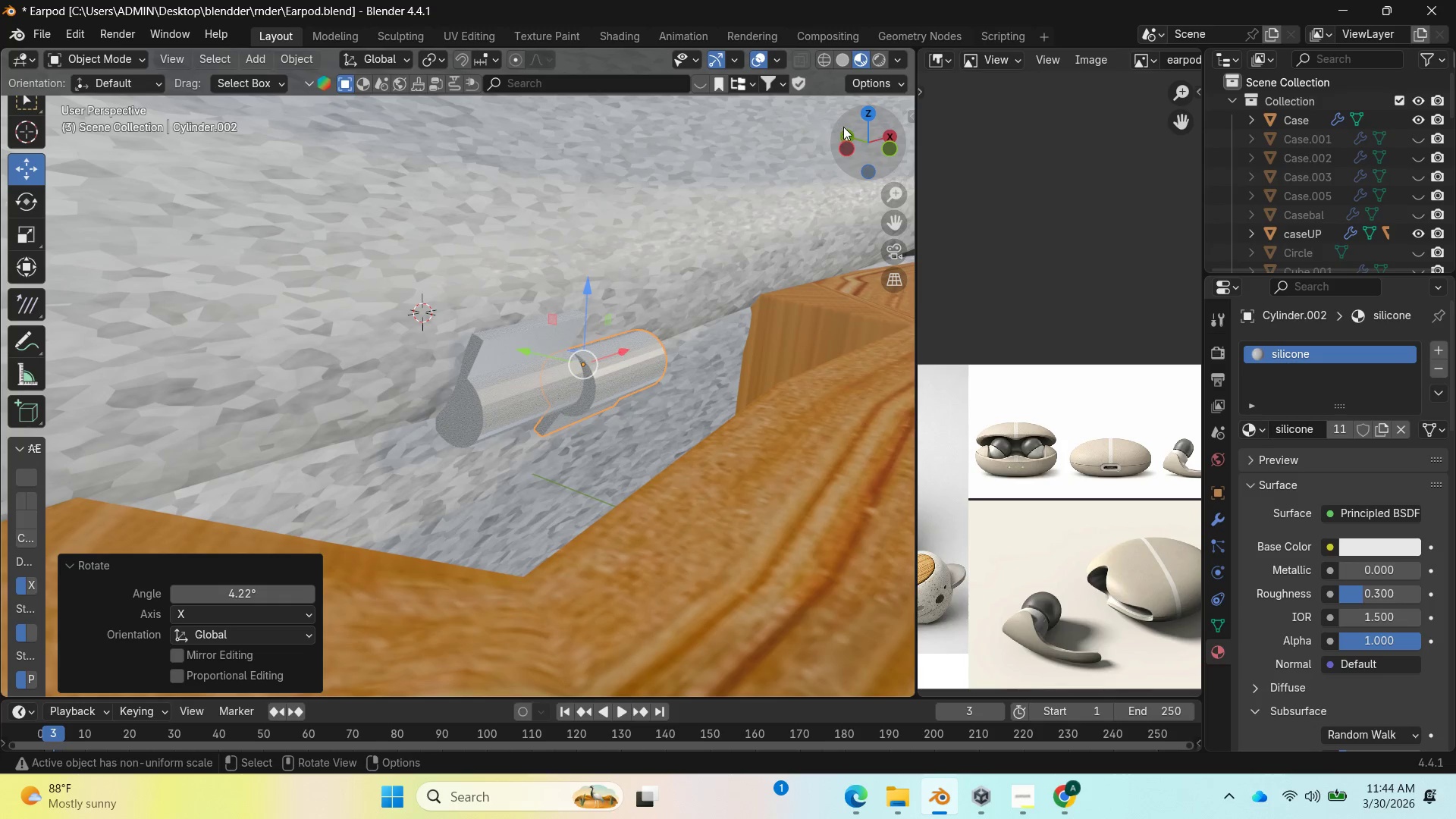 
left_click_drag(start_coordinate=[846, 127], to_coordinate=[611, 140])
 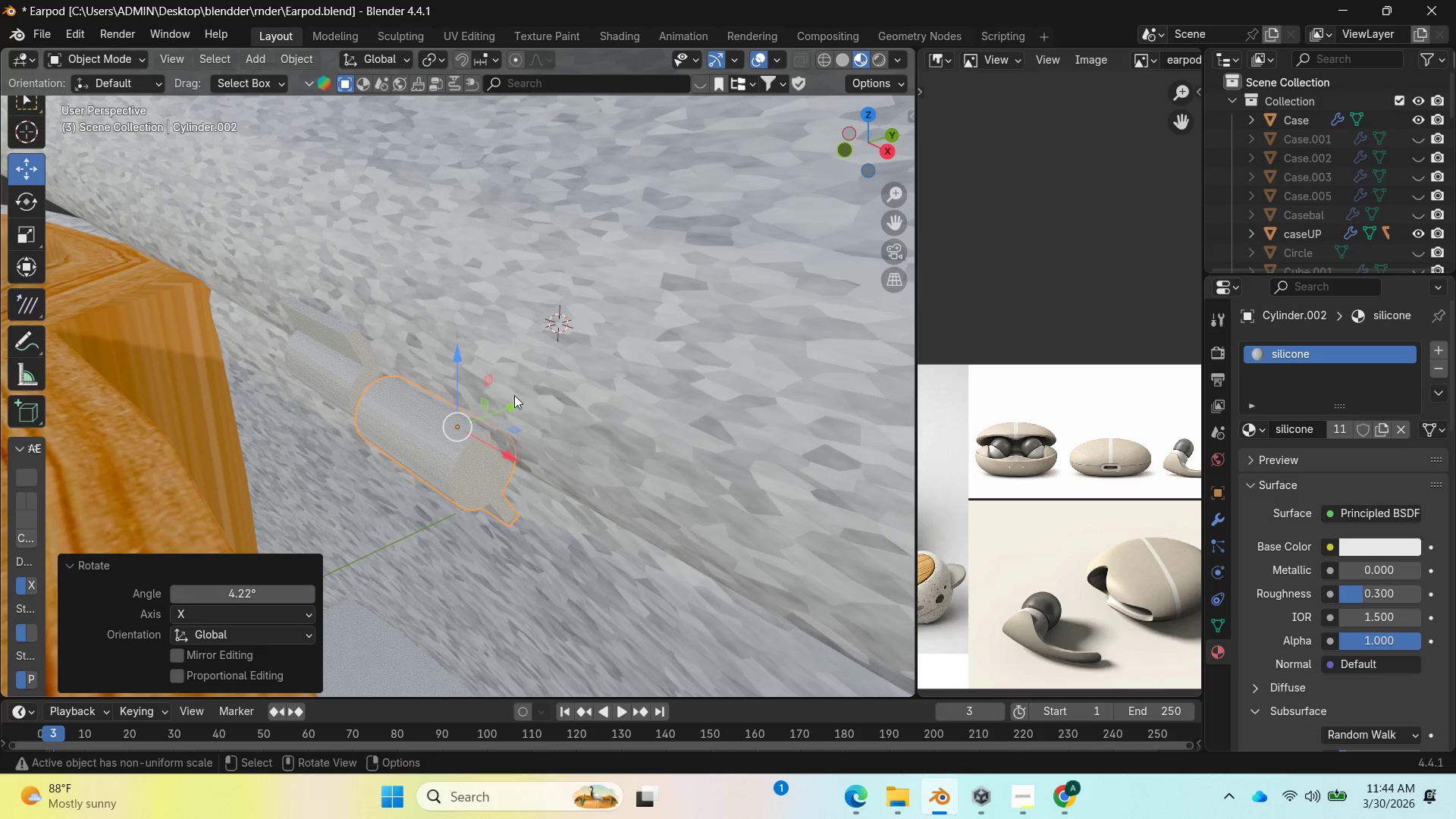 
left_click_drag(start_coordinate=[515, 402], to_coordinate=[522, 388])
 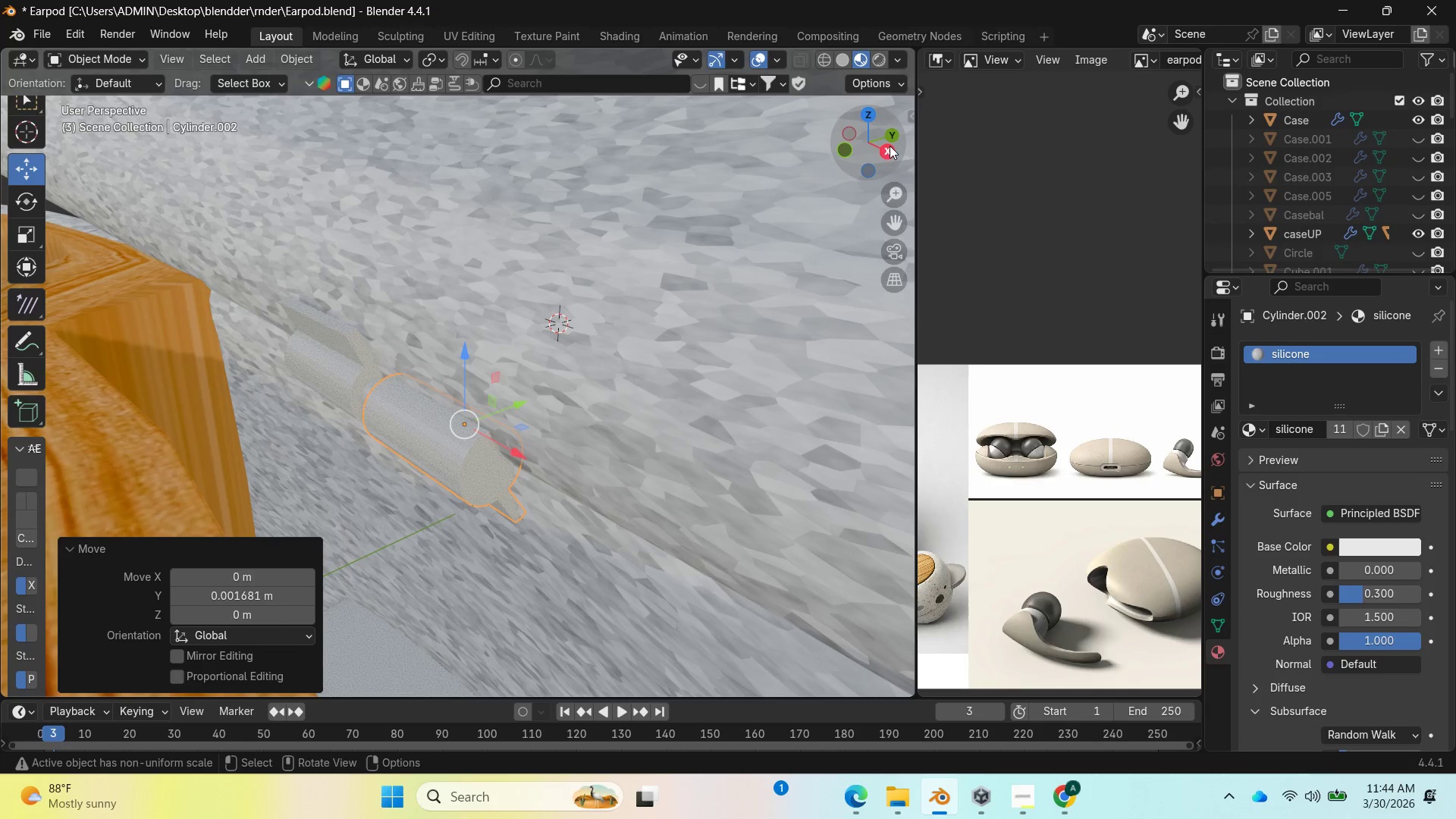 
left_click_drag(start_coordinate=[871, 144], to_coordinate=[187, 140])
 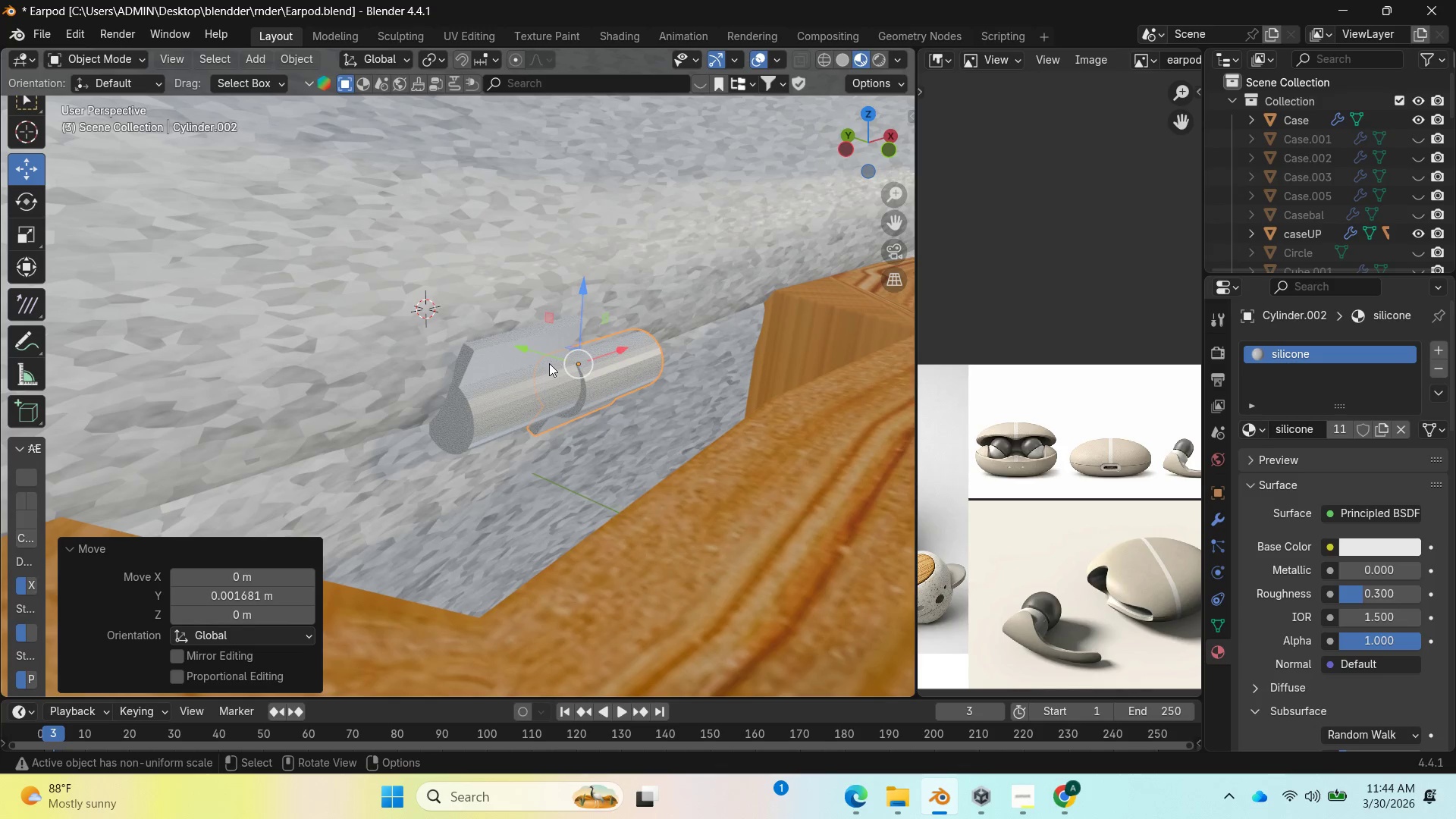 
left_click([513, 393])
 